 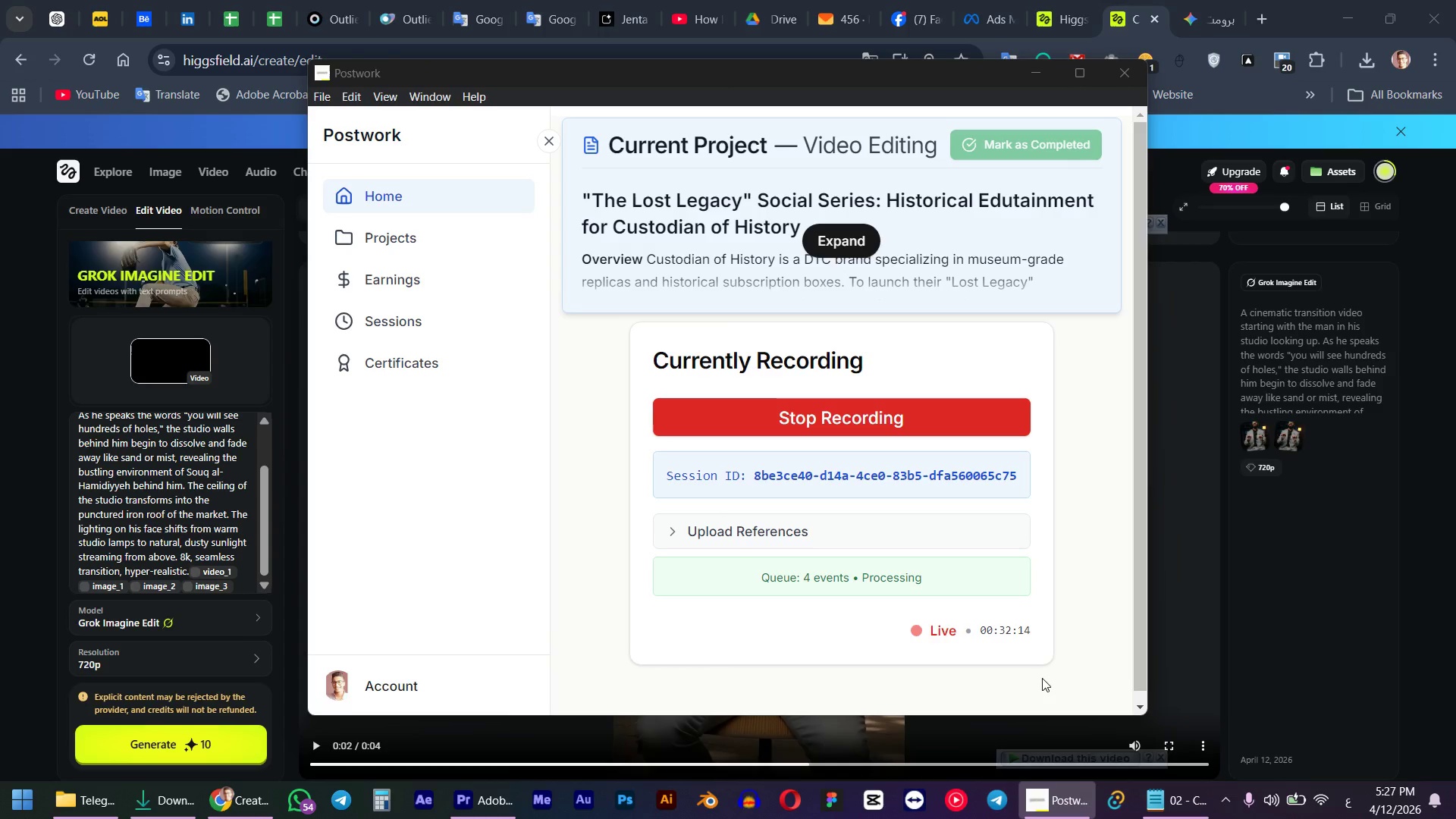 
left_click([1186, 689])
 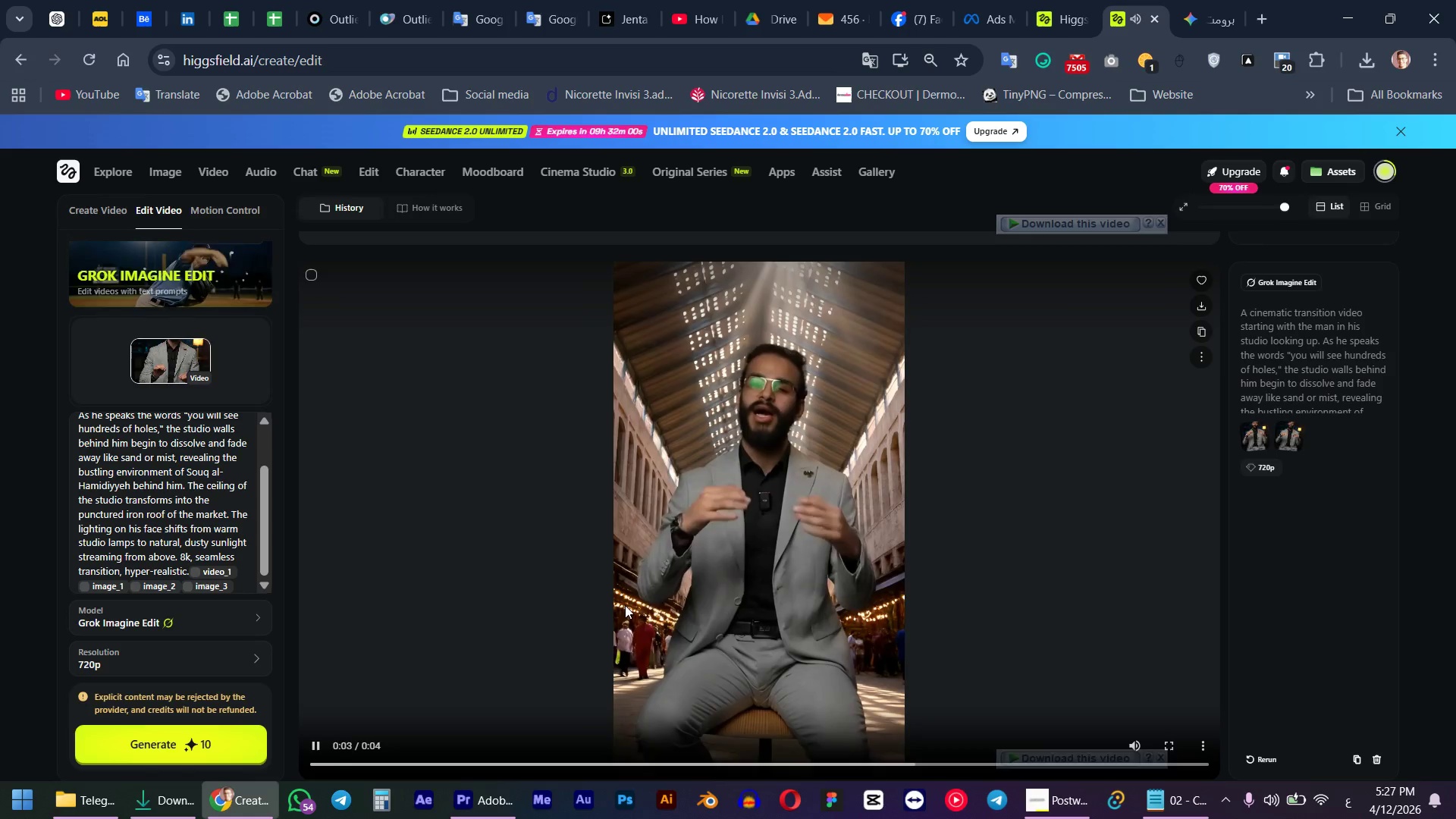 
left_click([772, 460])
 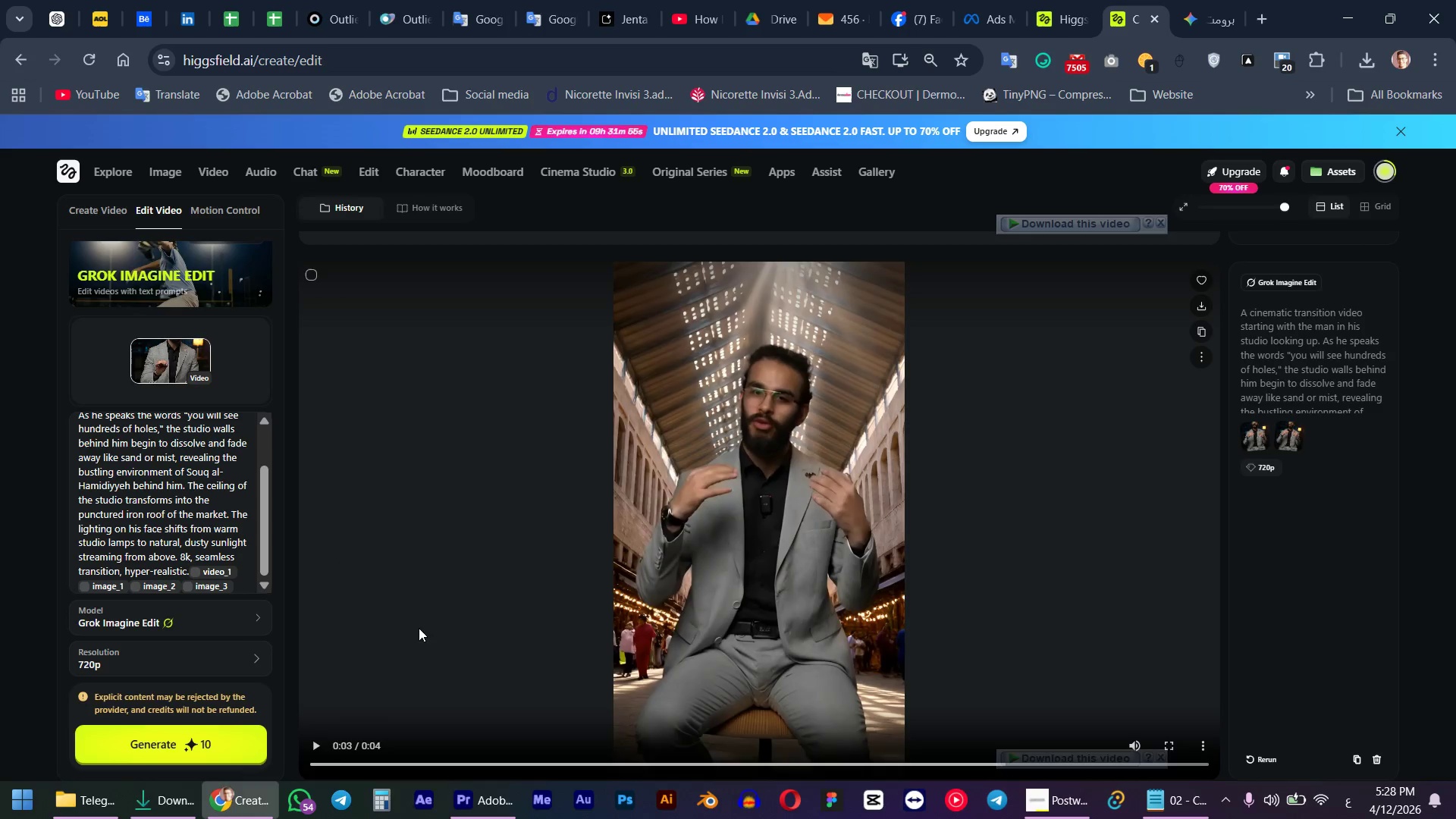 
wait(5.88)
 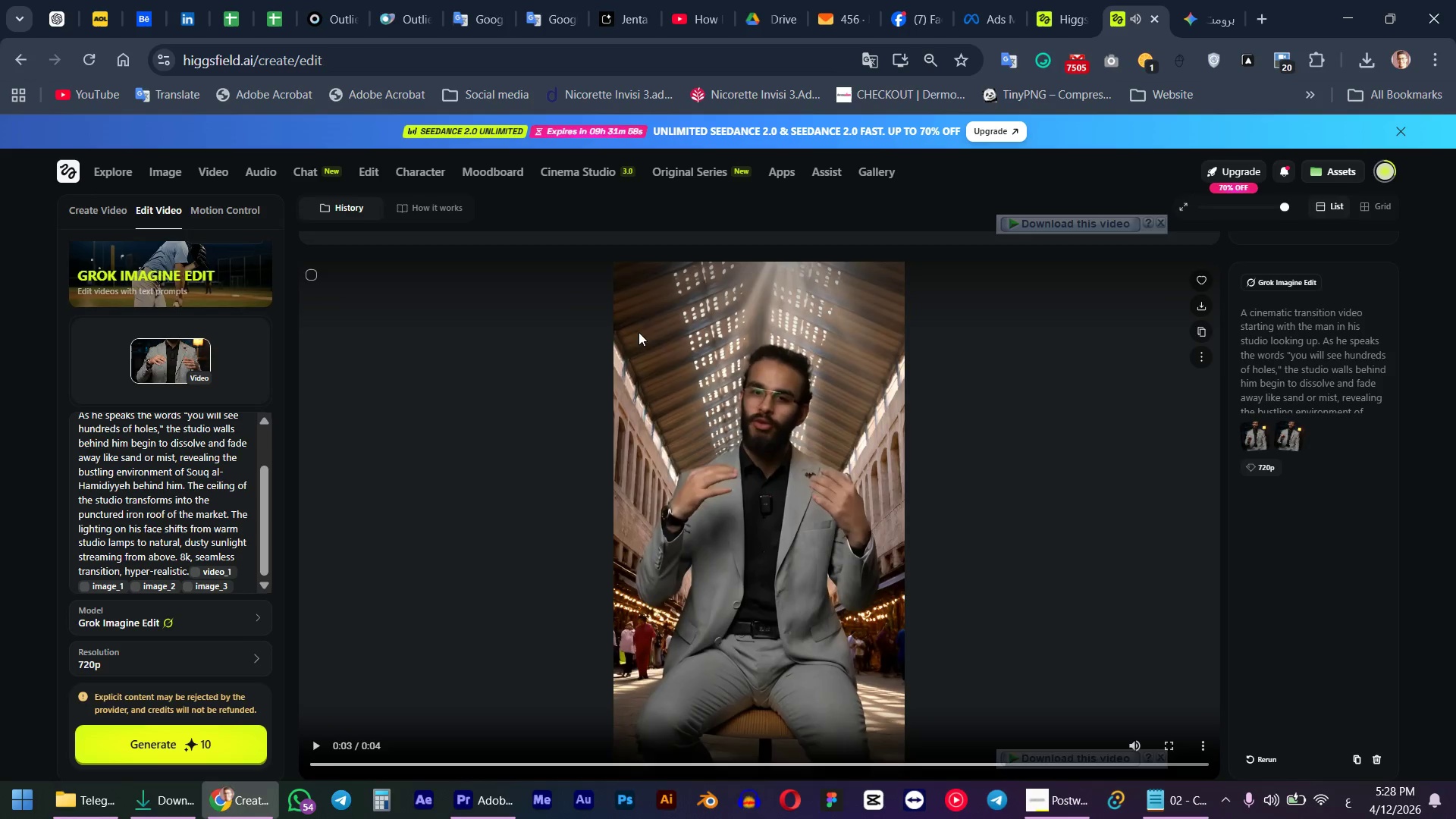 
left_click([1235, 0])
 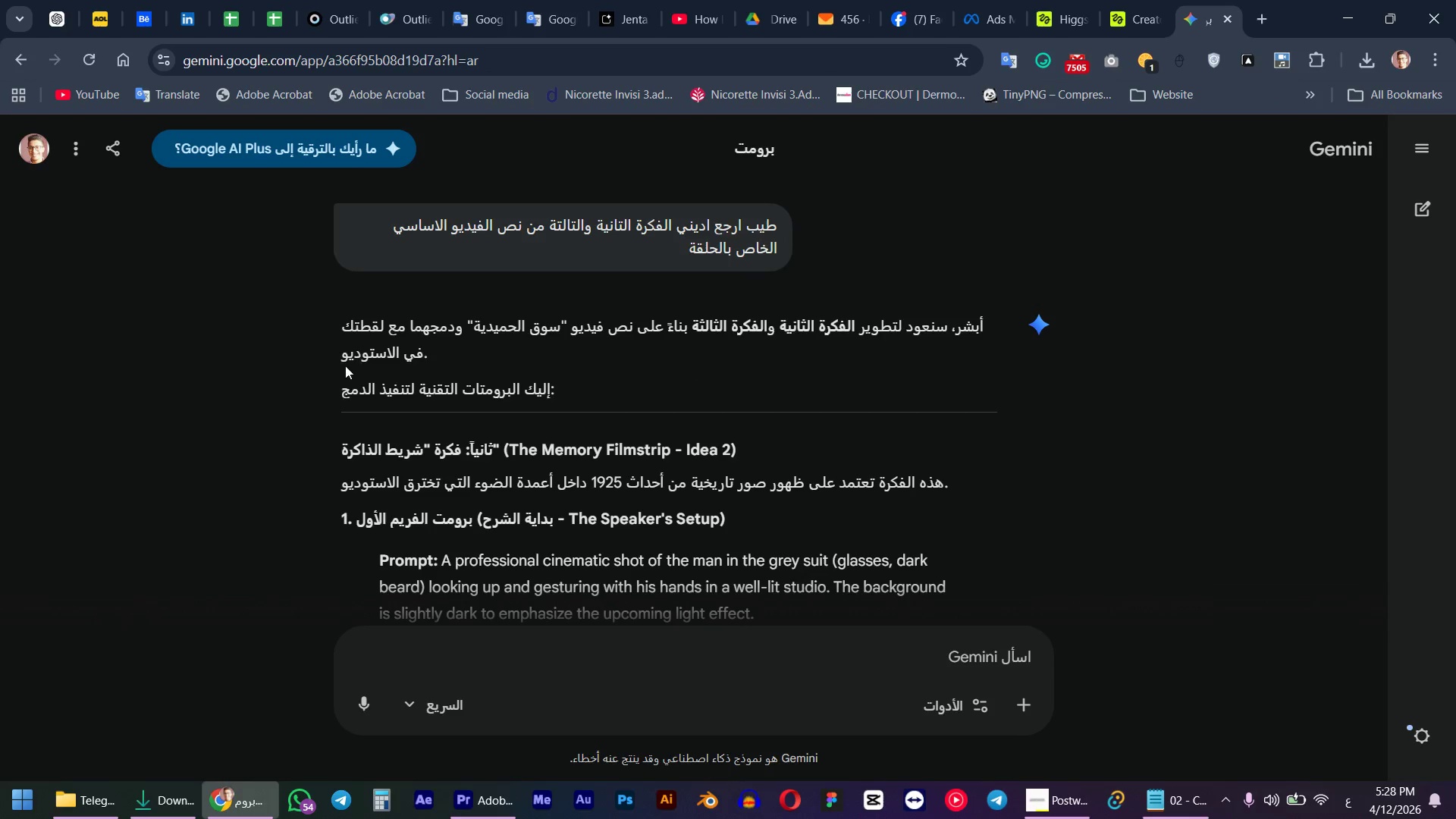 
wait(5.33)
 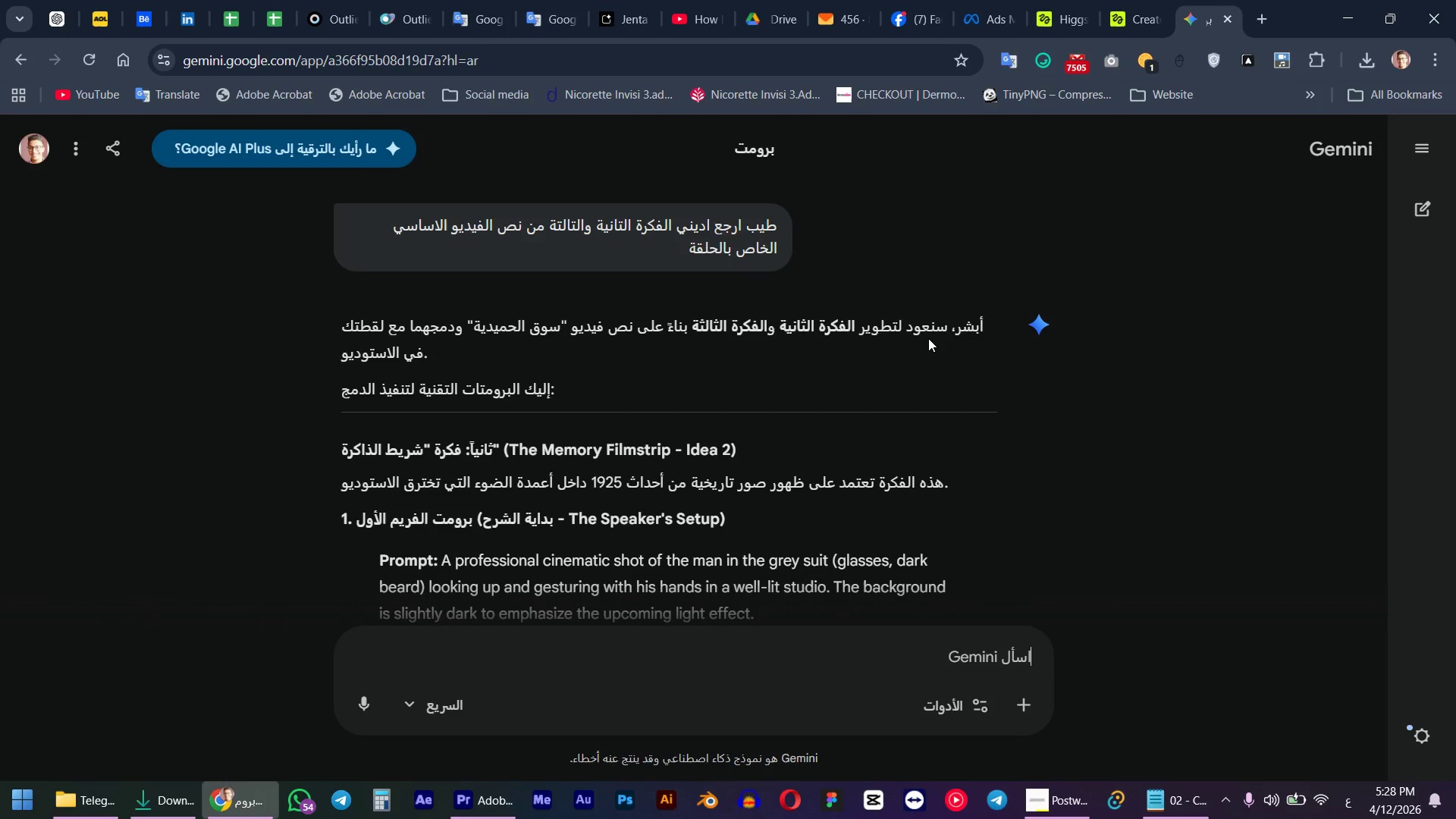 
scroll: coordinate [400, 384], scroll_direction: down, amount: 2.0
 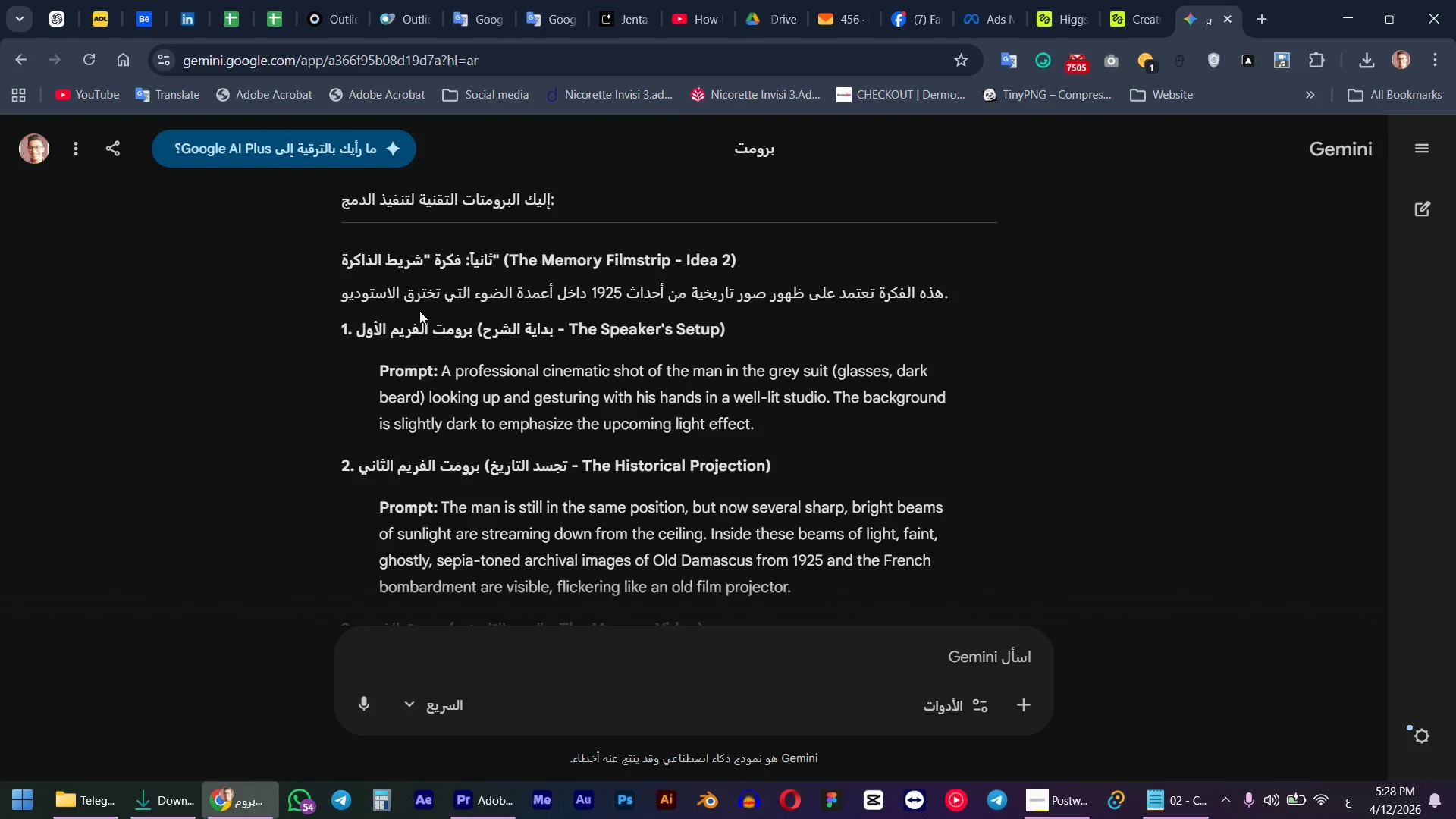 
wait(6.27)
 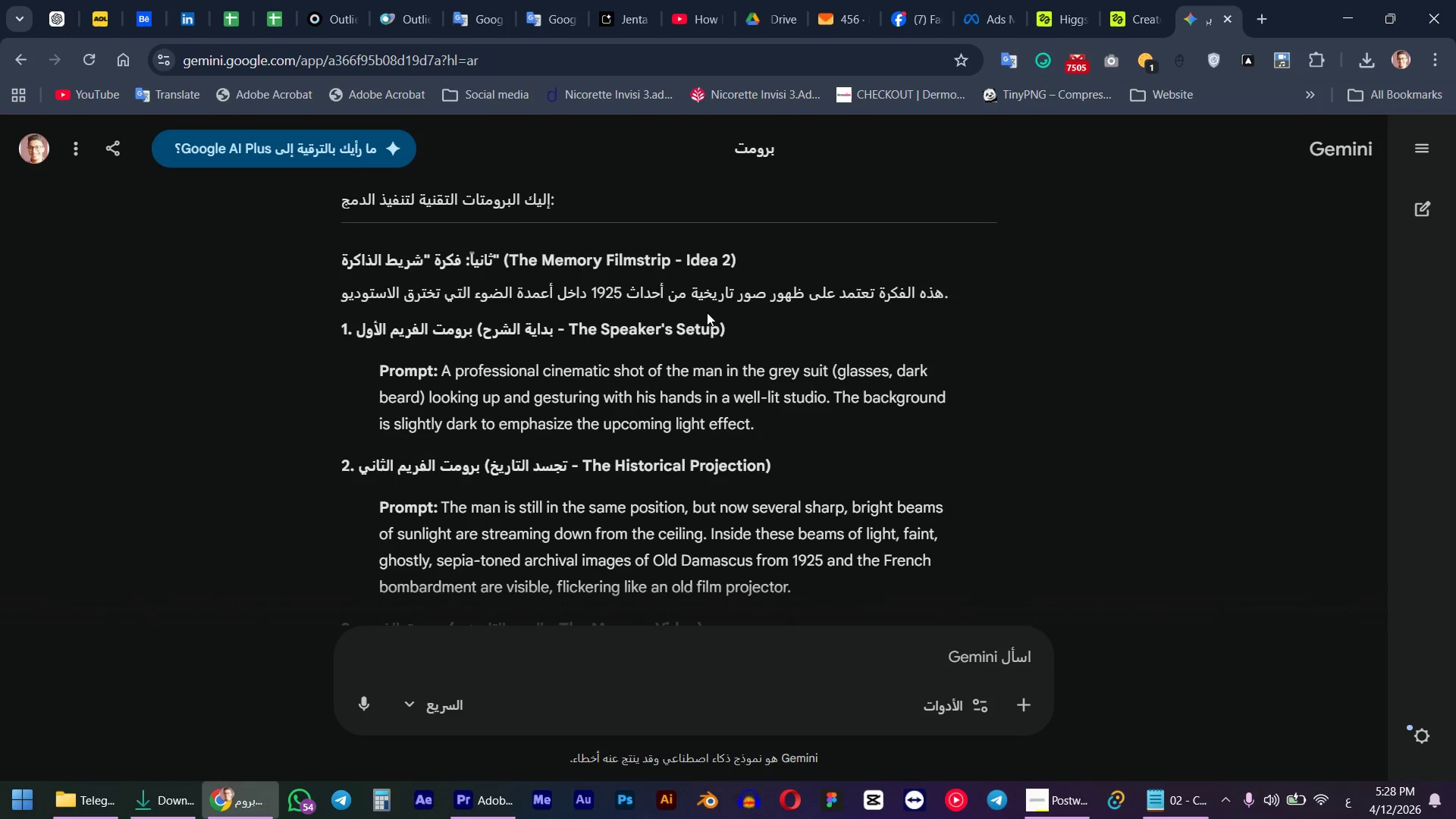 
double_click([482, 388])
 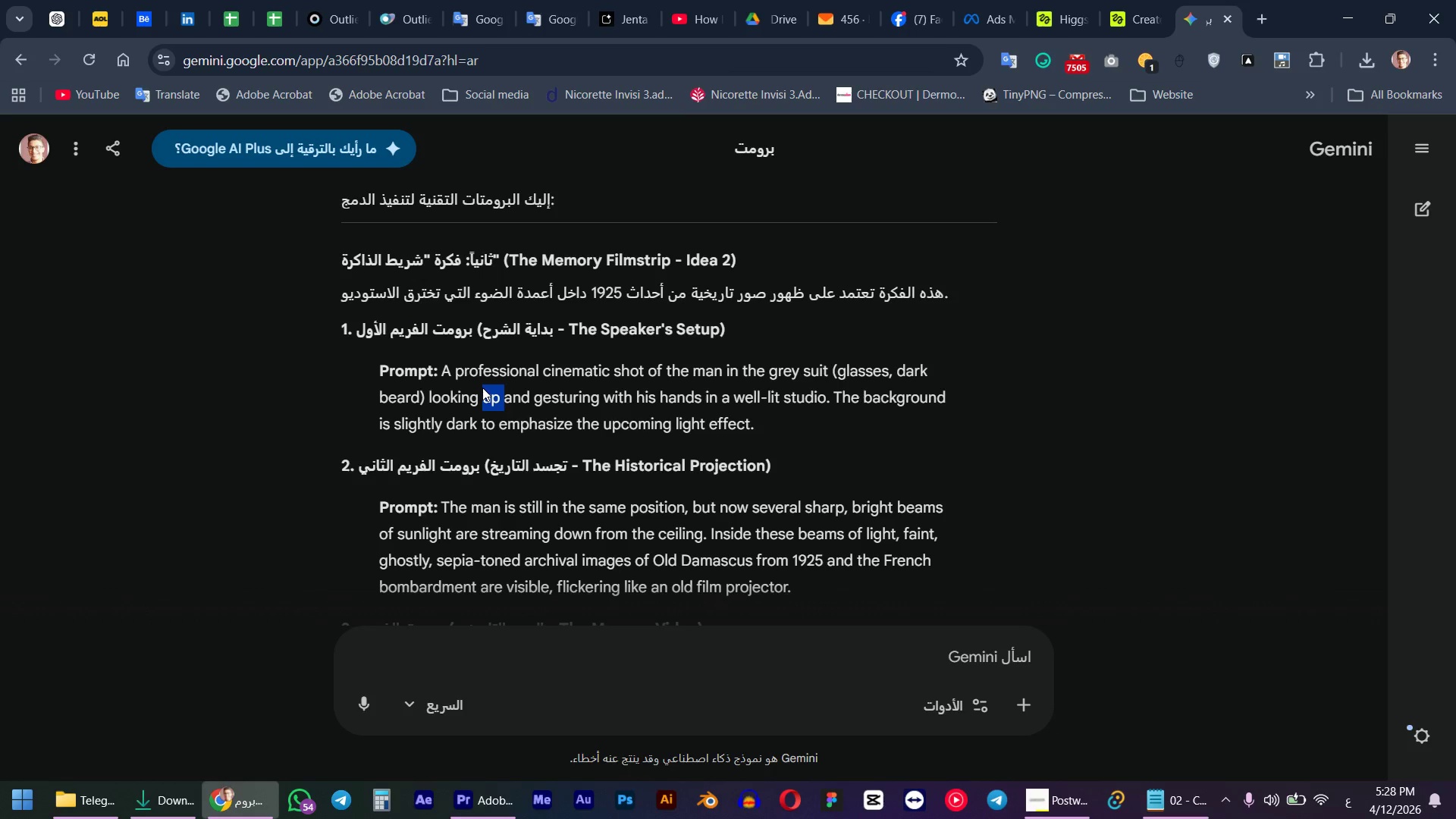 
triple_click([482, 388])
 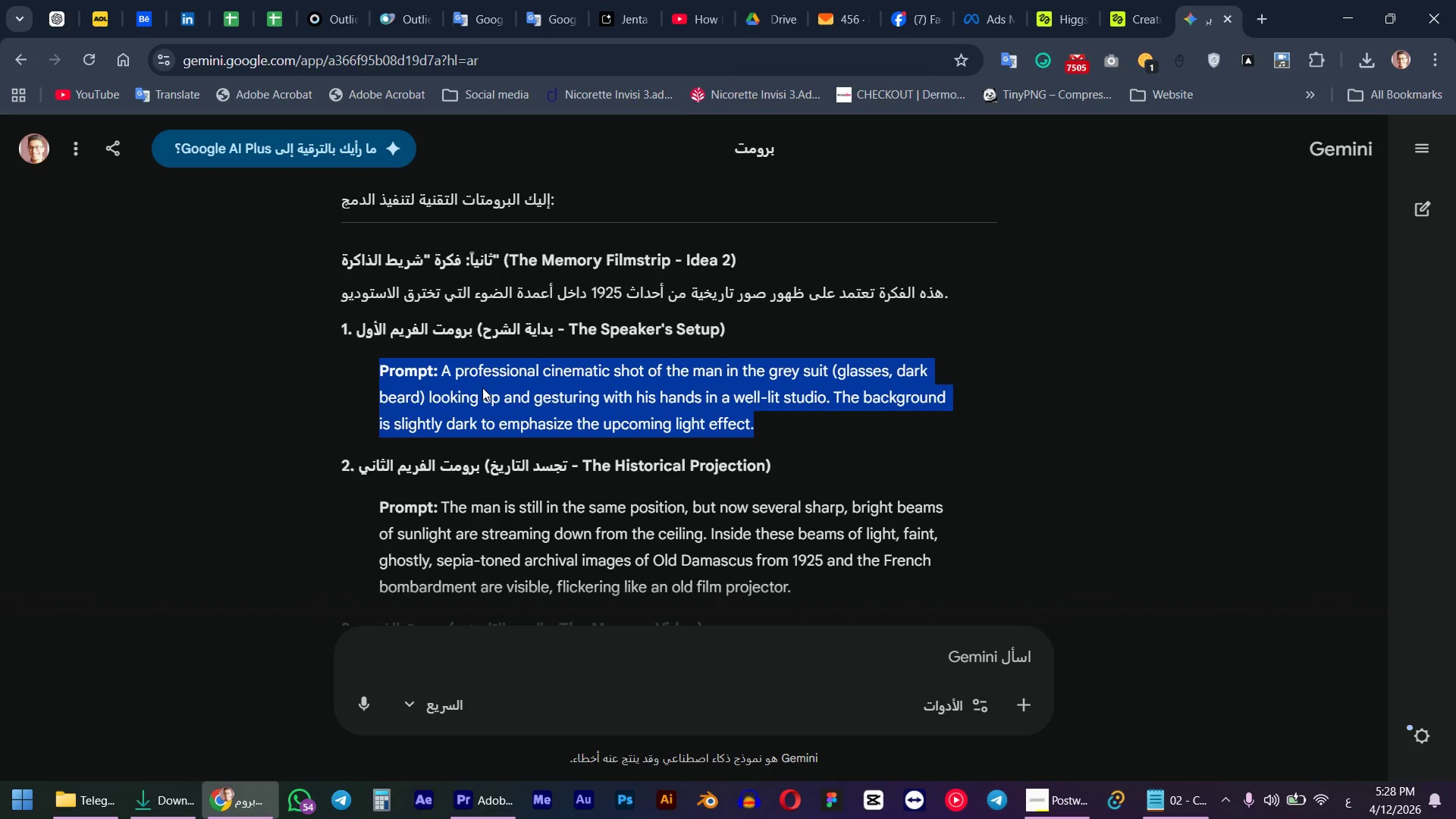 
key(Control+ControlLeft)
 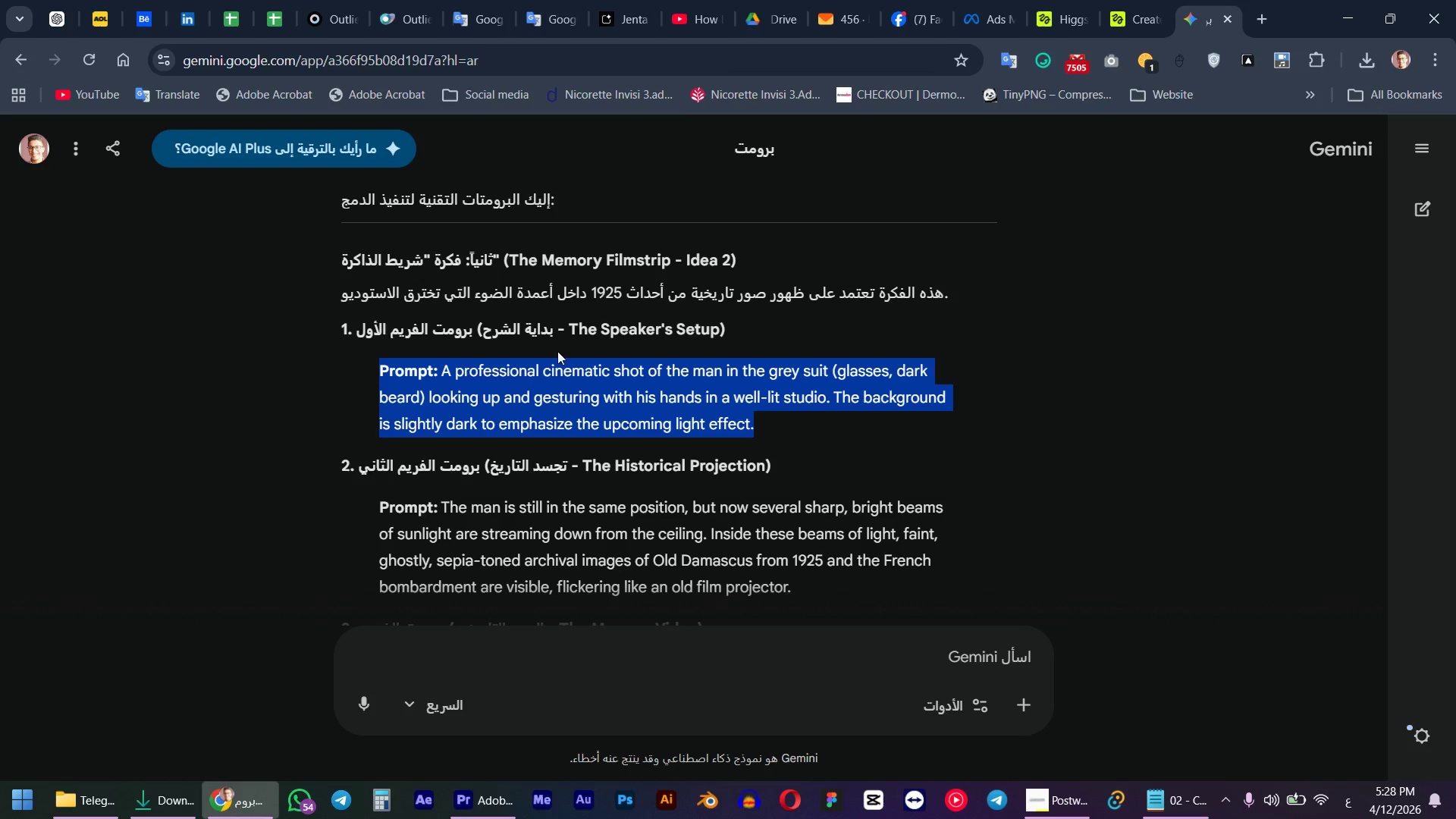 
key(Control+C)
 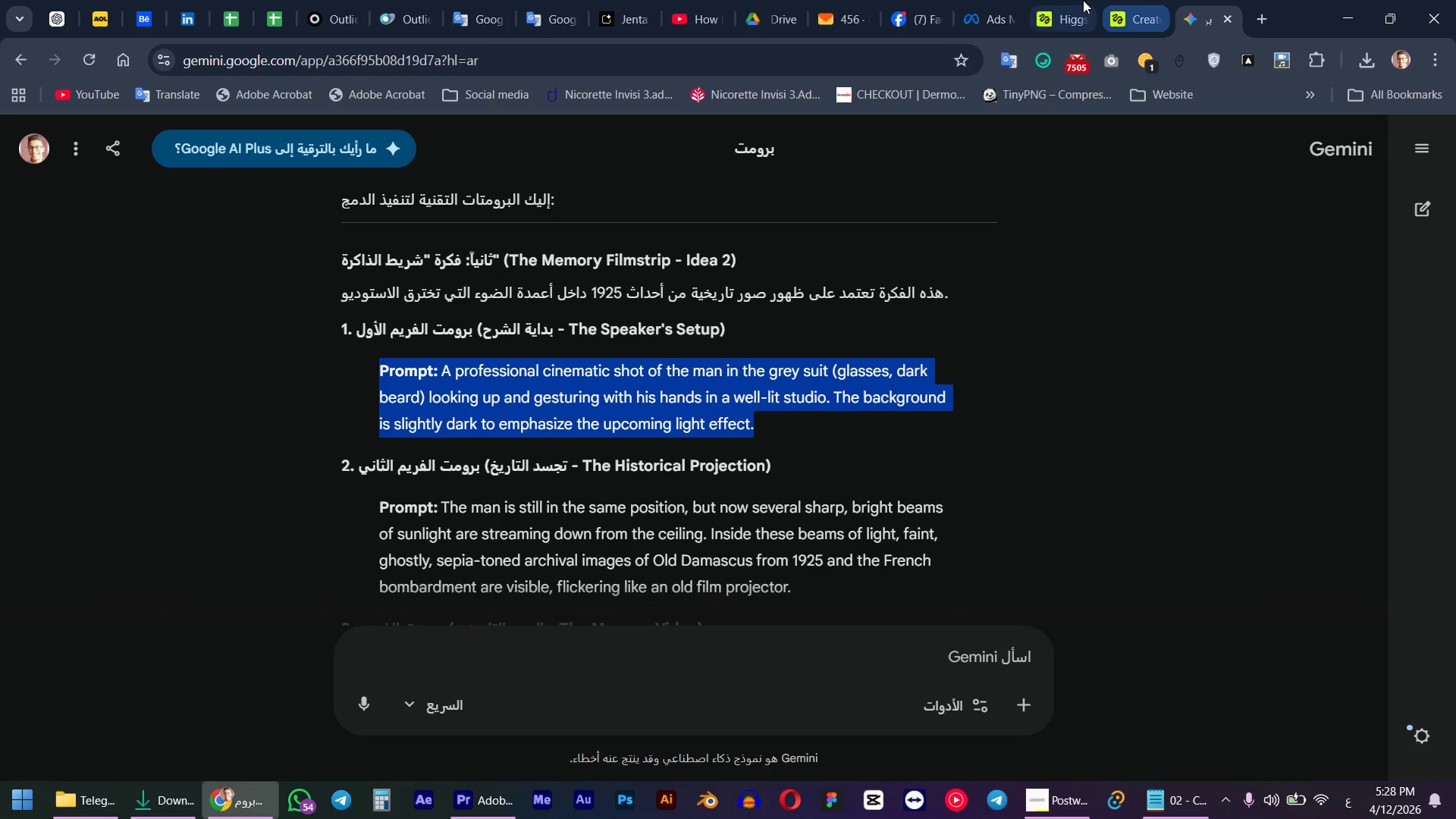 
left_click([1075, 0])
 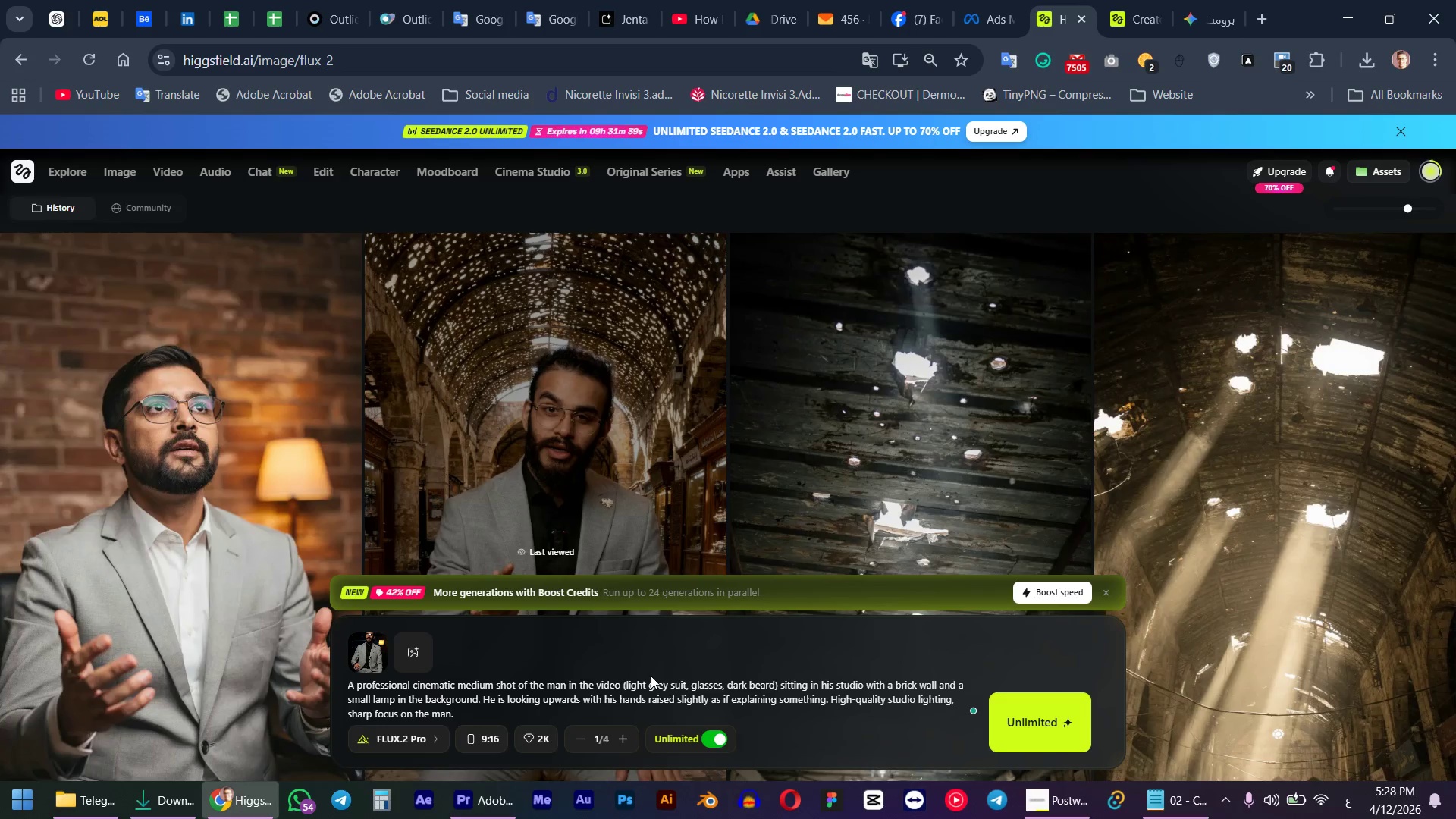 
double_click([645, 688])
 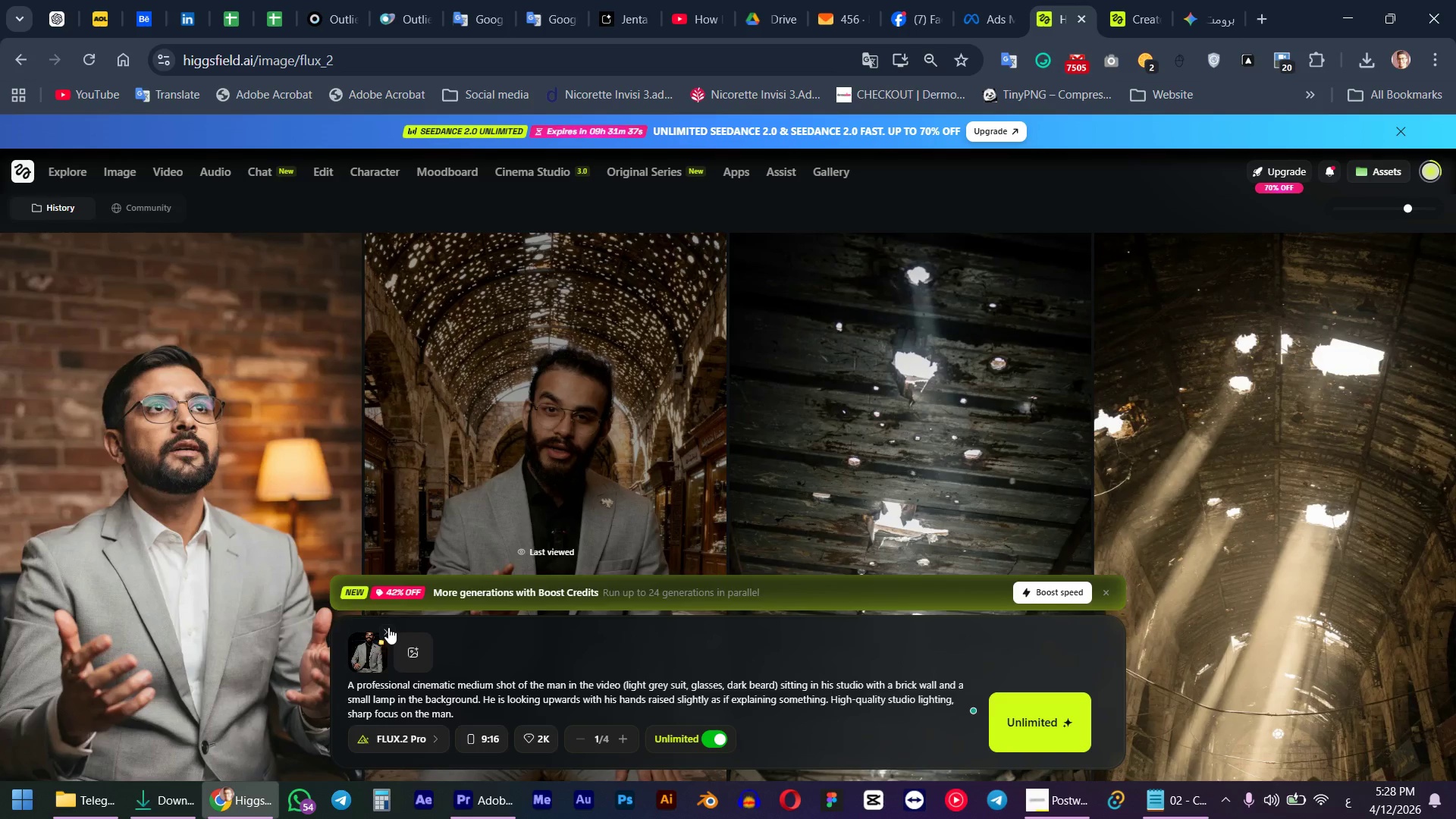 
double_click([519, 685])
 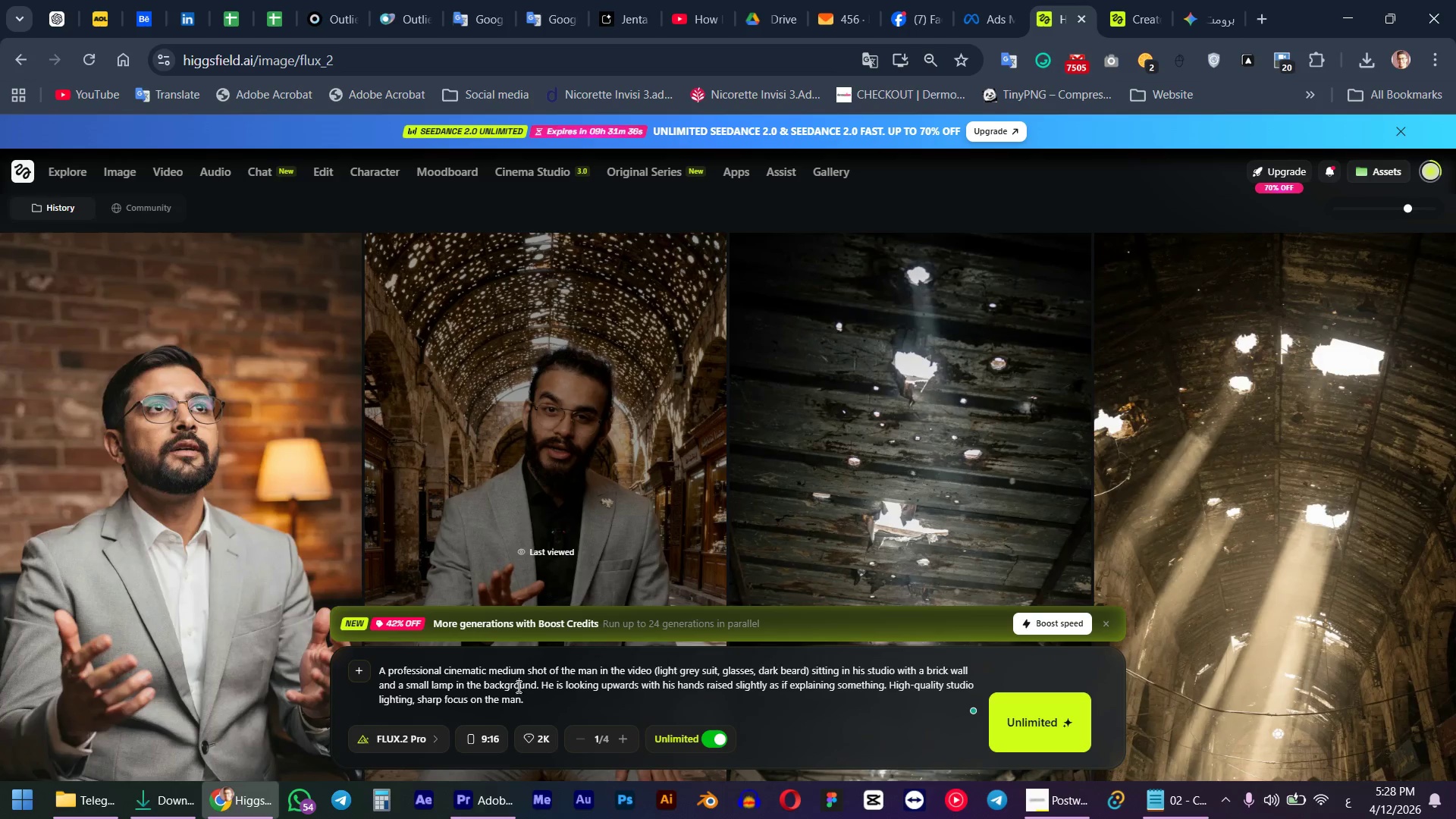 
key(Control+ControlLeft)
 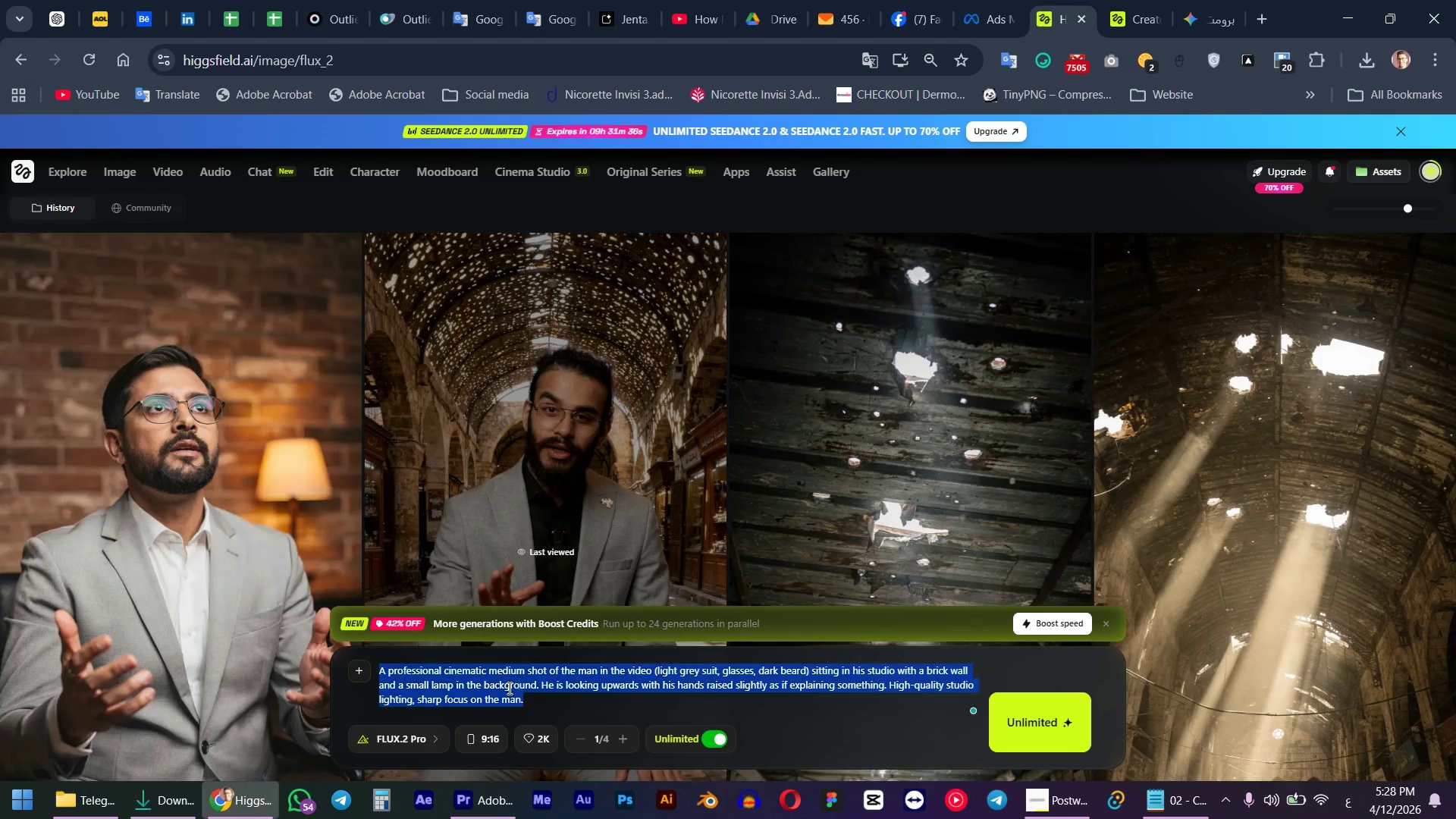 
key(Control+A)
 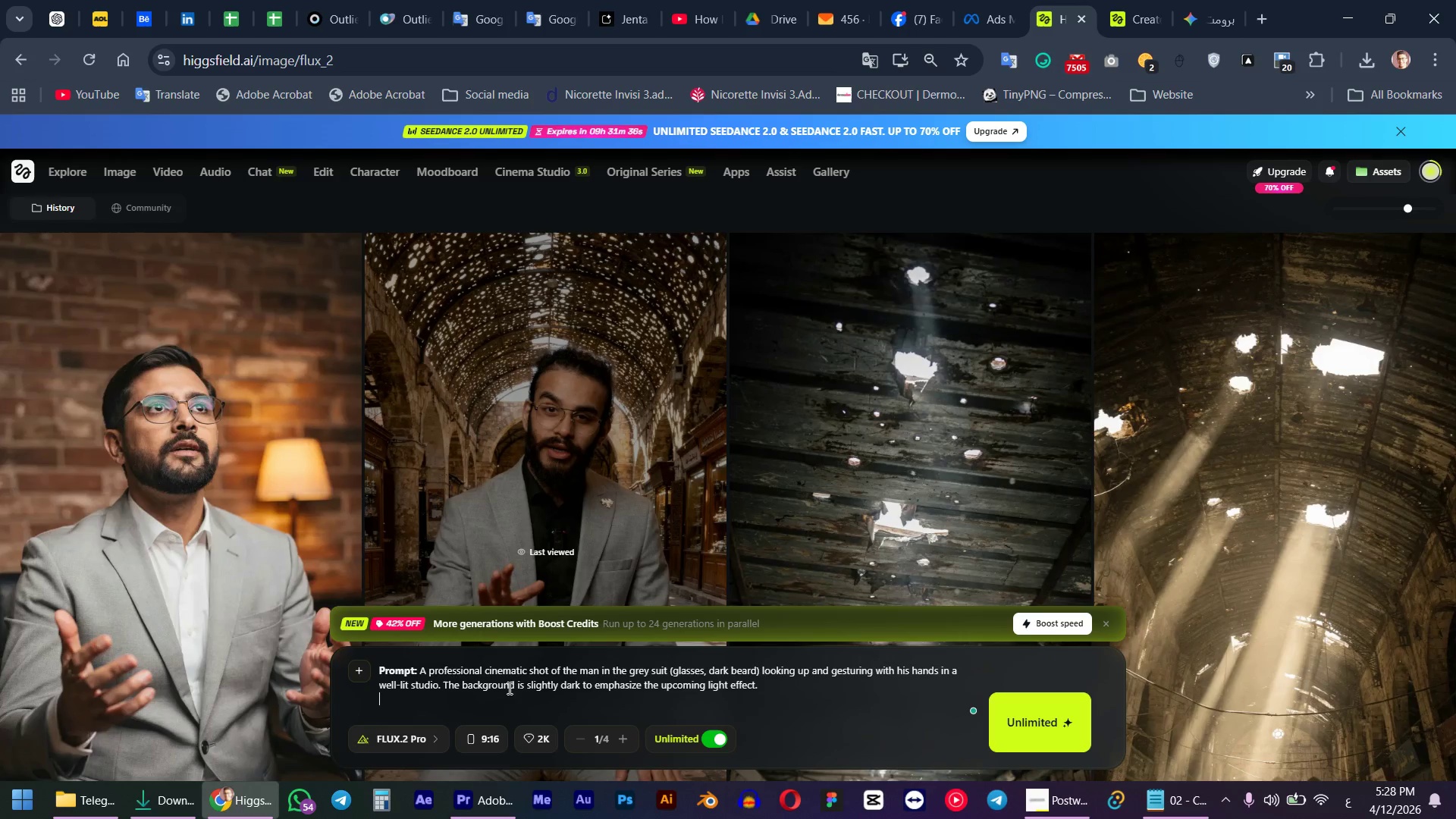 
key(Control+V)
 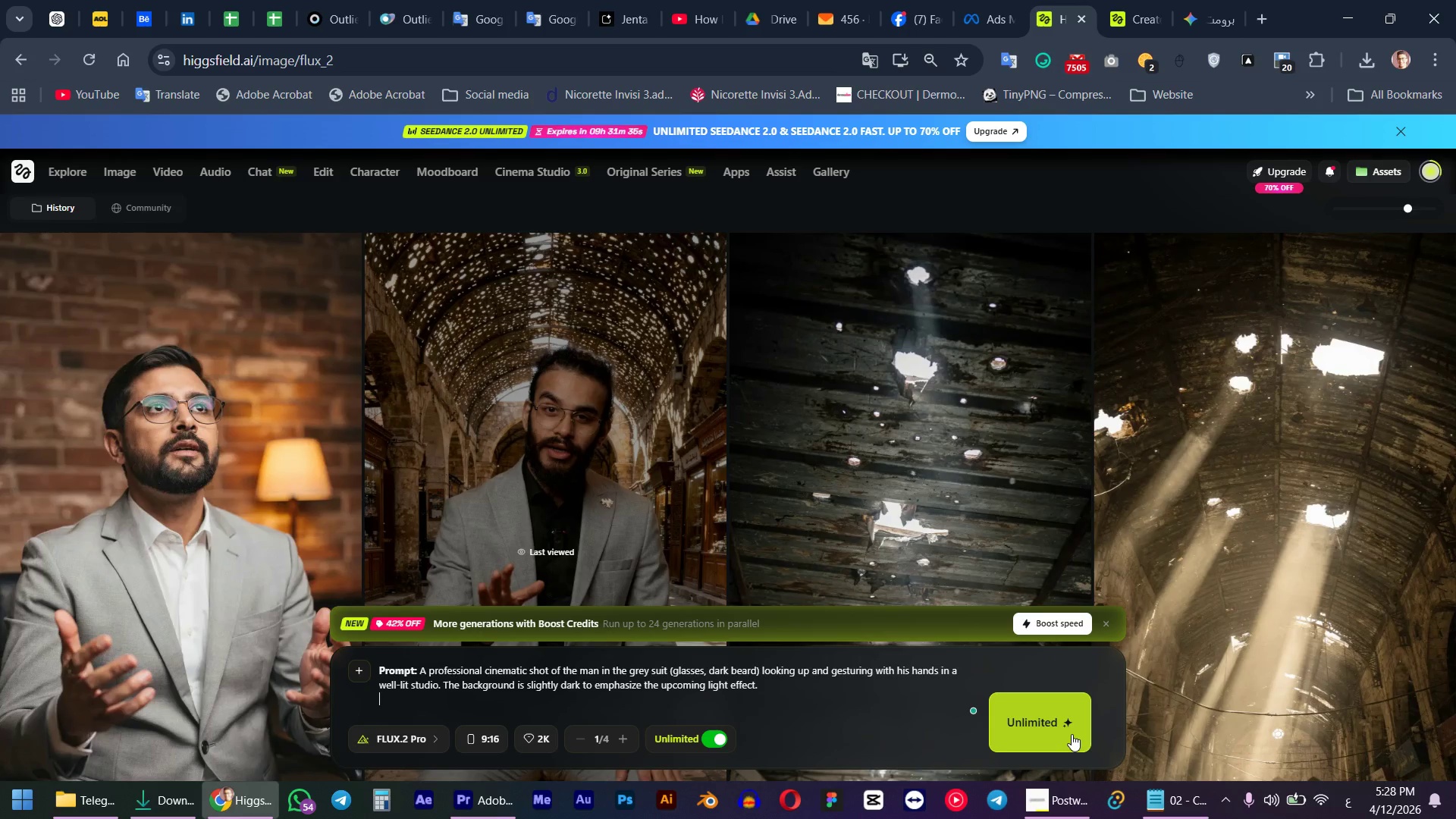 
left_click([1066, 732])
 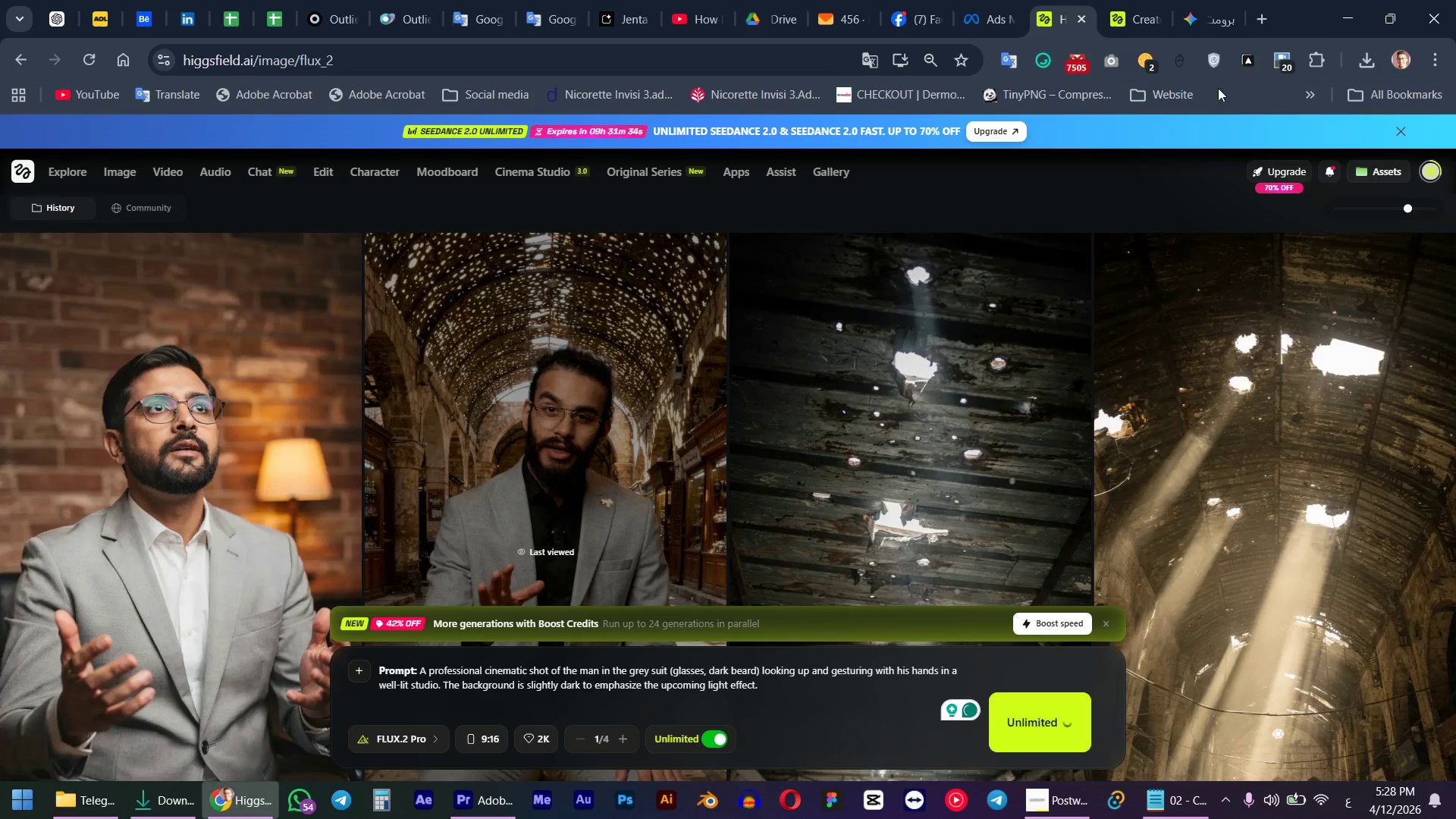 
left_click([1234, 0])
 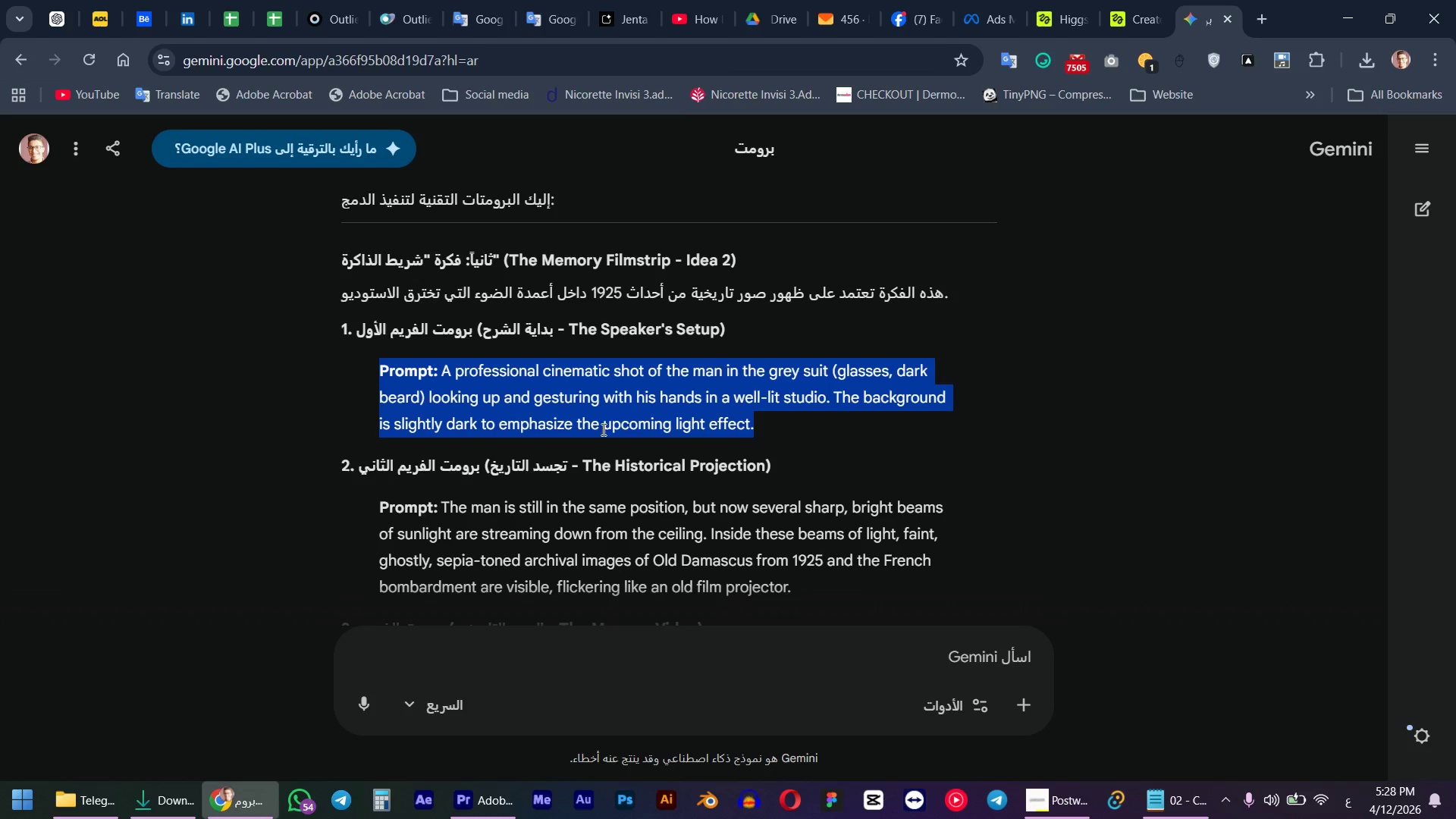 
scroll: coordinate [535, 472], scroll_direction: down, amount: 2.0
 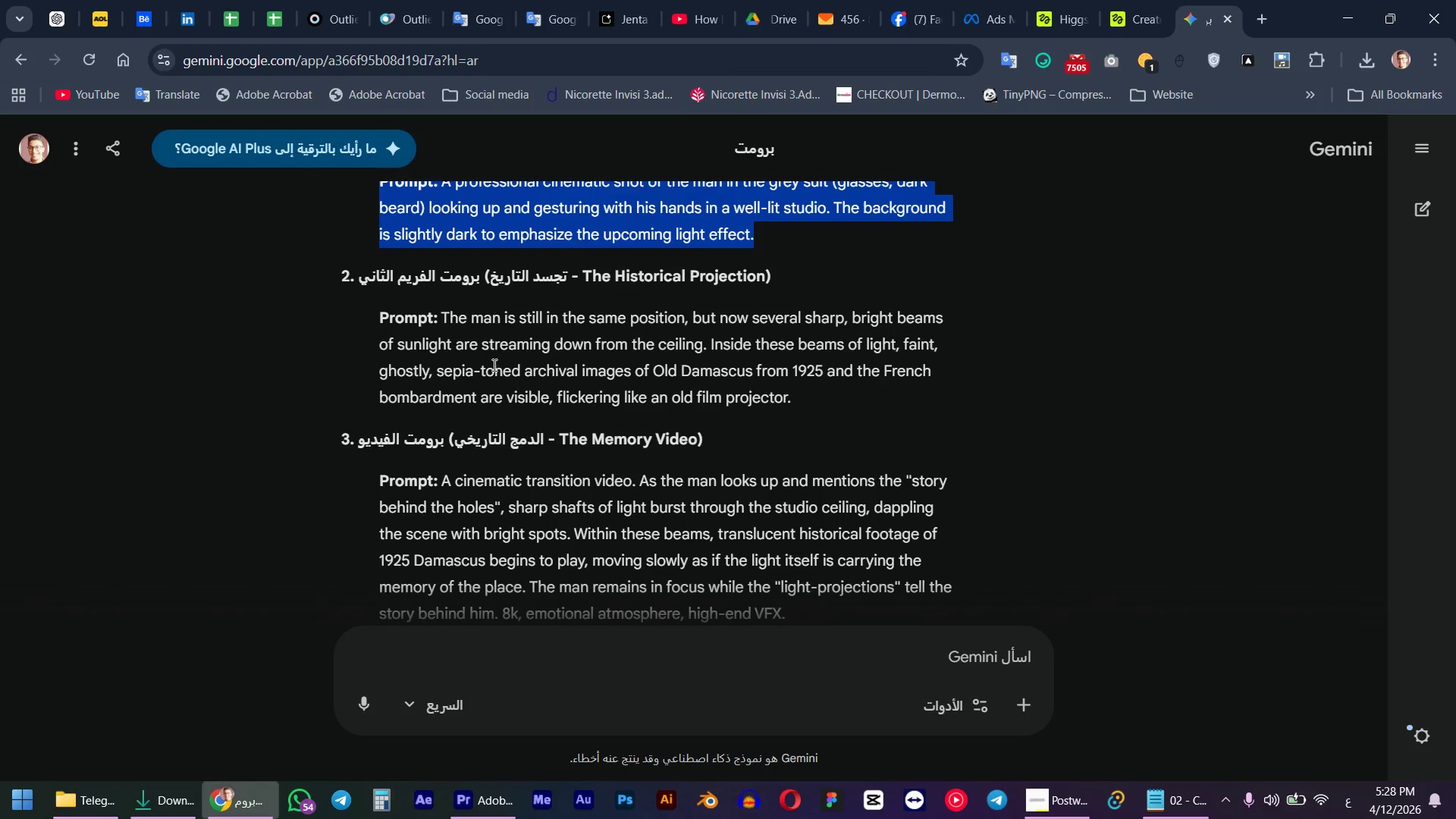 
double_click([493, 365])
 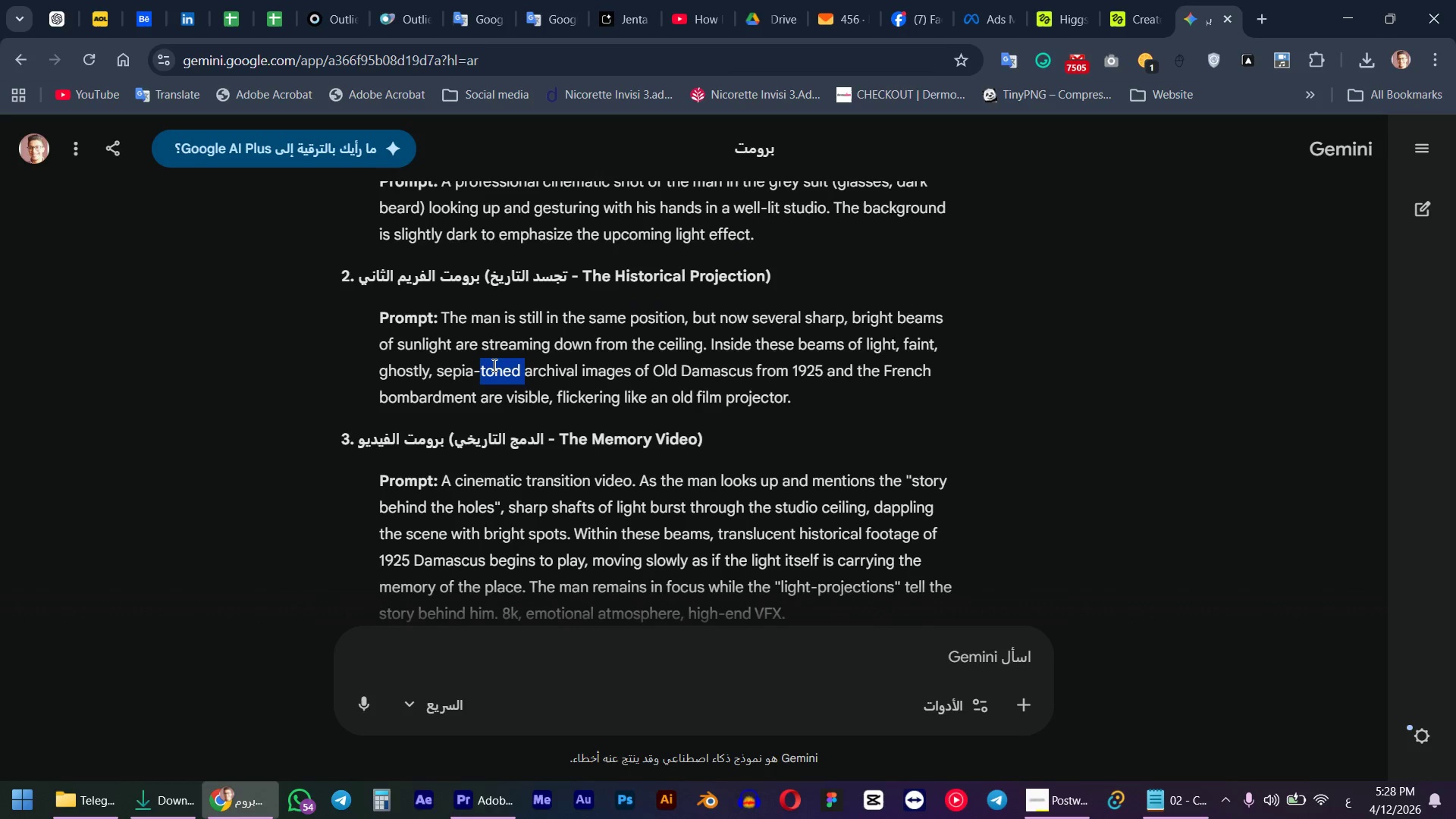 
triple_click([493, 365])
 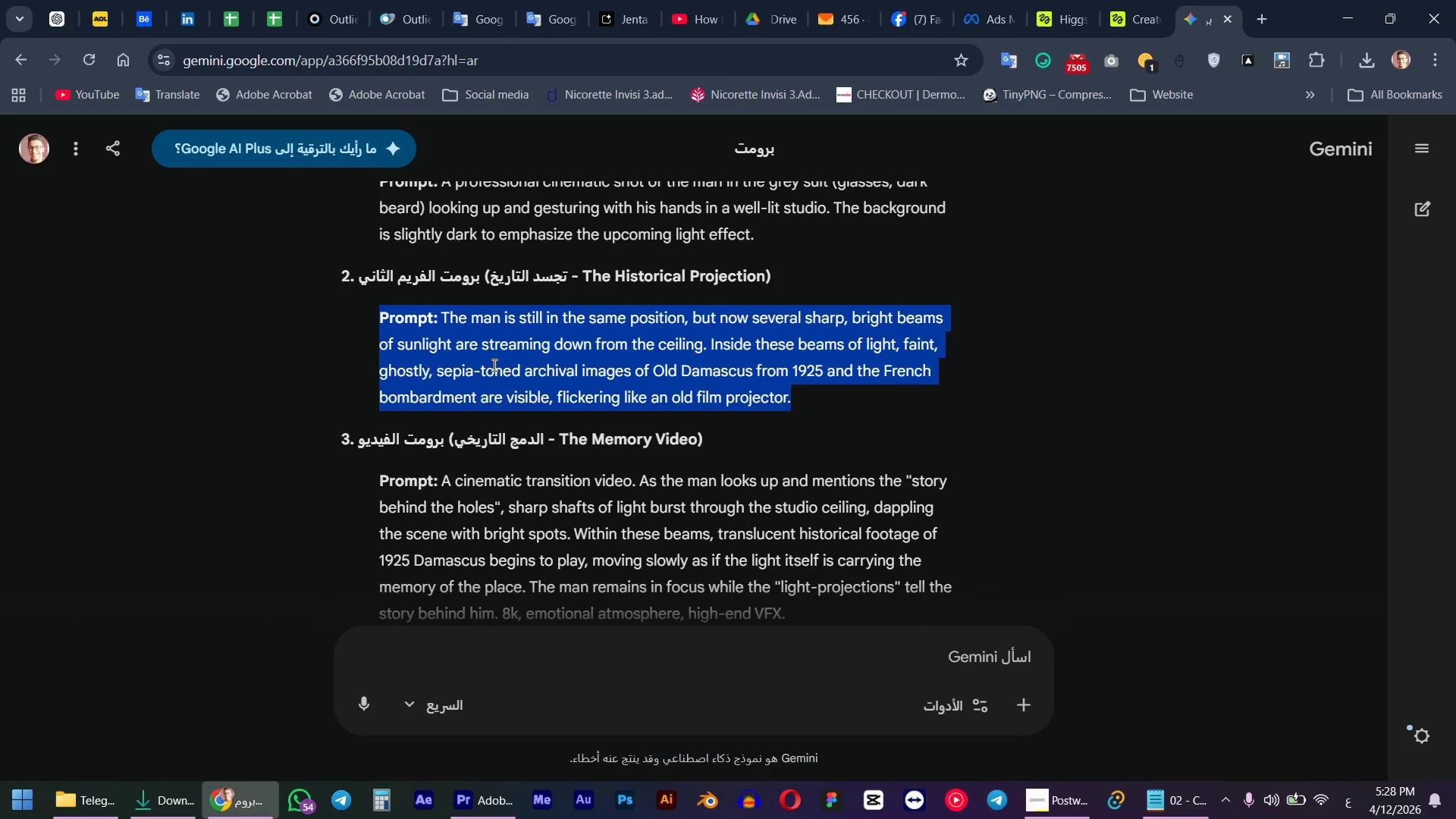 
key(Control+C)
 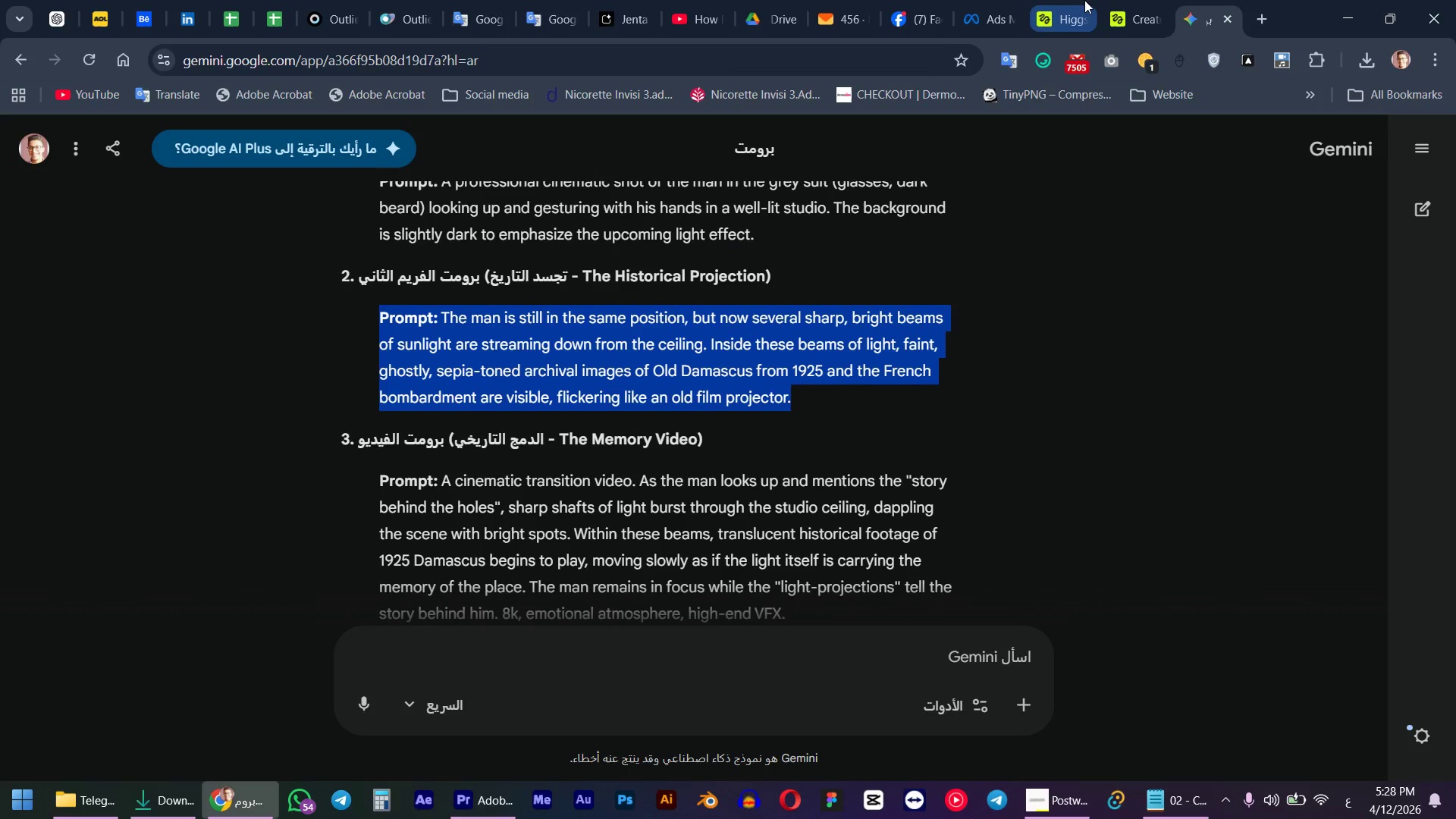 
left_click([1087, 0])
 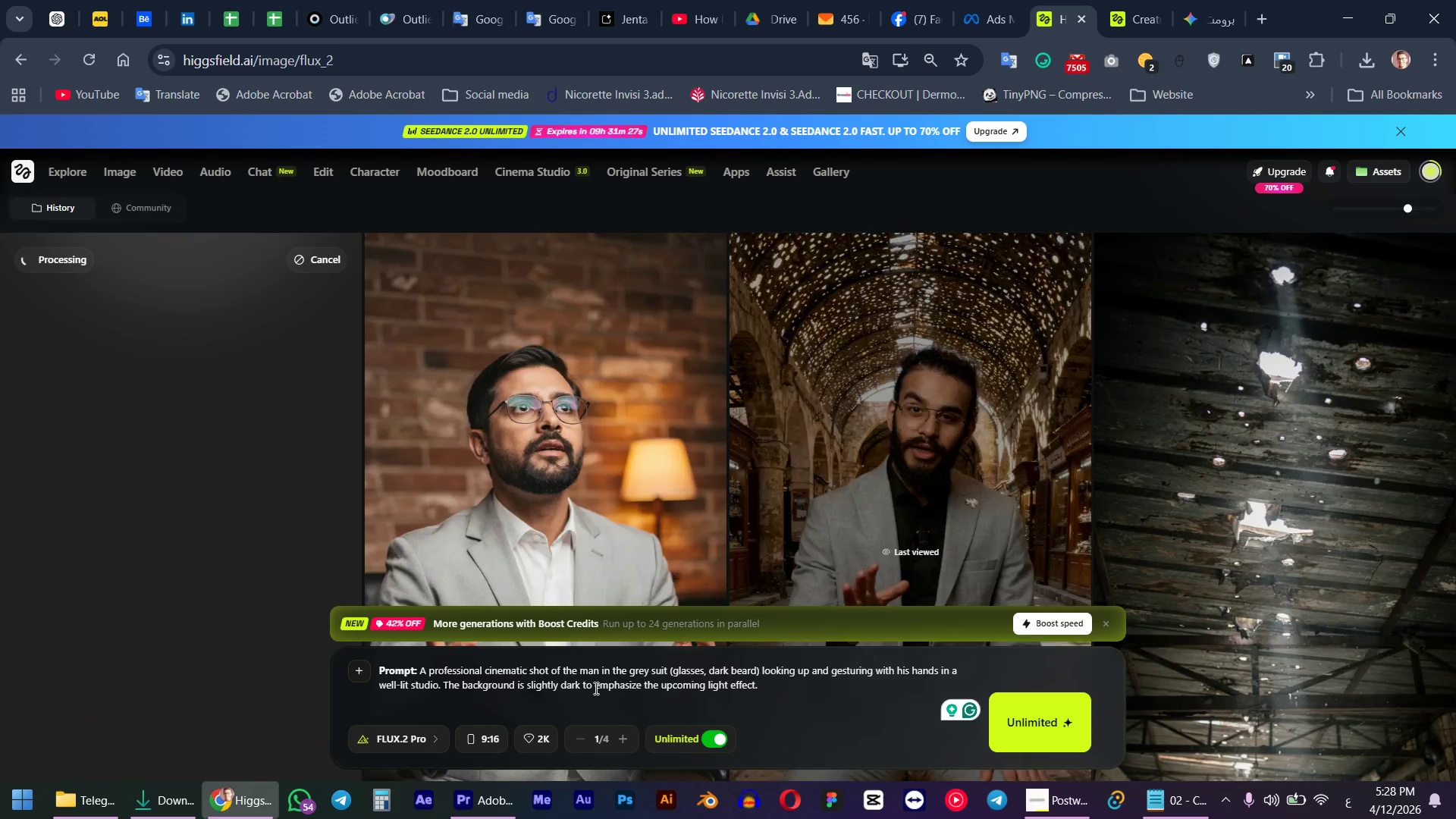 
left_click([595, 688])
 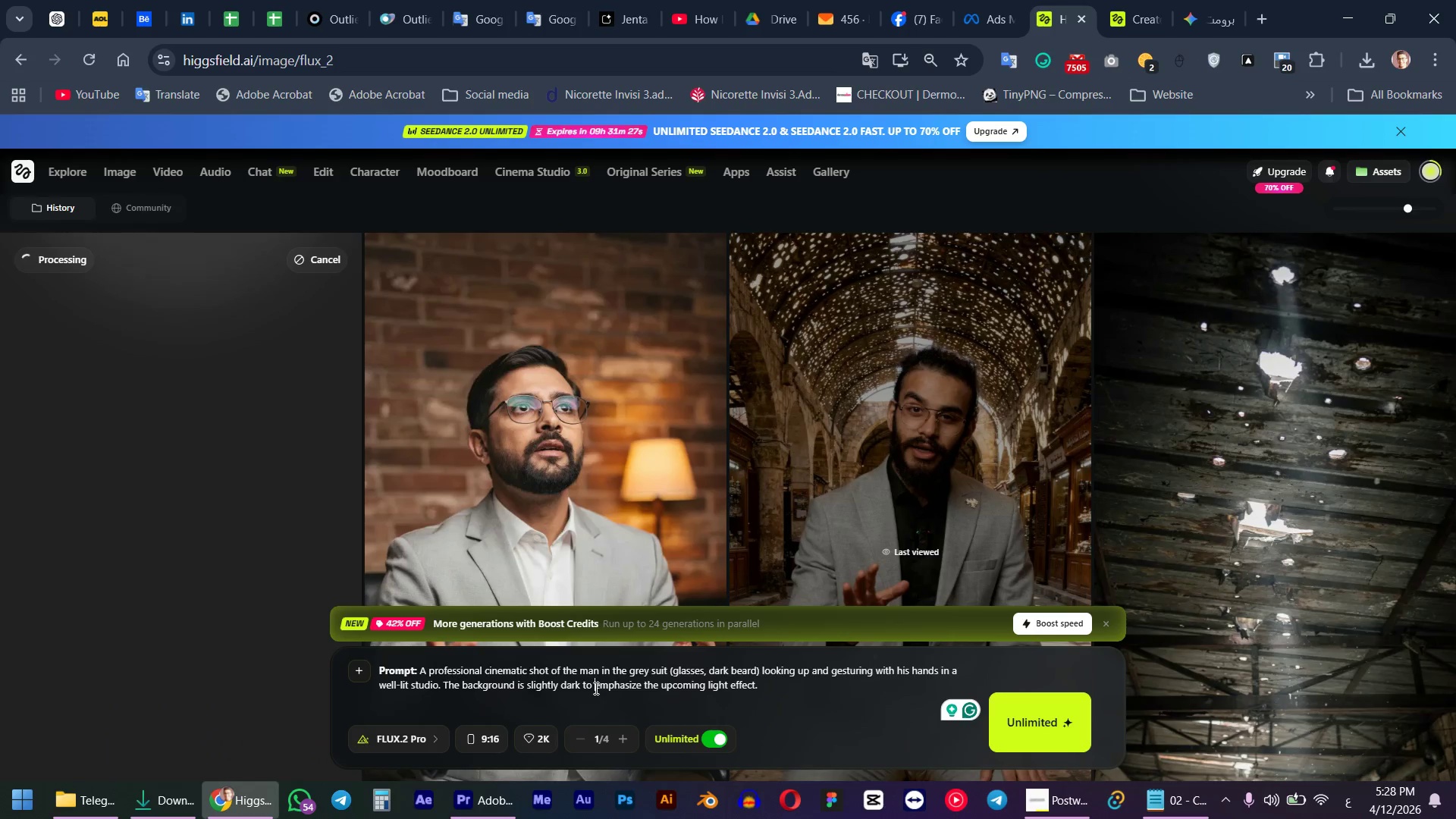 
key(Control+A)
 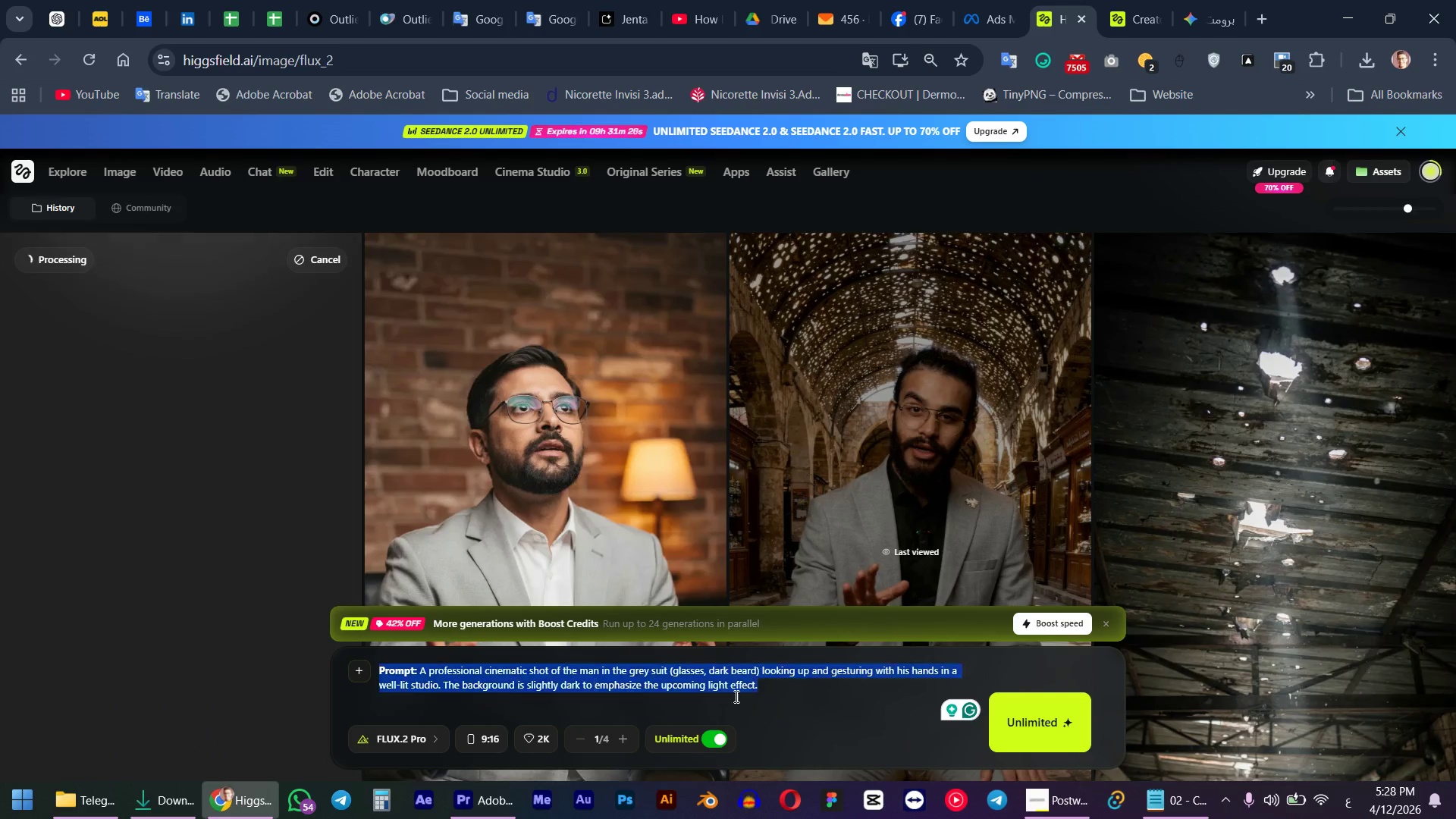 
key(Control+V)
 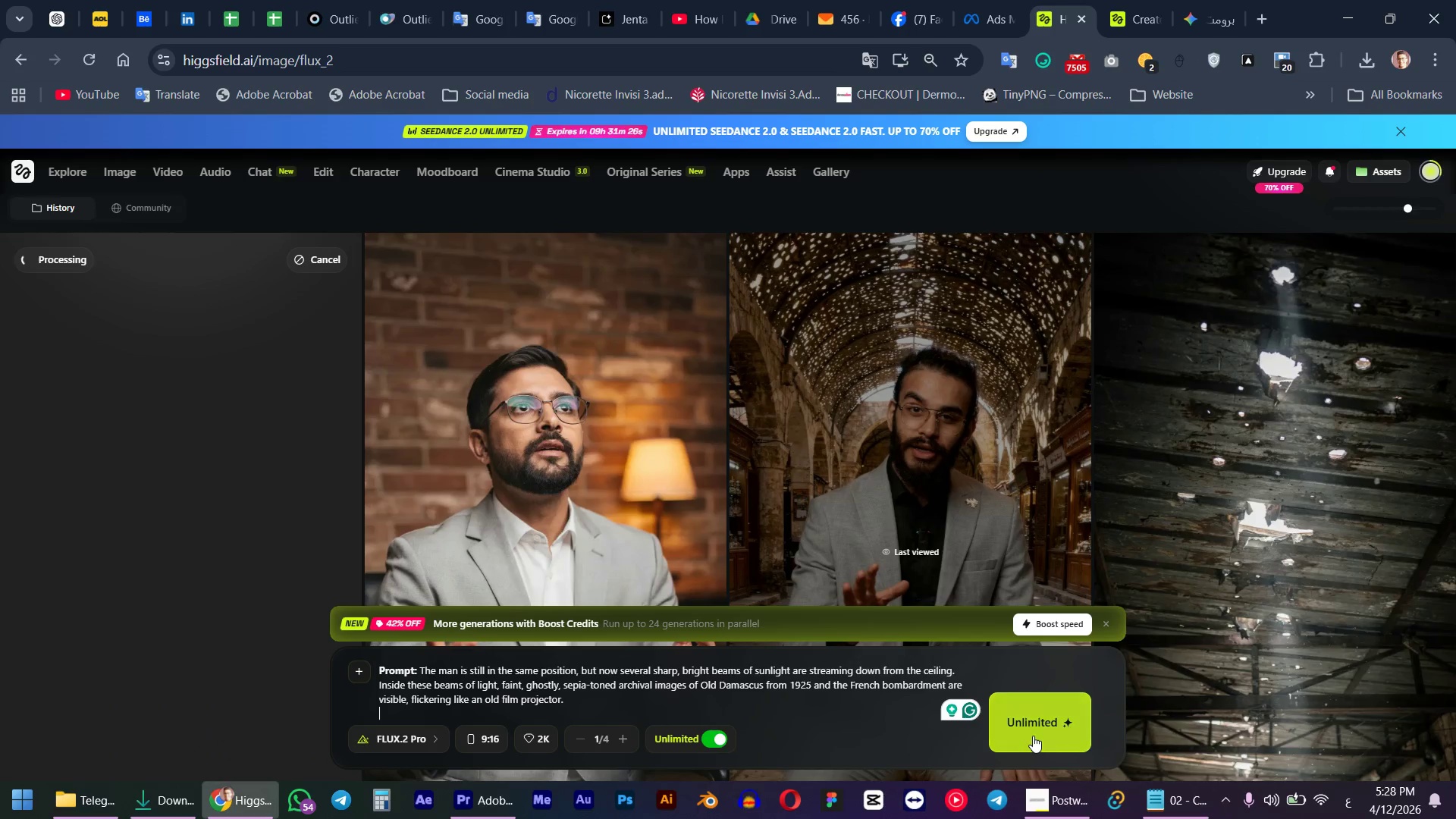 
left_click([1033, 736])
 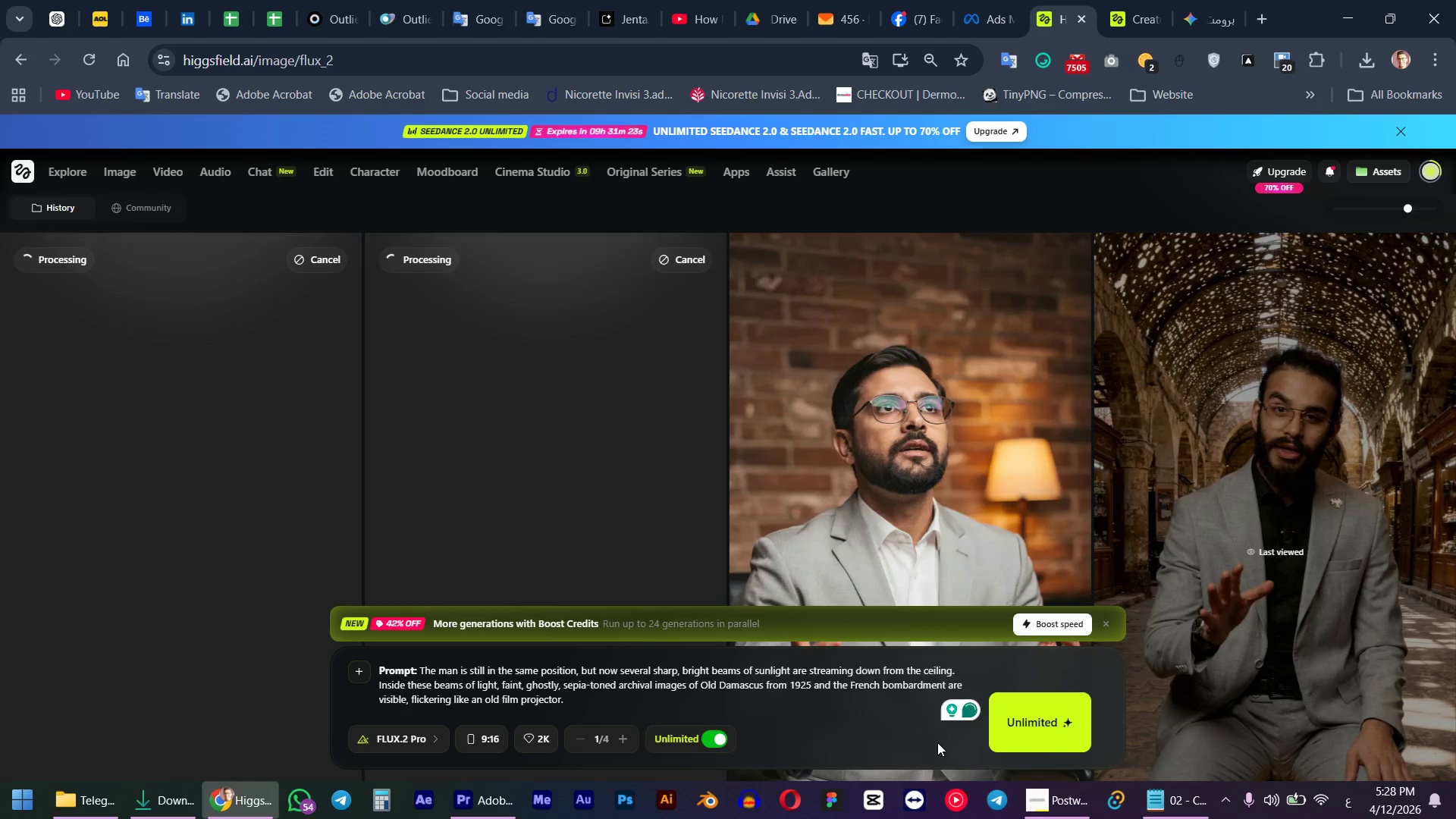 
left_click([1238, 0])
 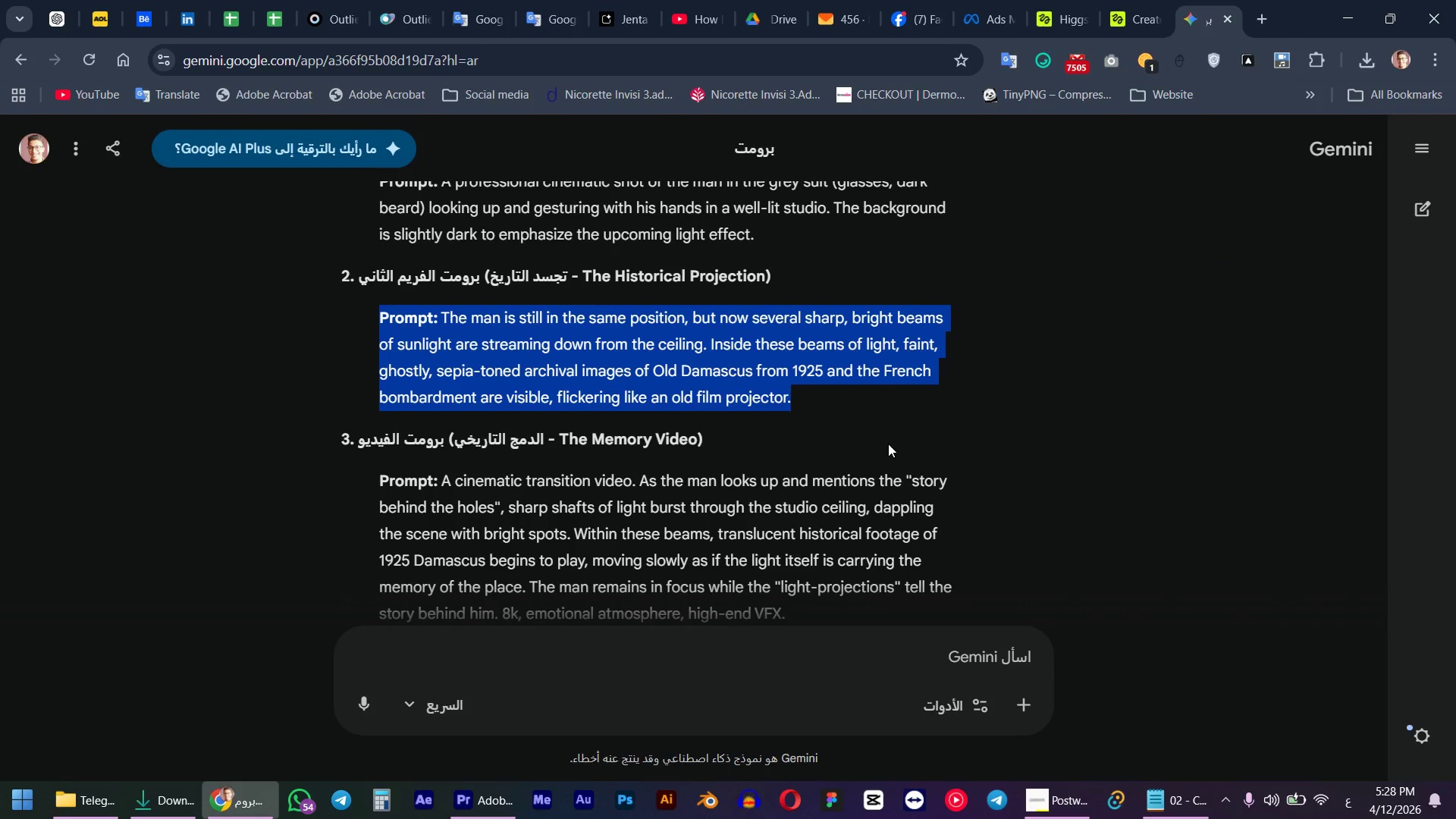 
scroll: coordinate [888, 444], scroll_direction: down, amount: 3.0
 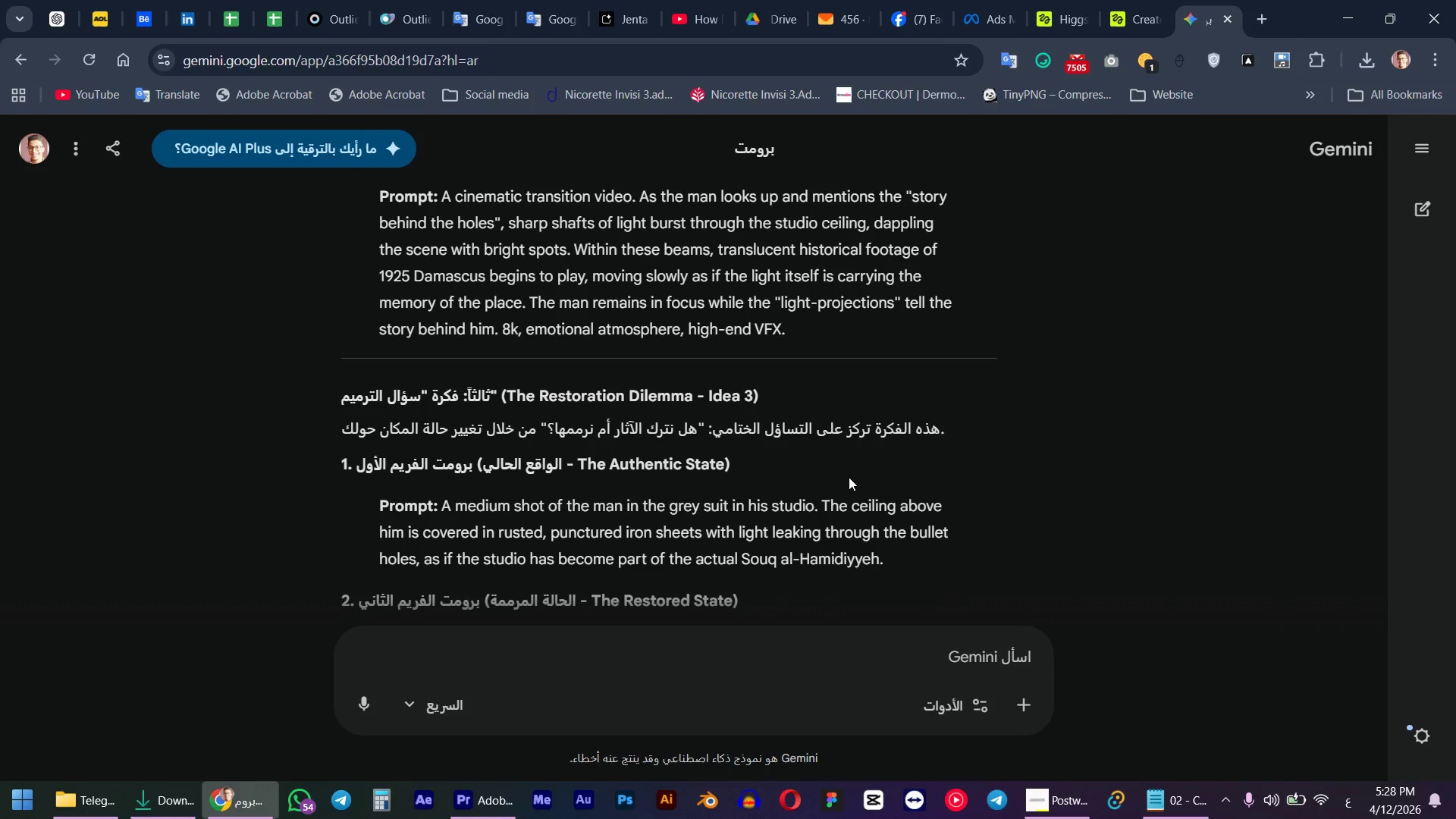 
double_click([789, 511])
 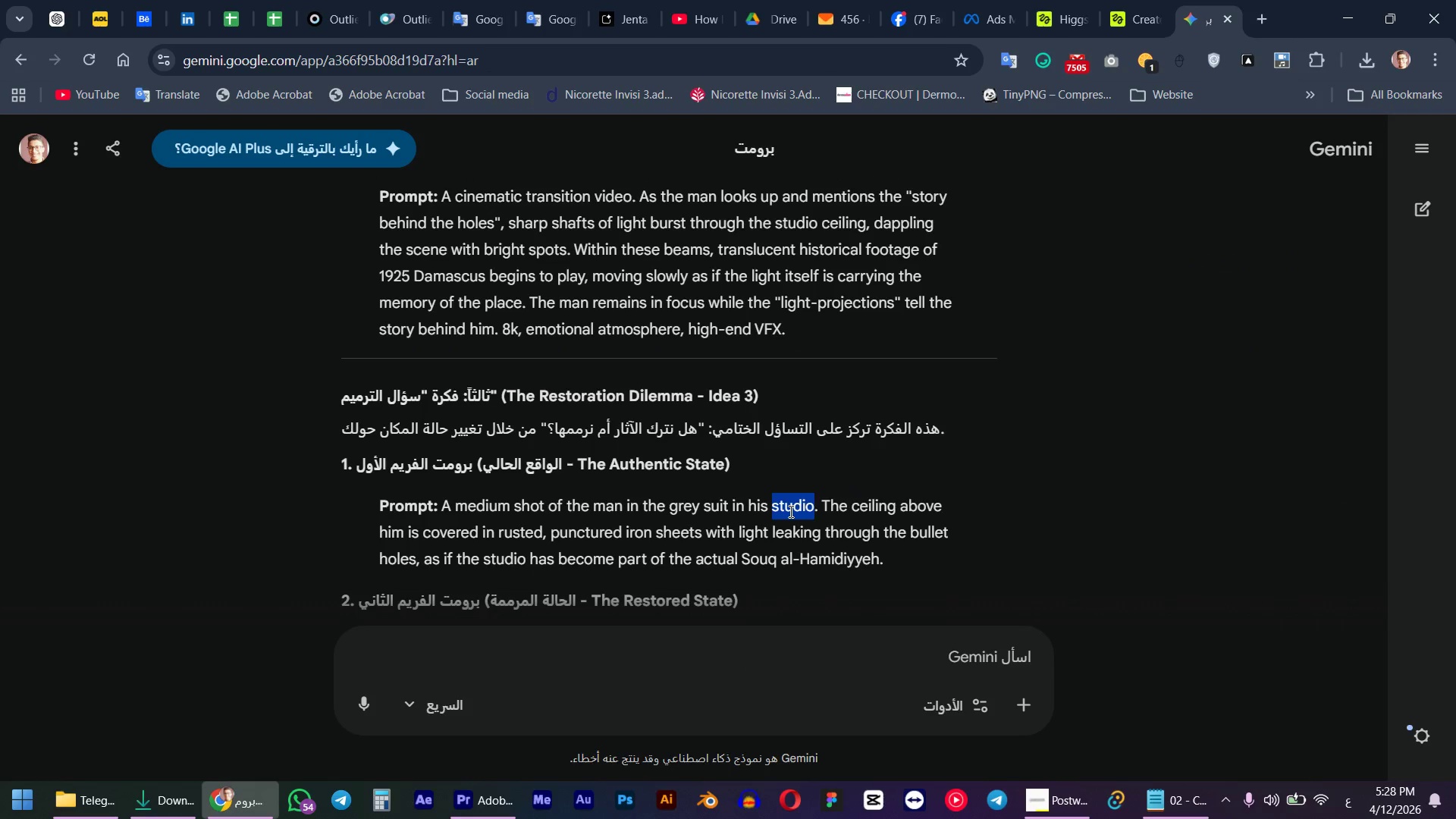 
triple_click([789, 511])
 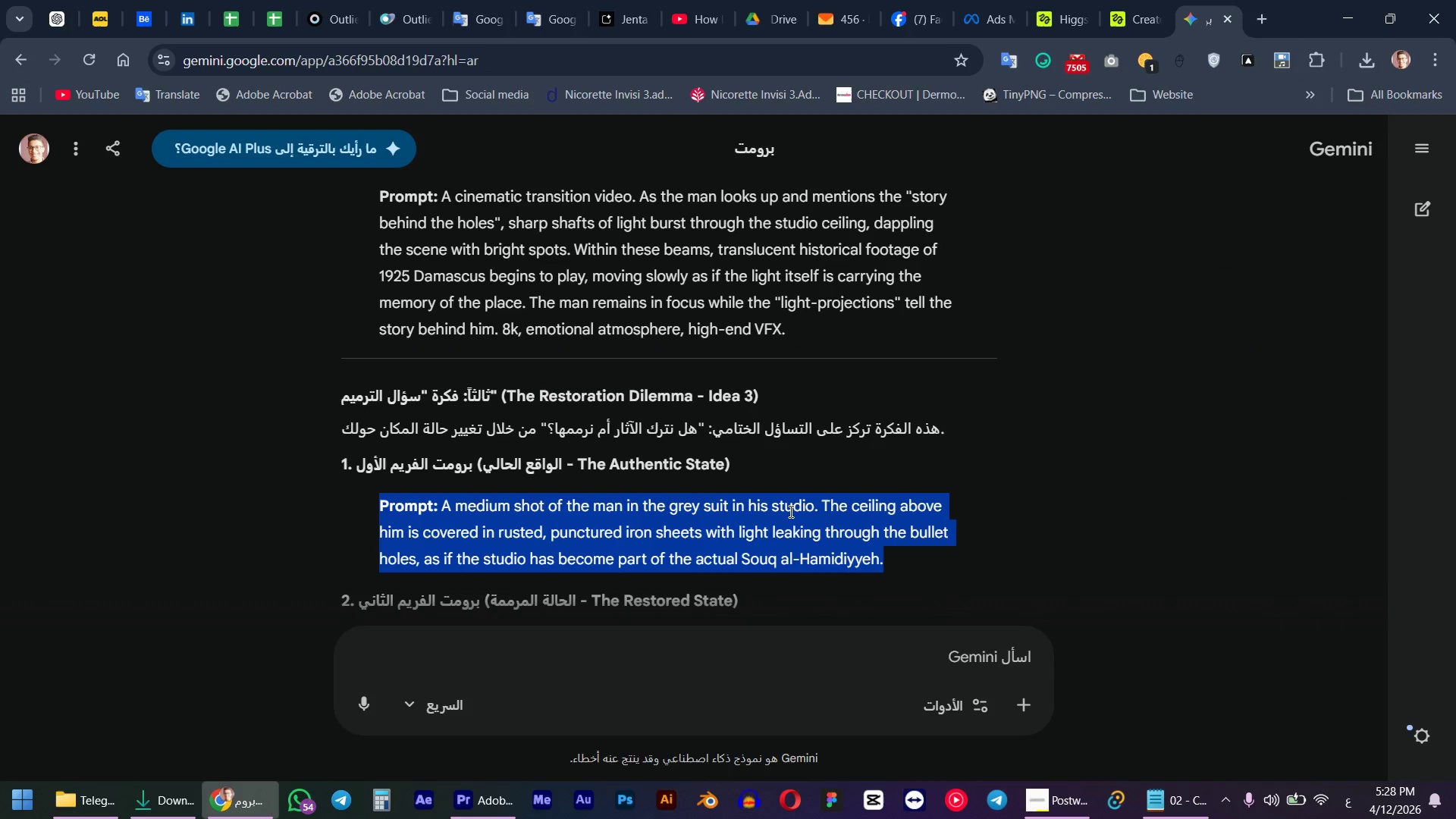 
key(Control+ControlLeft)
 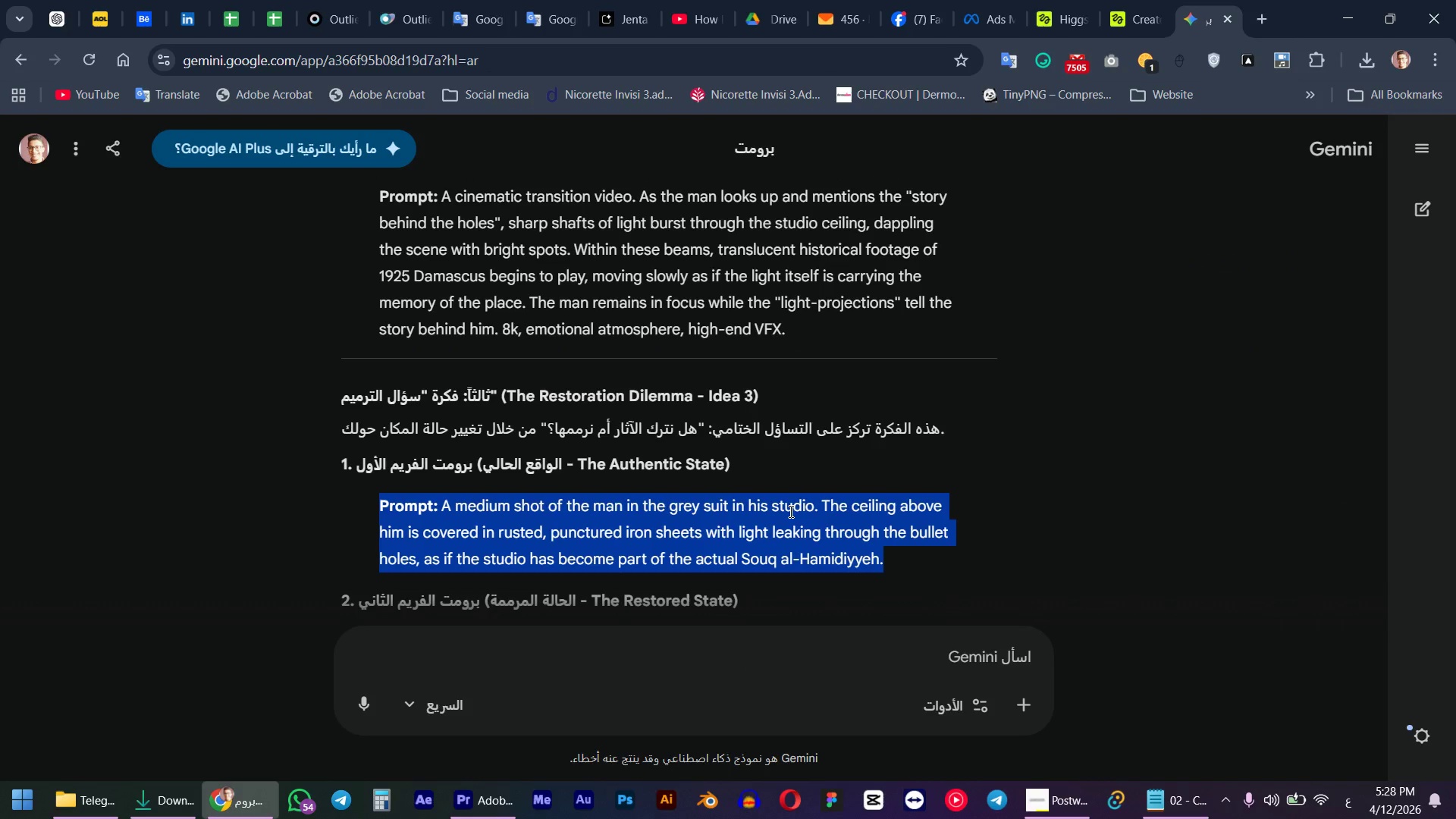 
key(Control+C)
 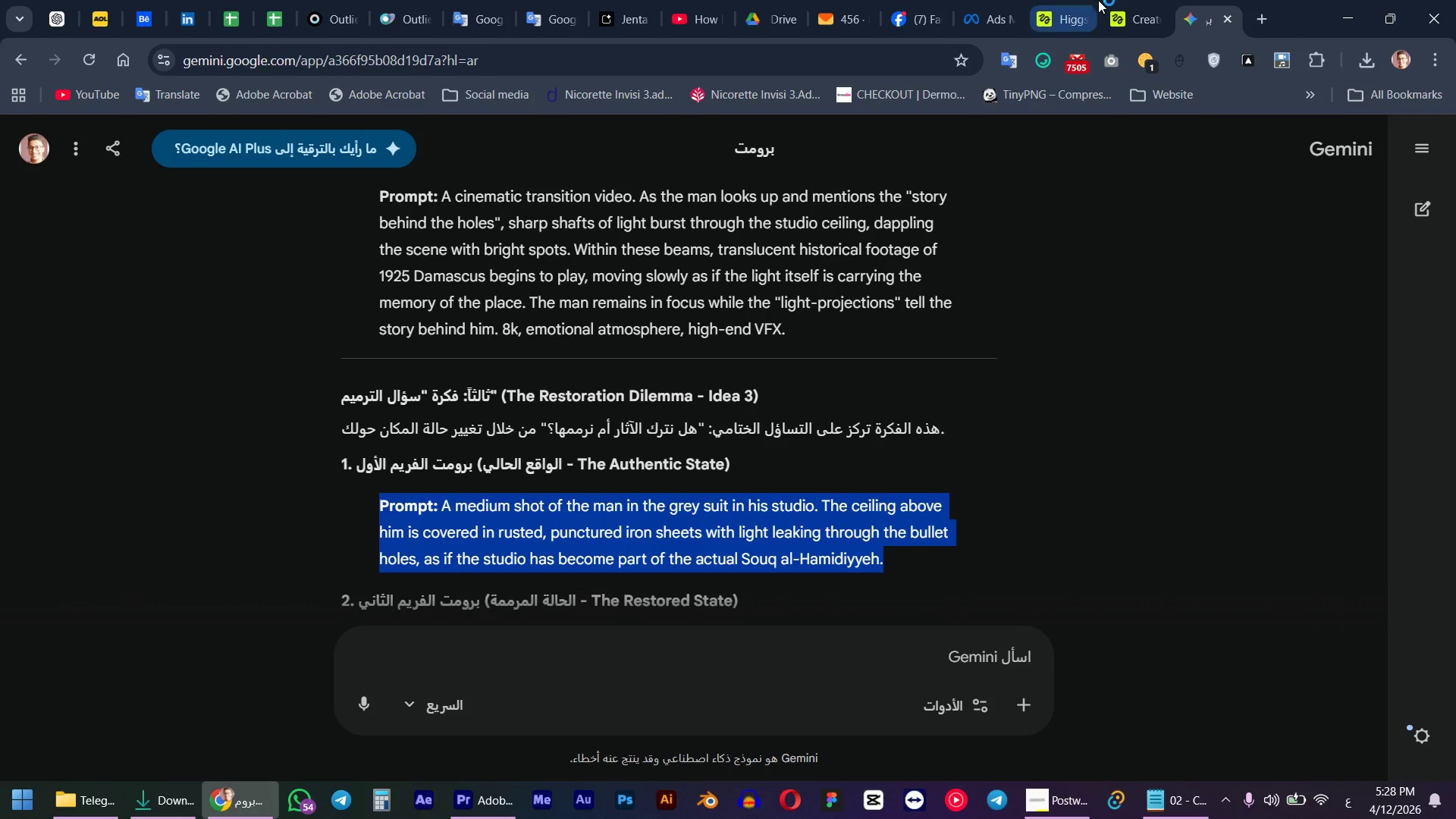 
left_click([1096, 0])
 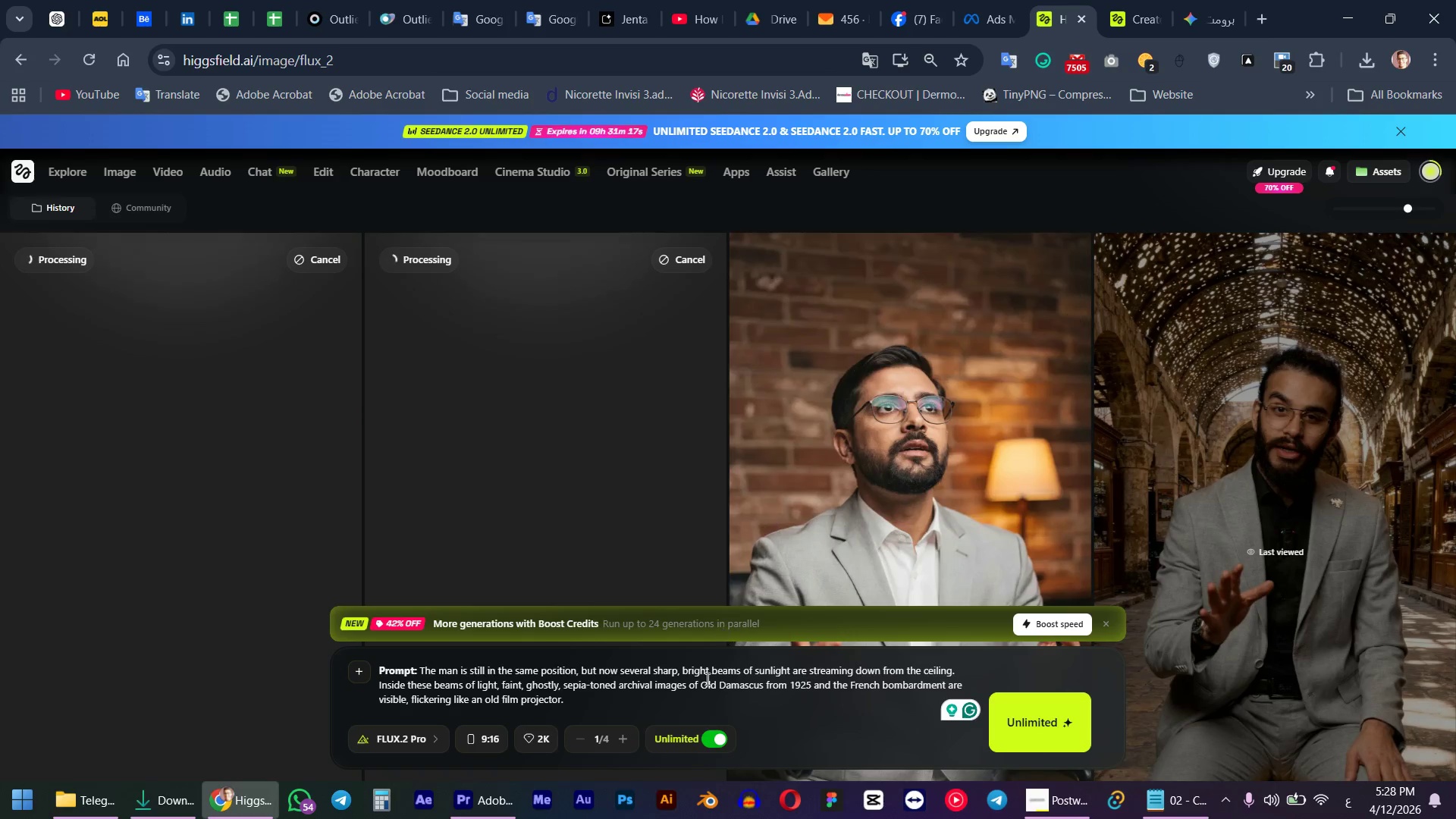 
left_click([695, 703])
 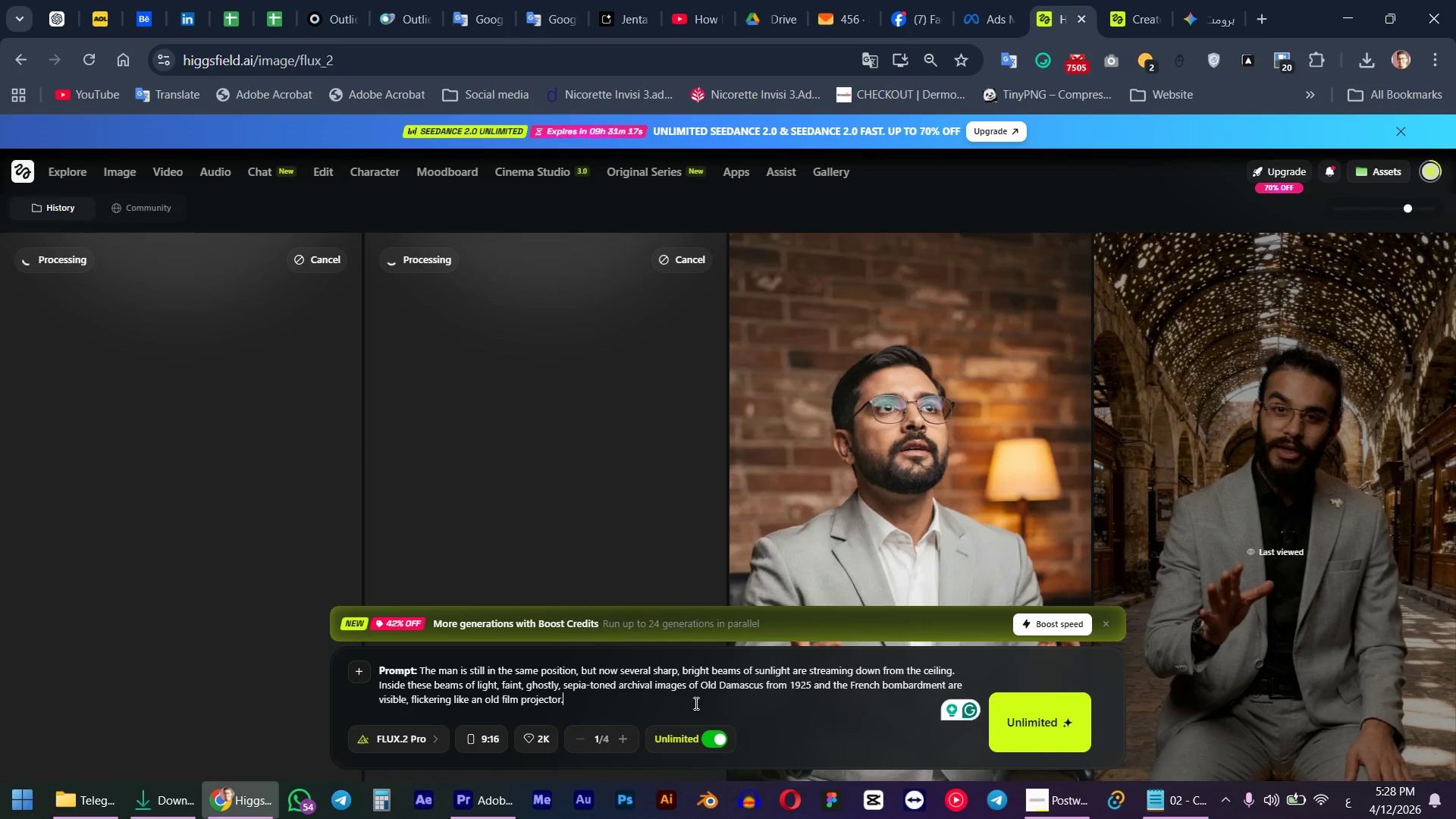 
key(Control+ControlLeft)
 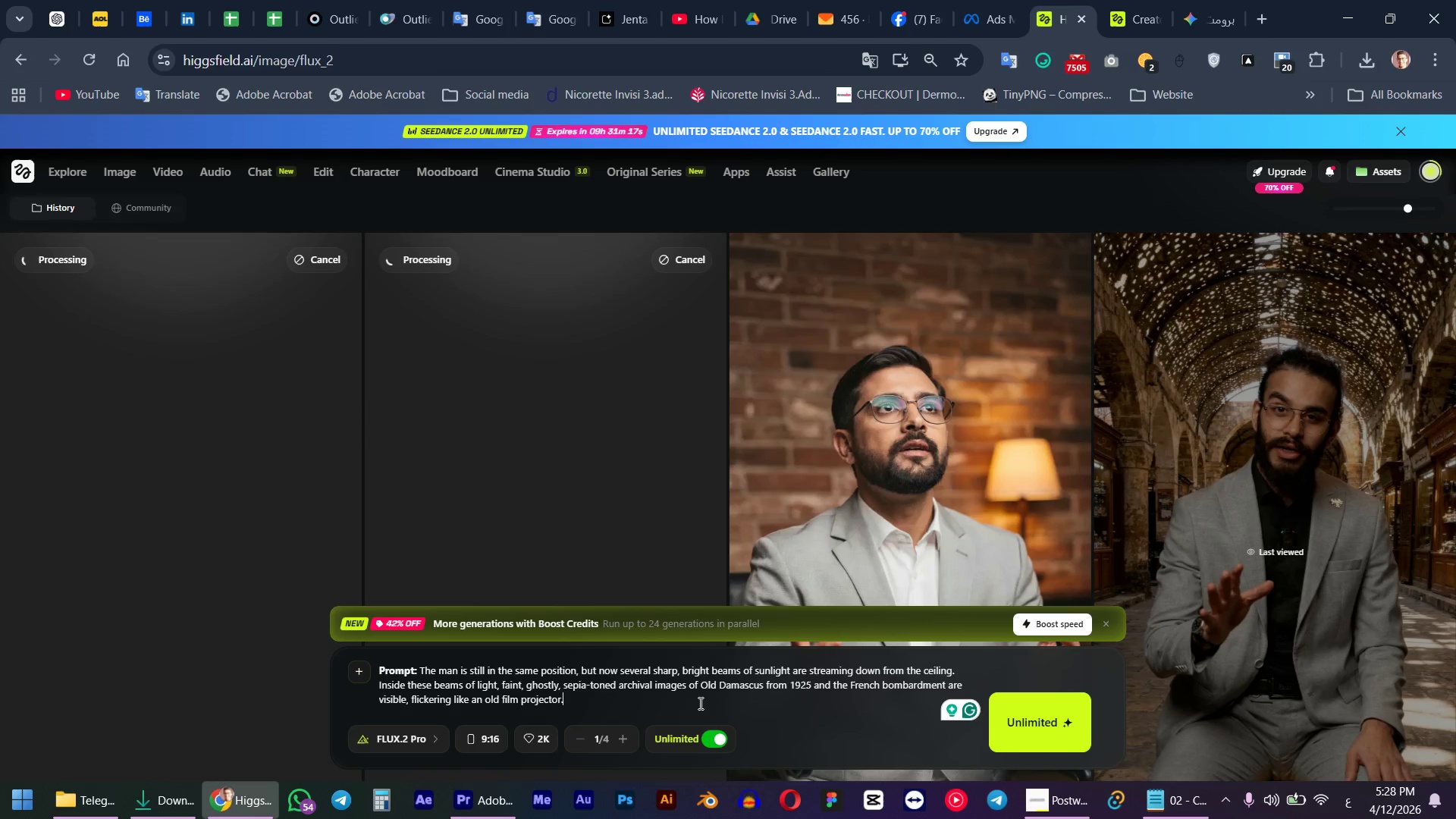 
key(Control+A)
 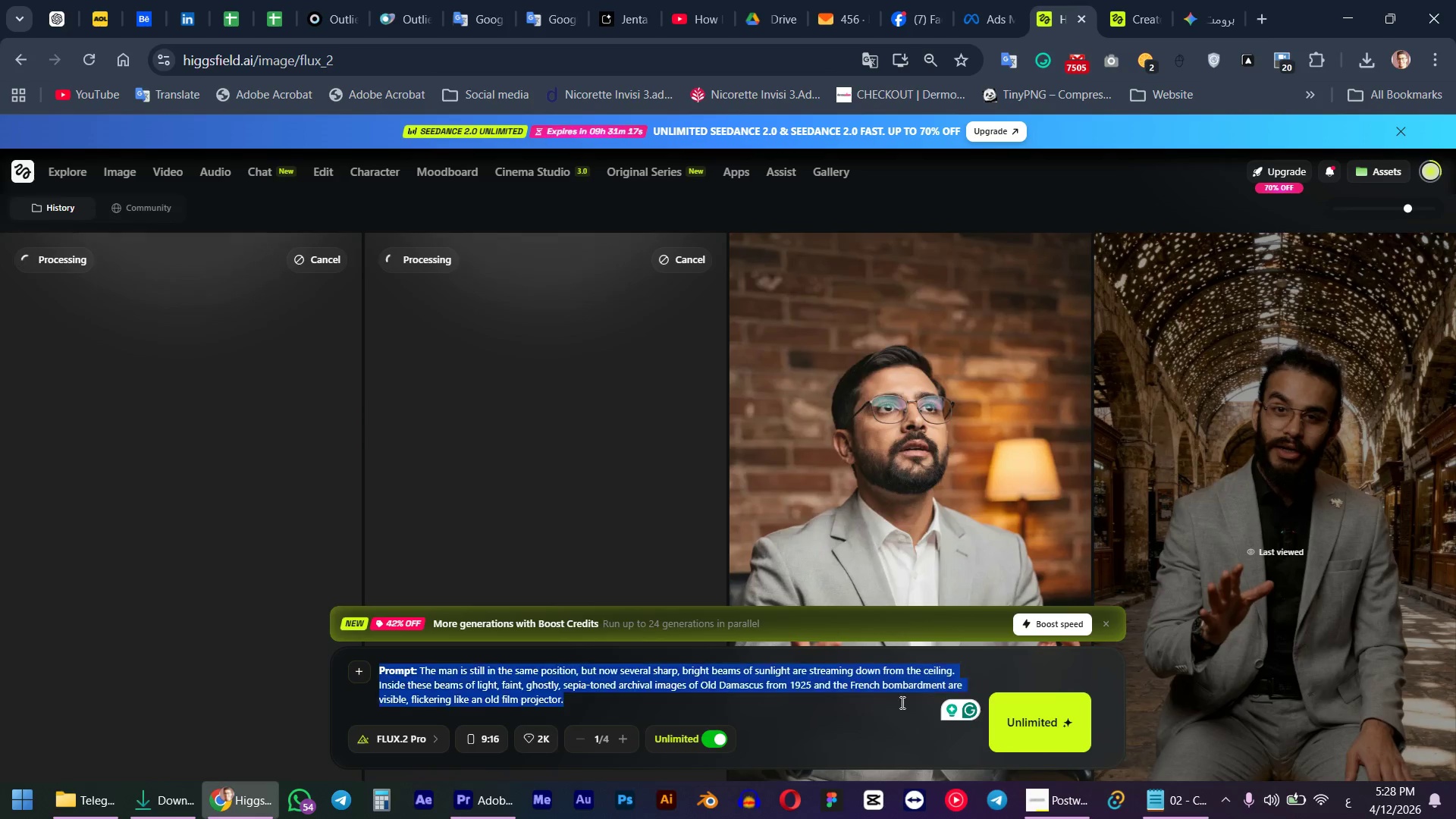 
key(Control+V)
 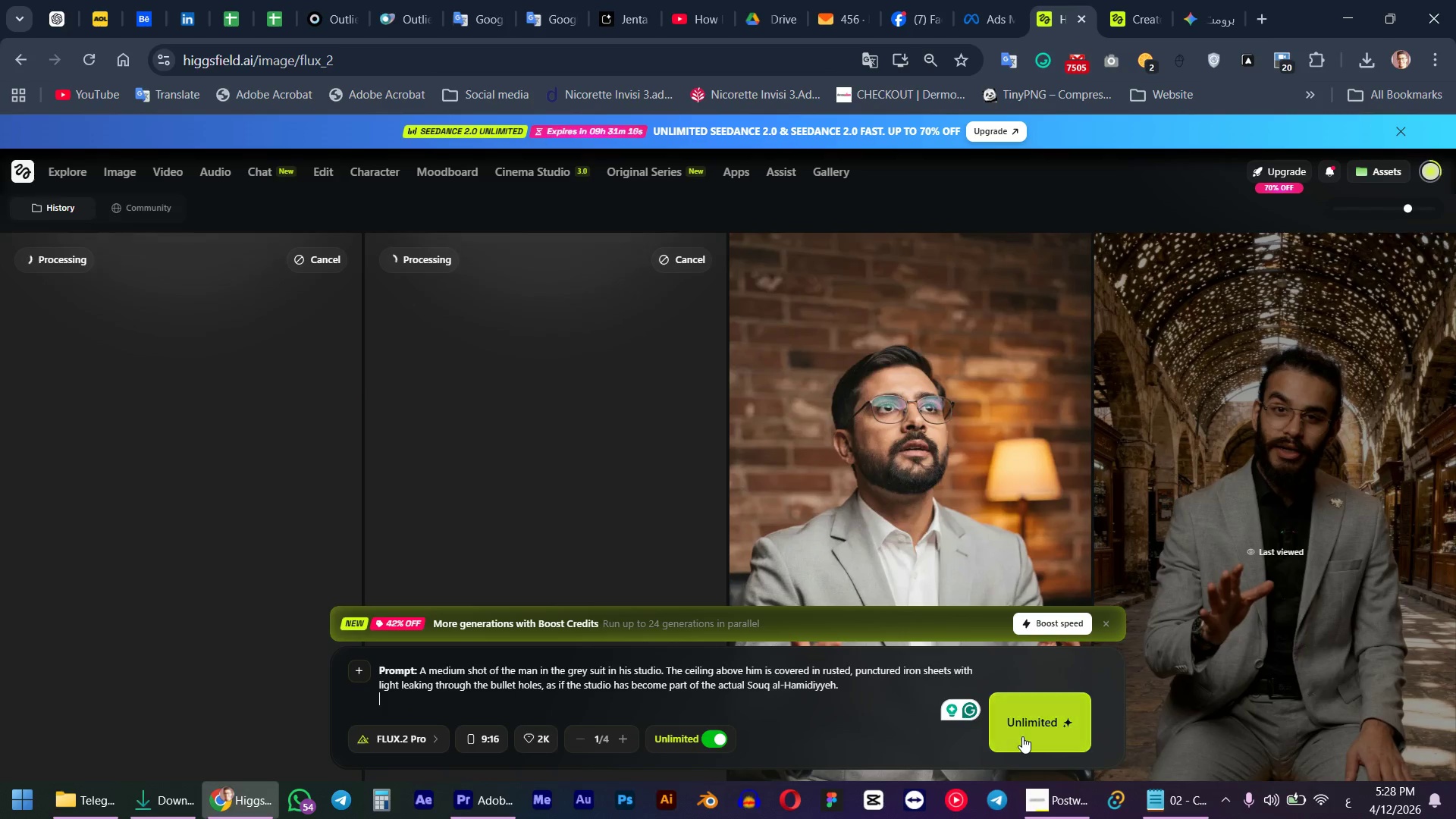 
left_click([1022, 736])
 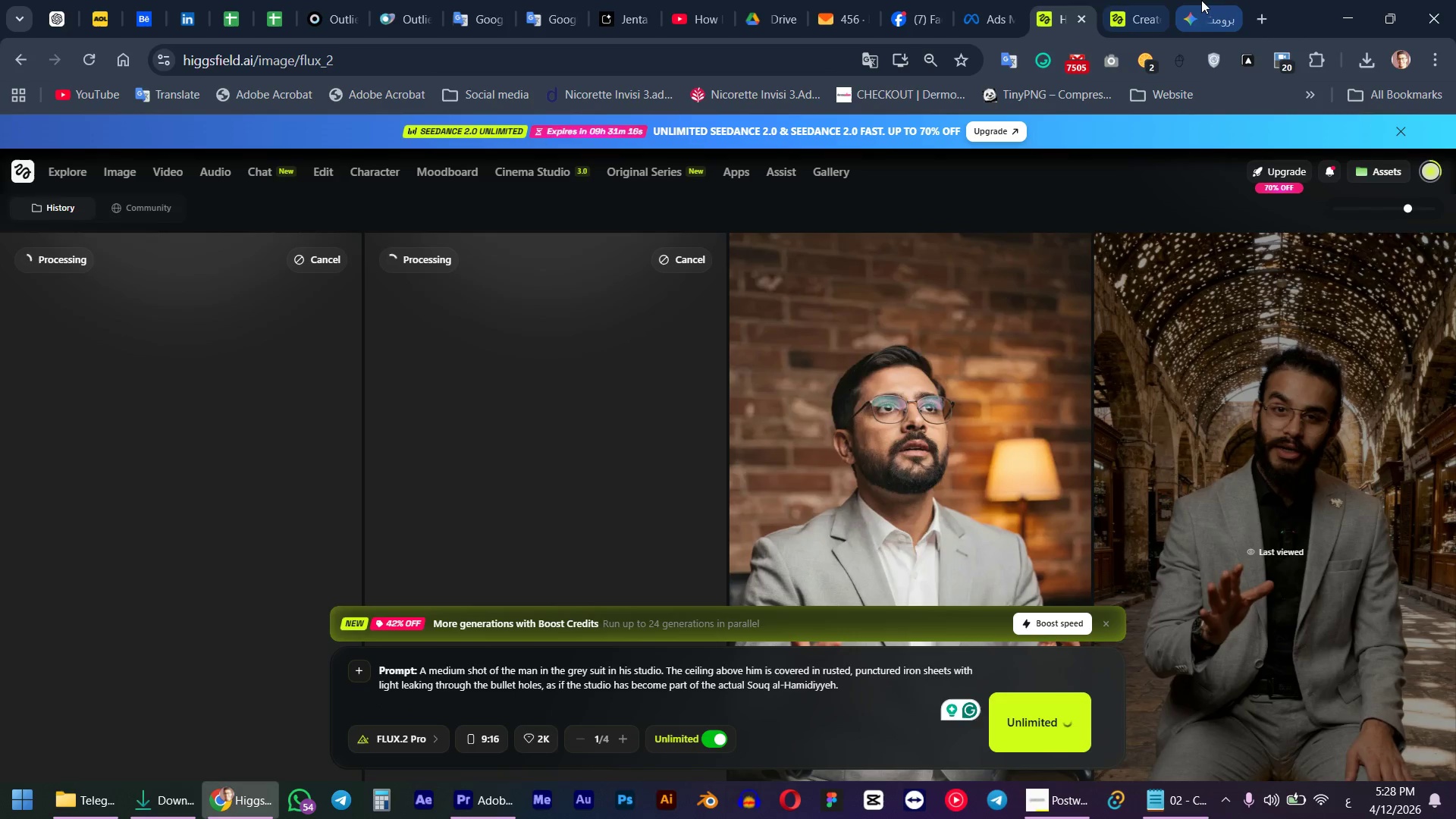 
left_click([1201, 0])
 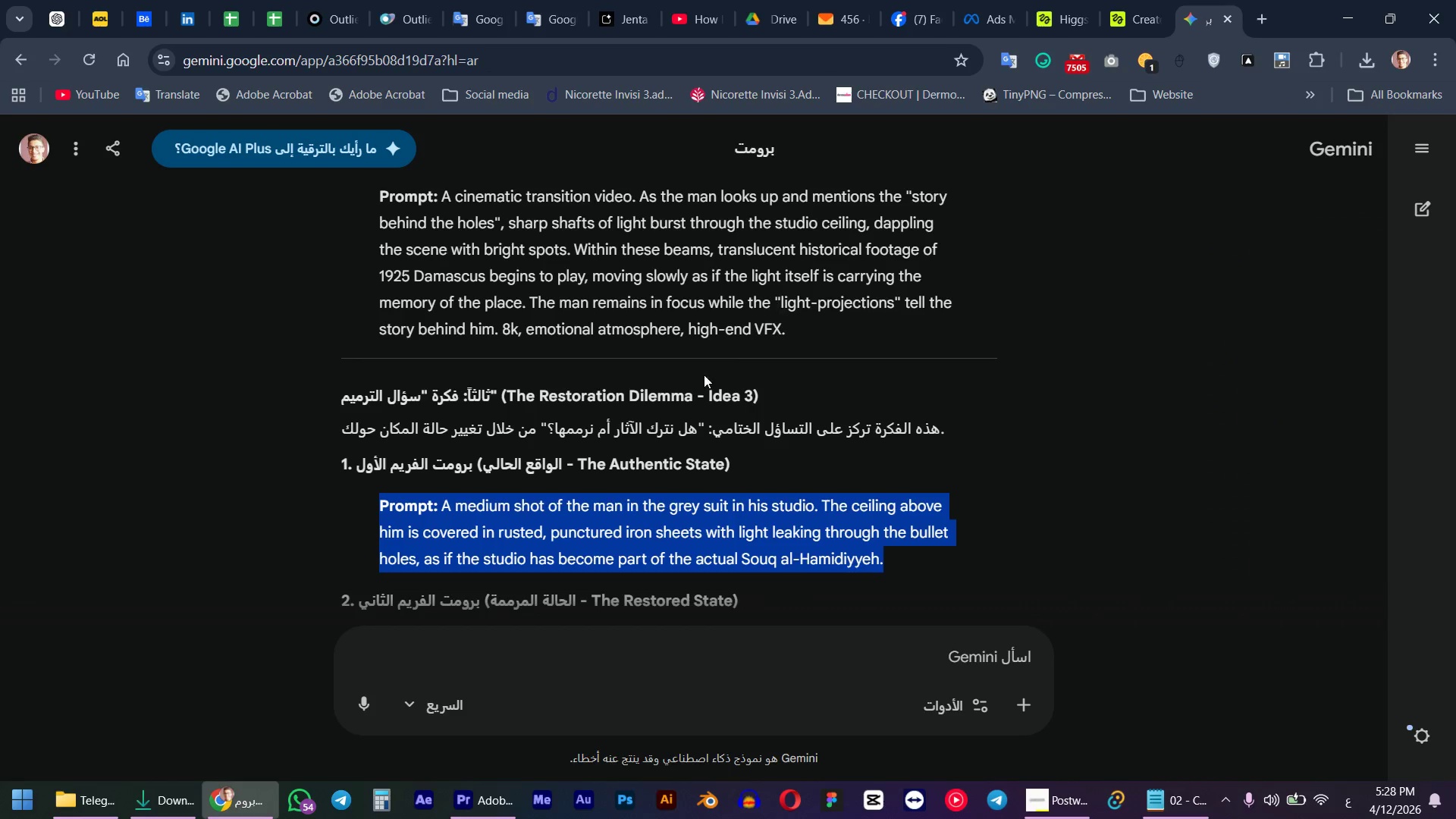 
scroll: coordinate [651, 431], scroll_direction: down, amount: 3.0
 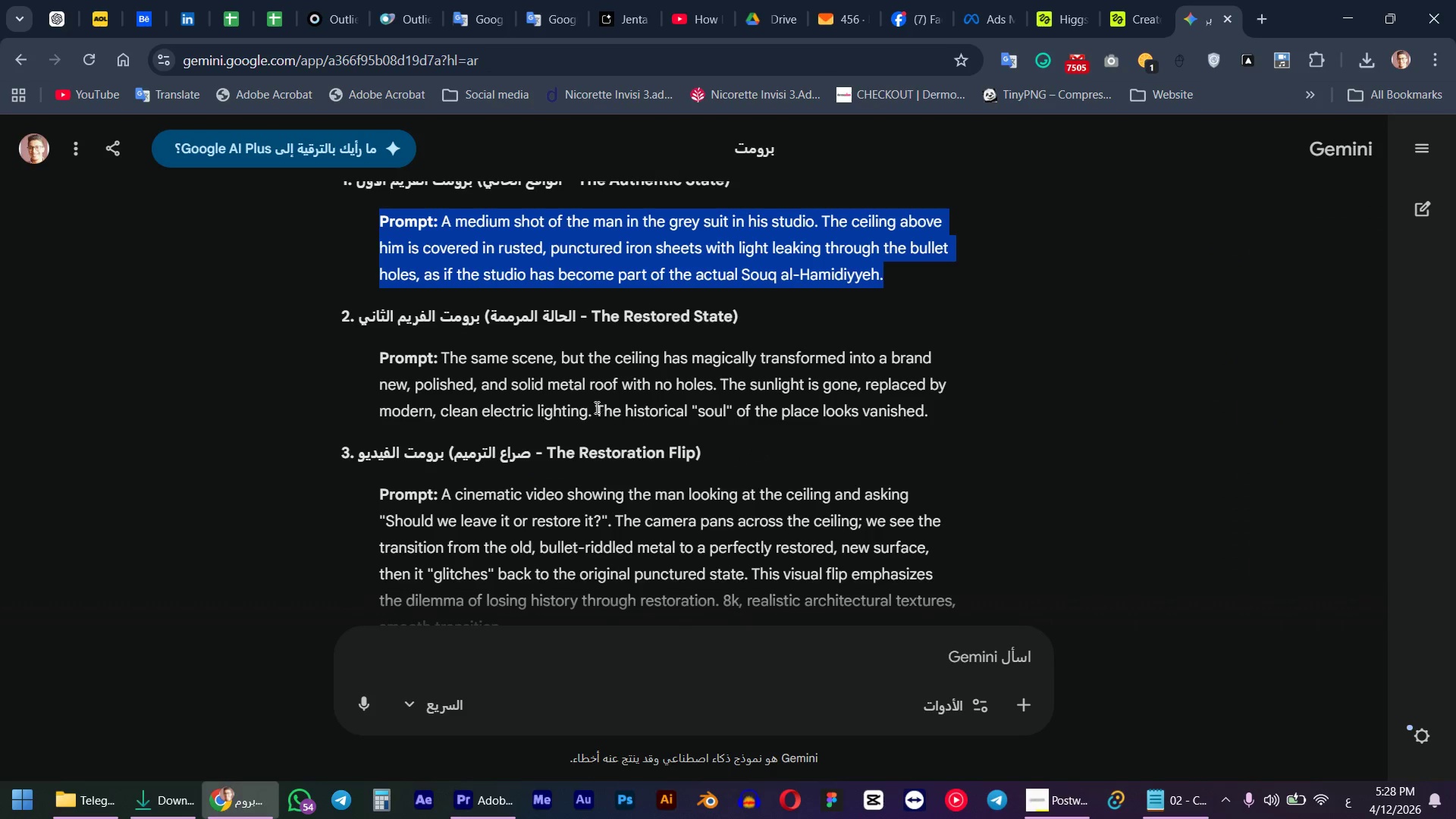 
double_click([594, 405])
 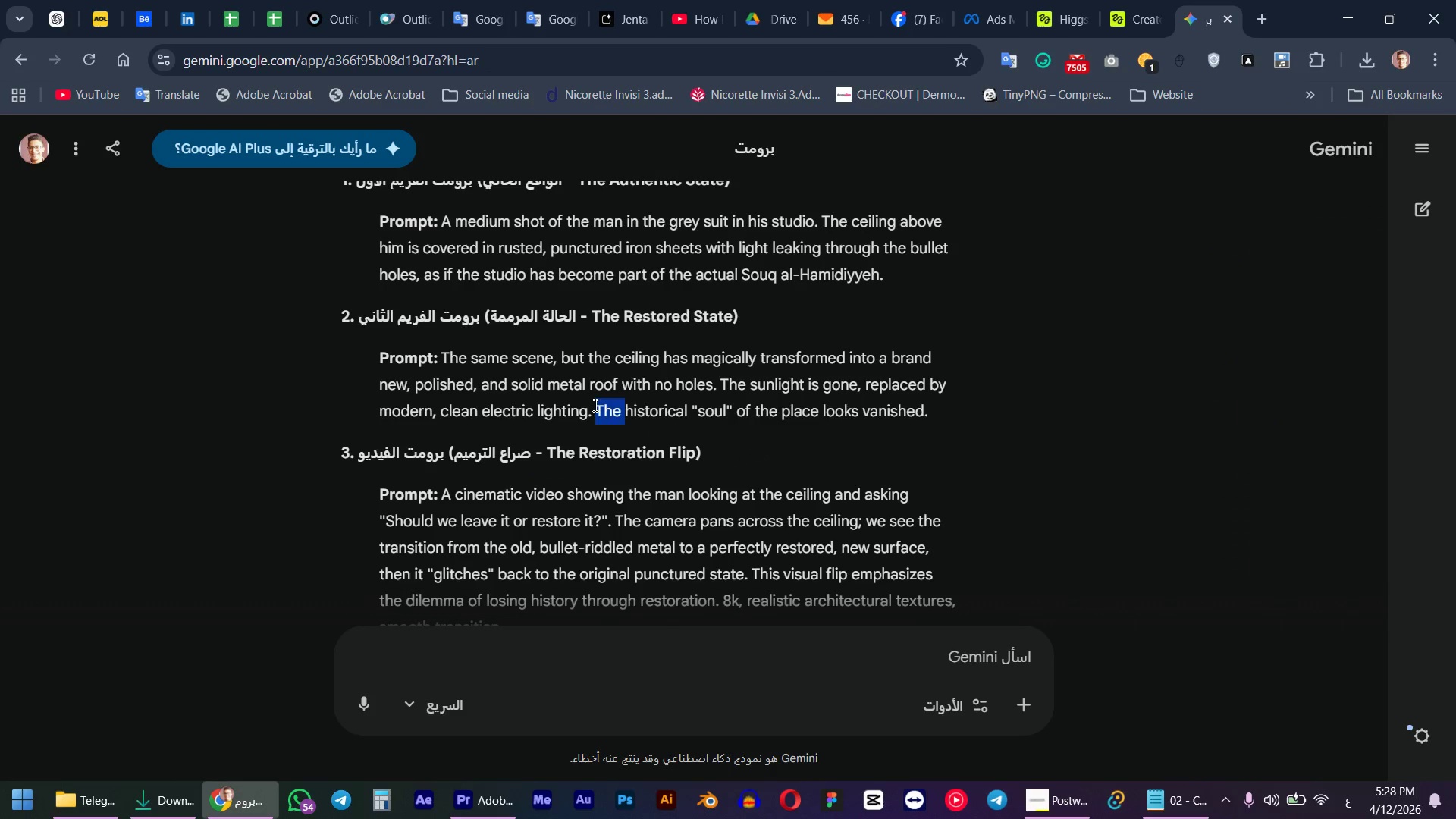 
triple_click([594, 405])
 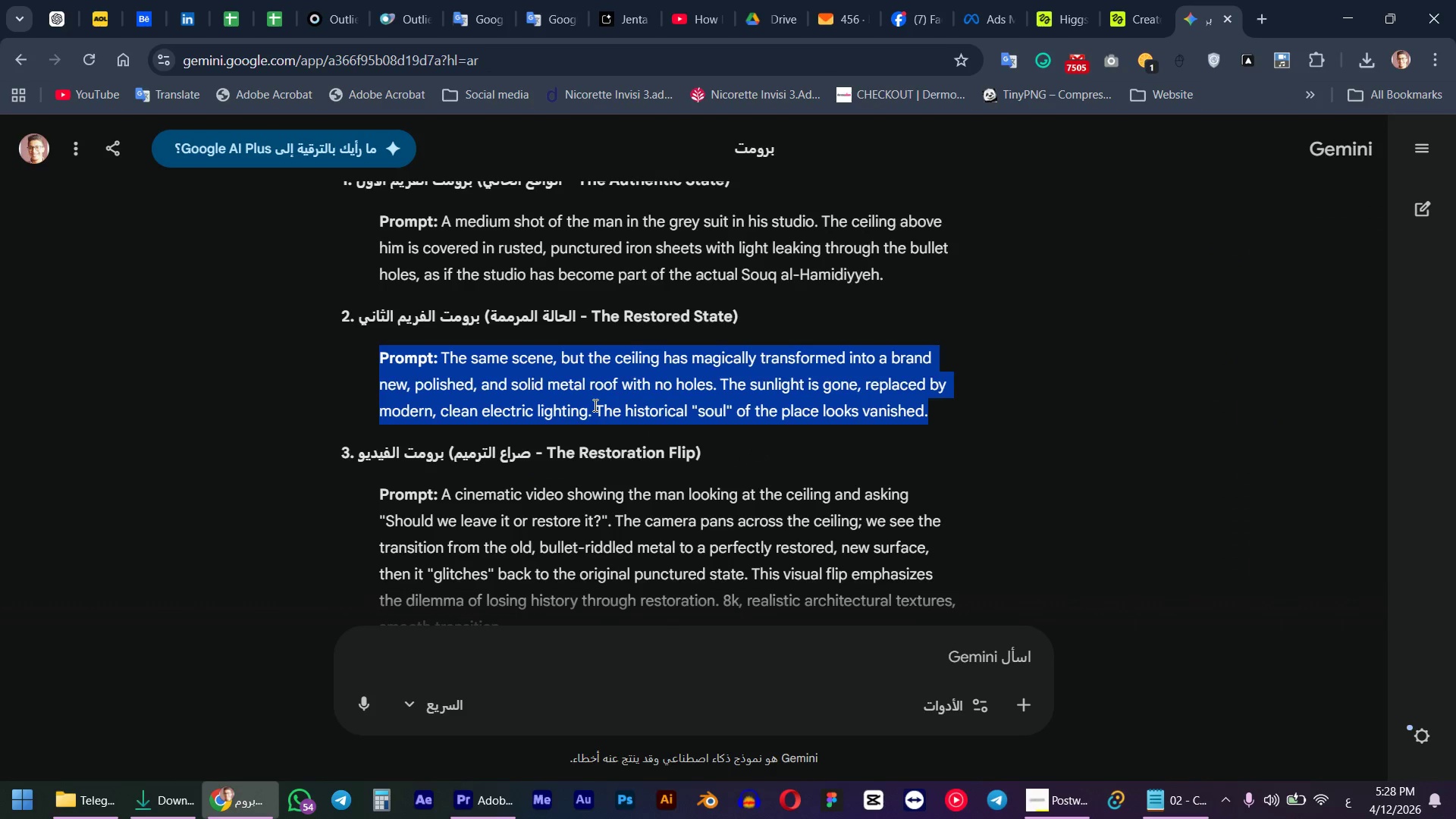 
key(Control+ControlLeft)
 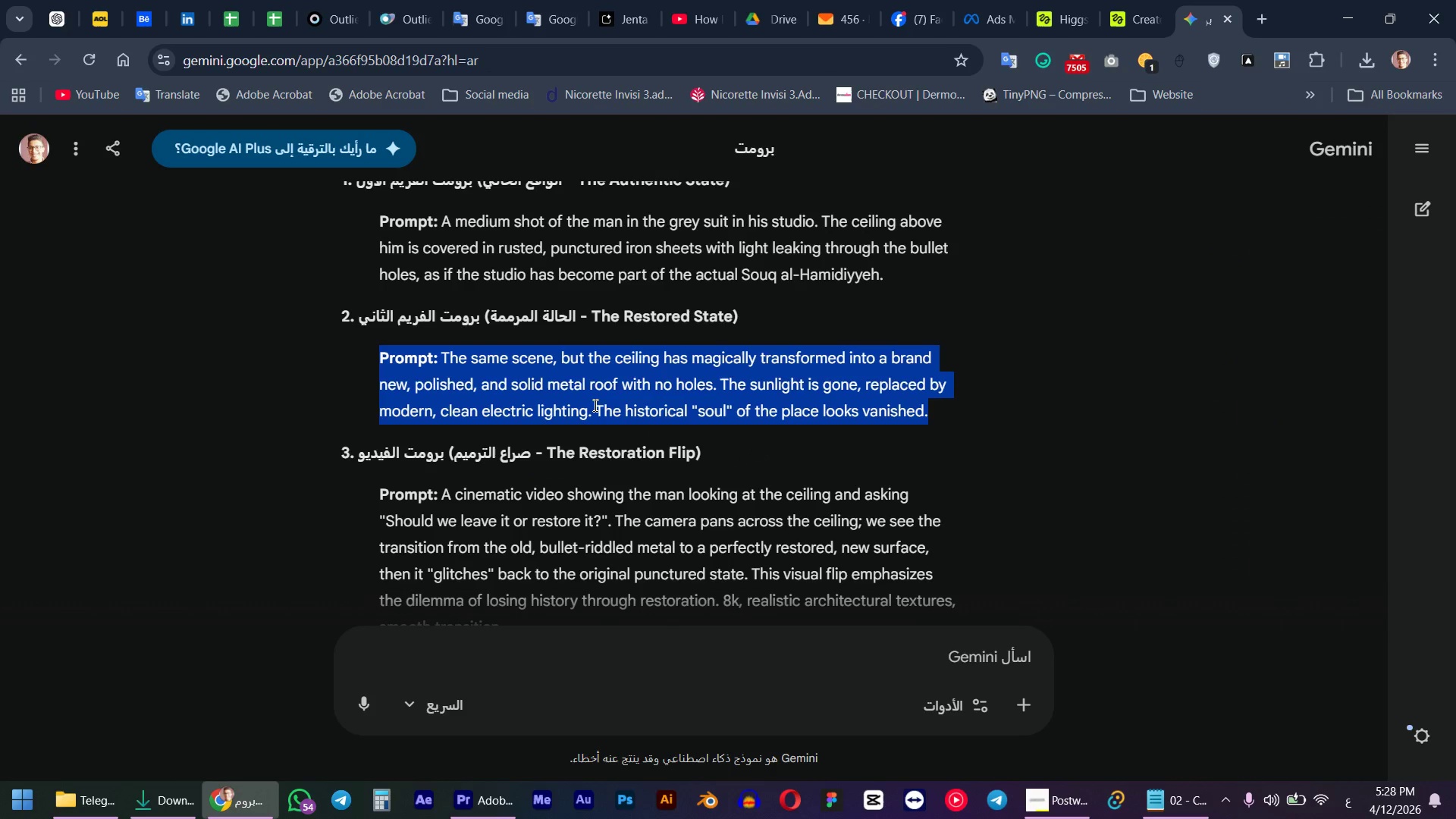 
key(Control+C)
 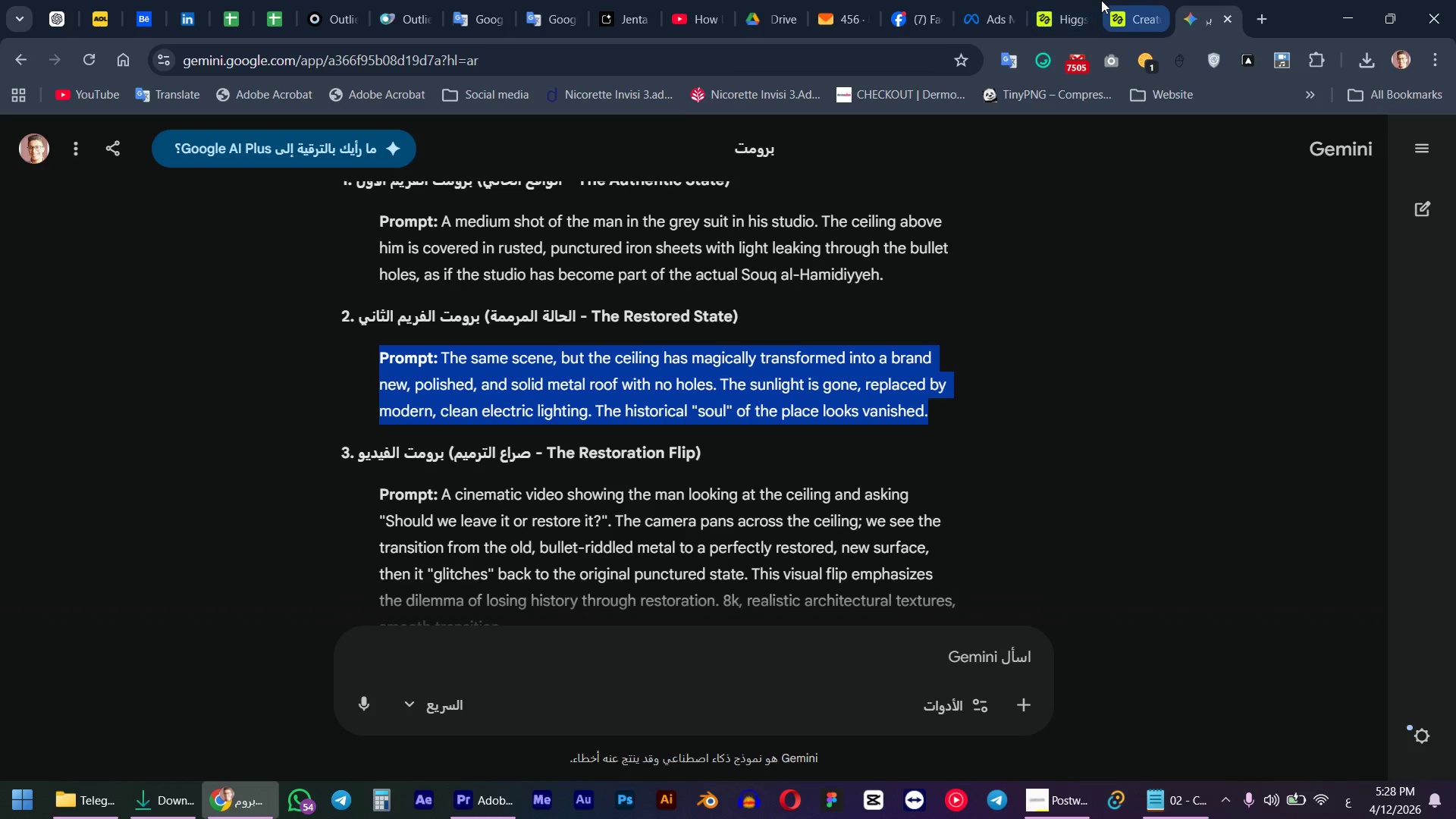 
left_click([1087, 0])
 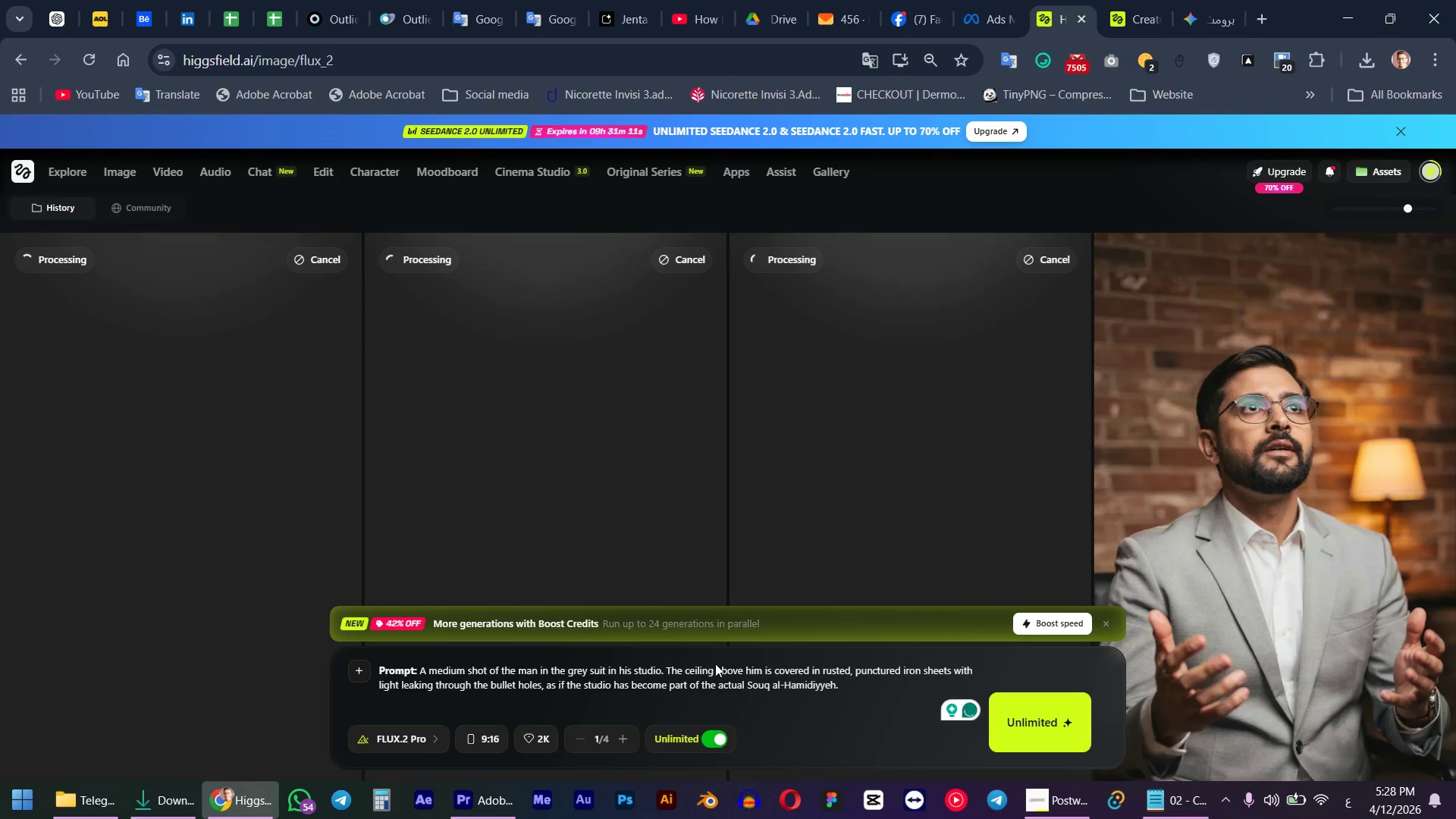 
left_click([713, 676])
 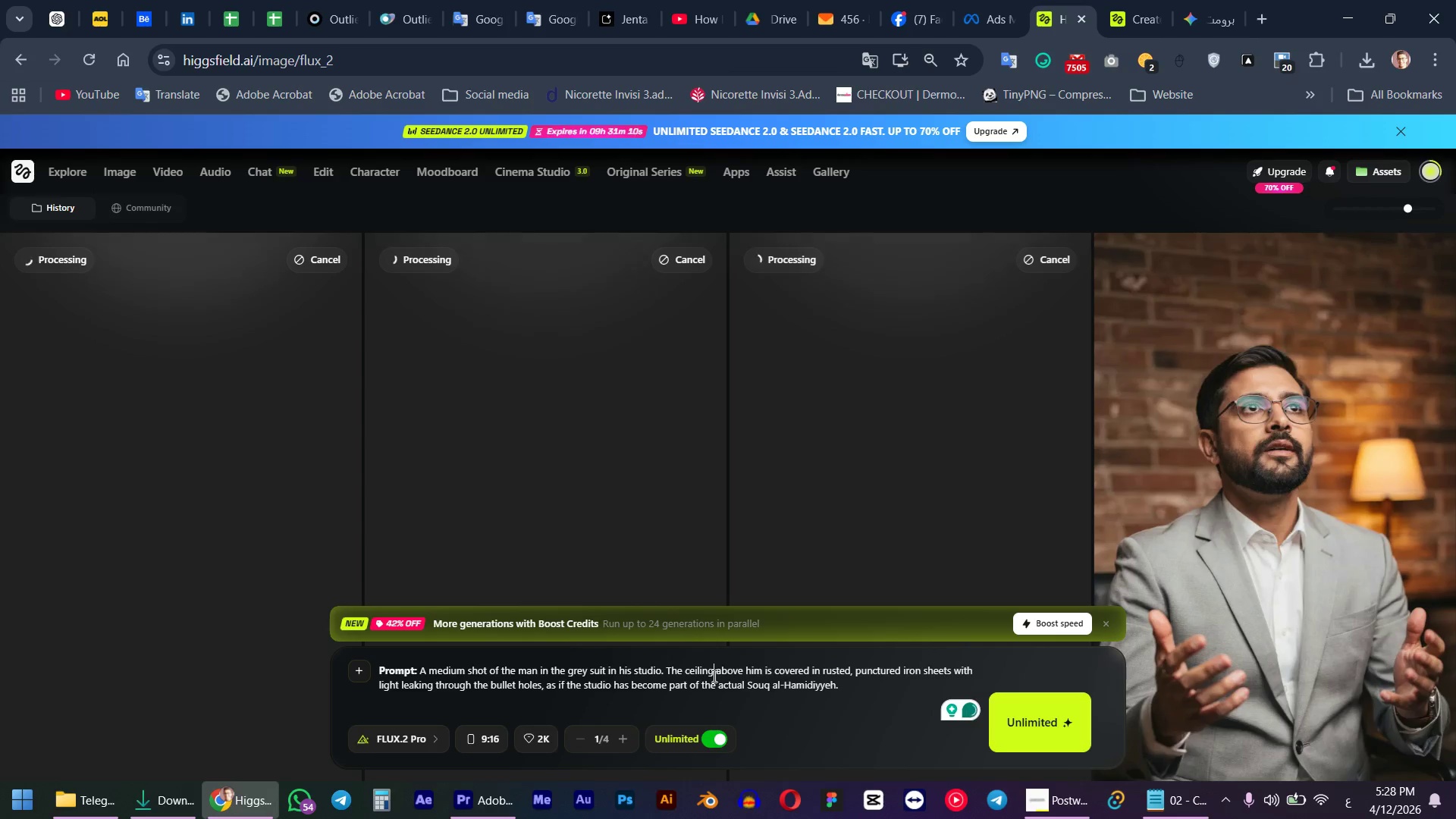 
key(Control+A)
 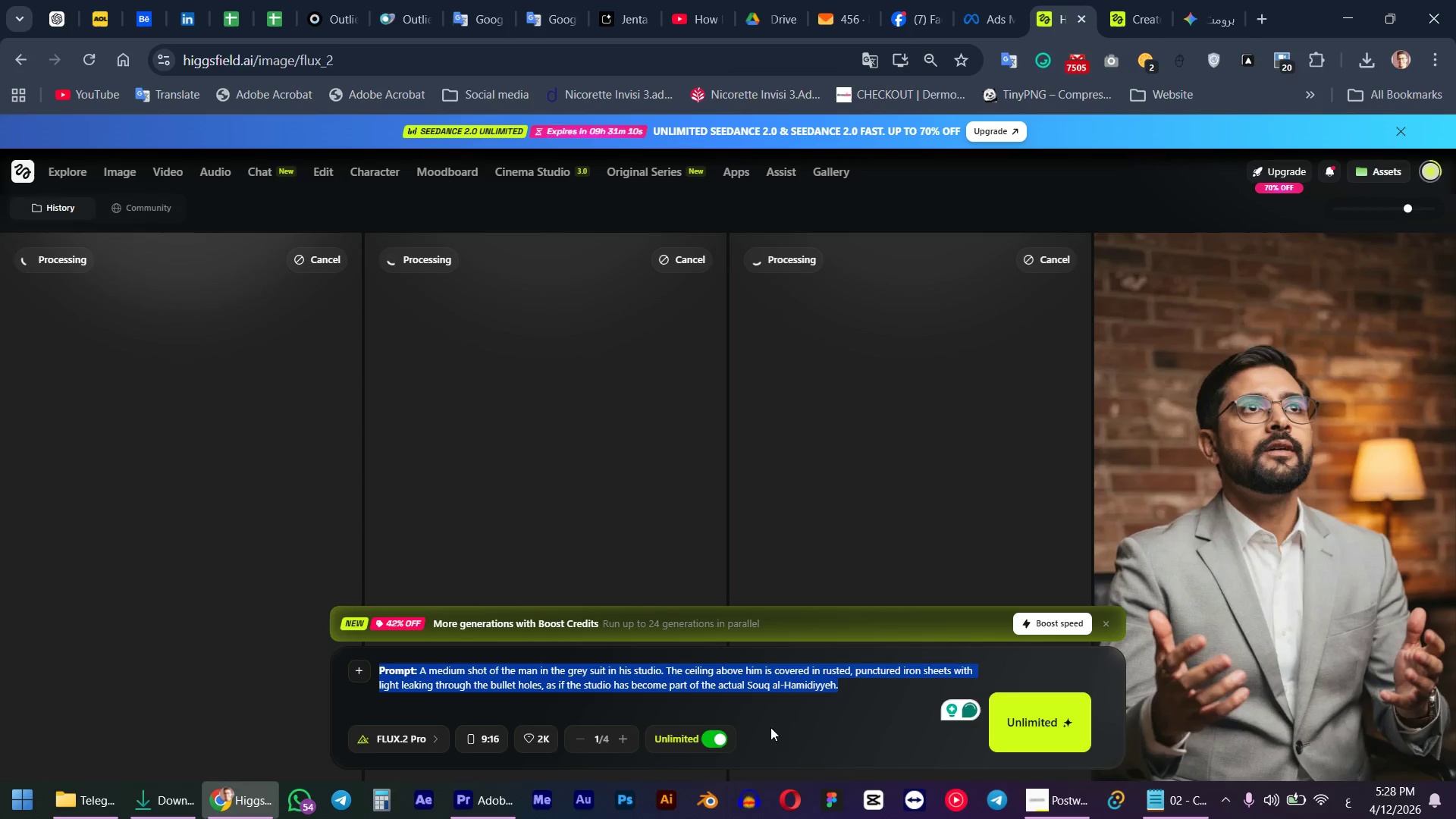 
key(Control+V)
 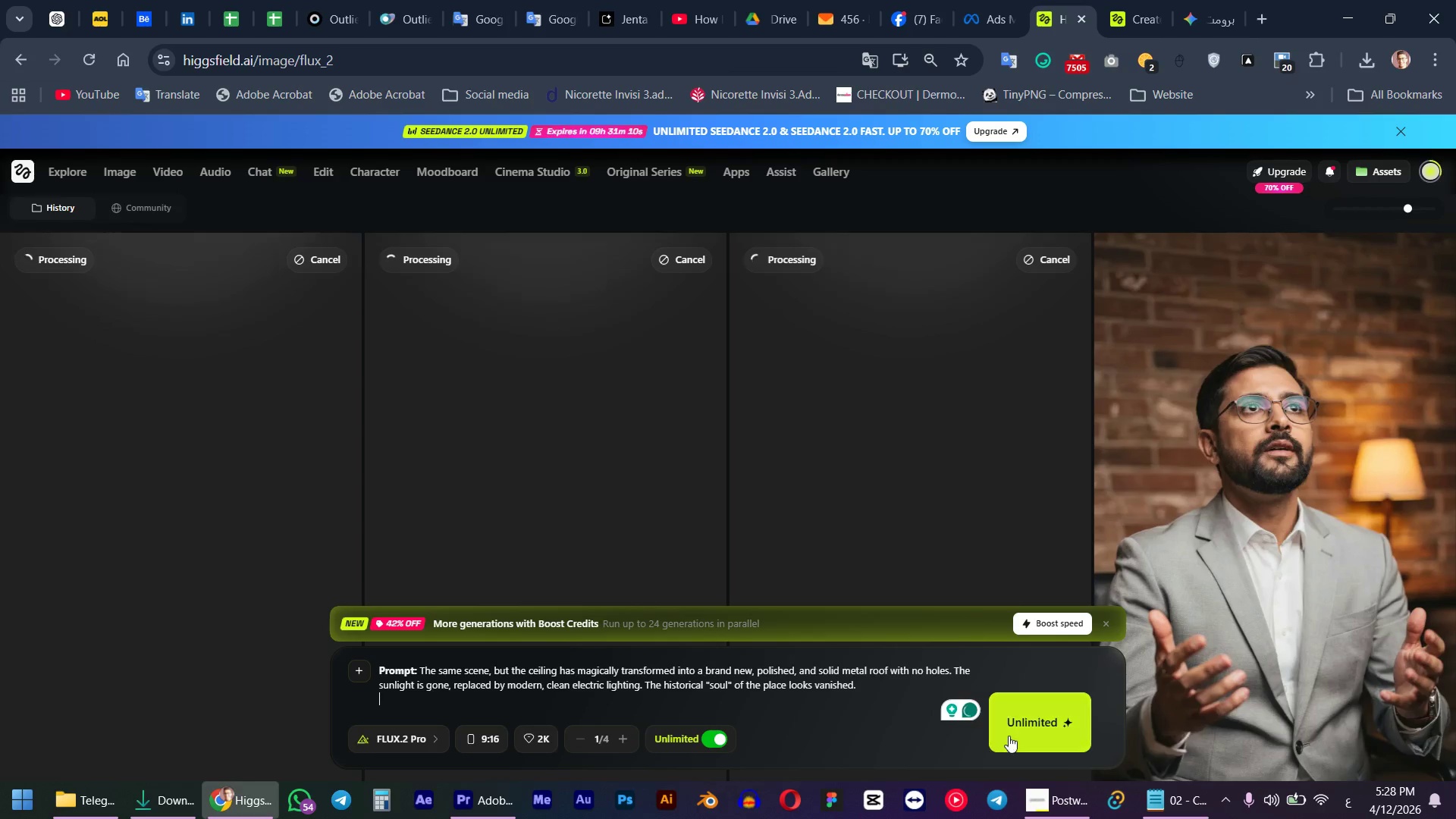 
left_click([1031, 726])
 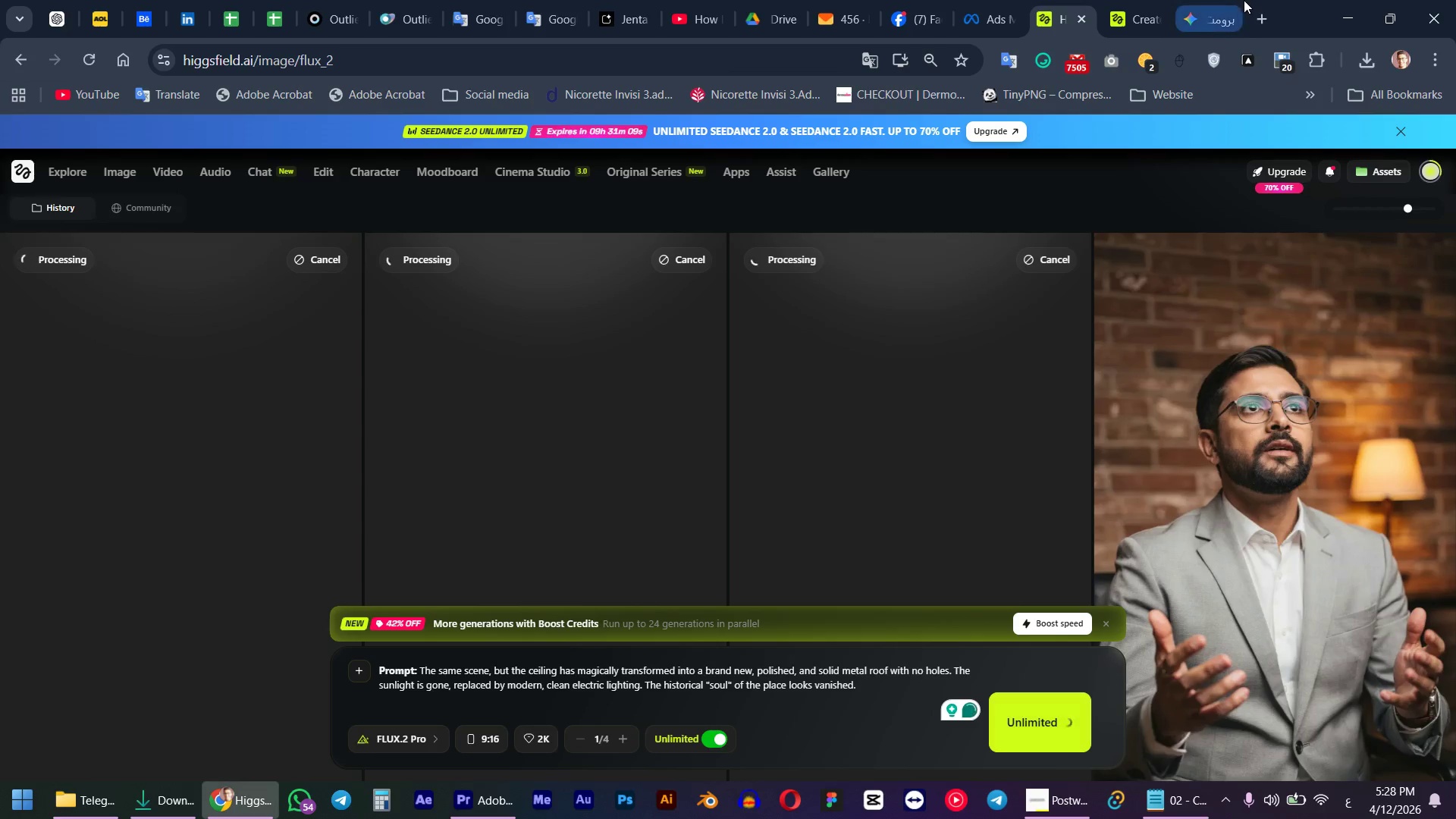 
left_click([1244, 0])
 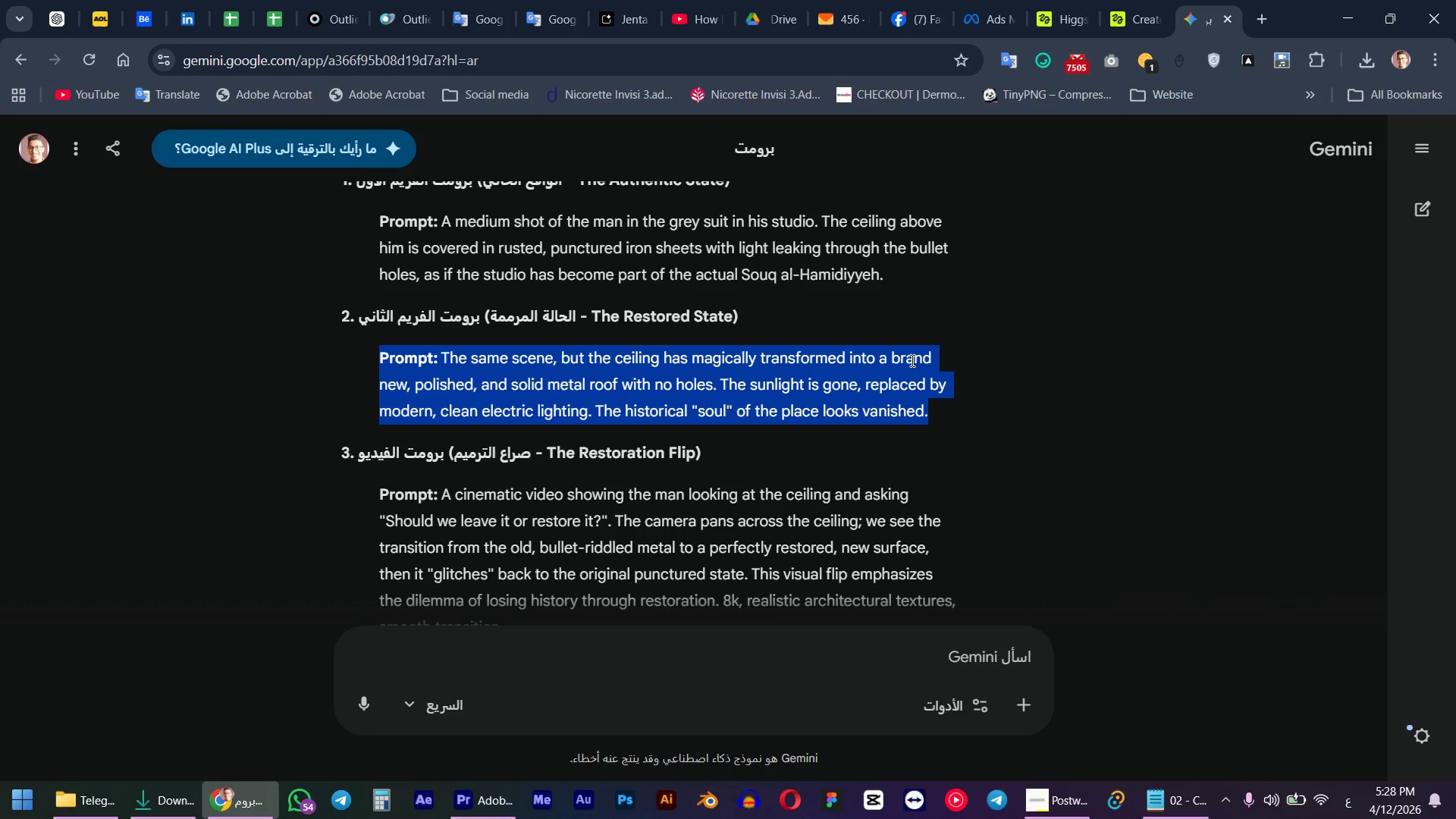 
scroll: coordinate [908, 366], scroll_direction: down, amount: 2.0
 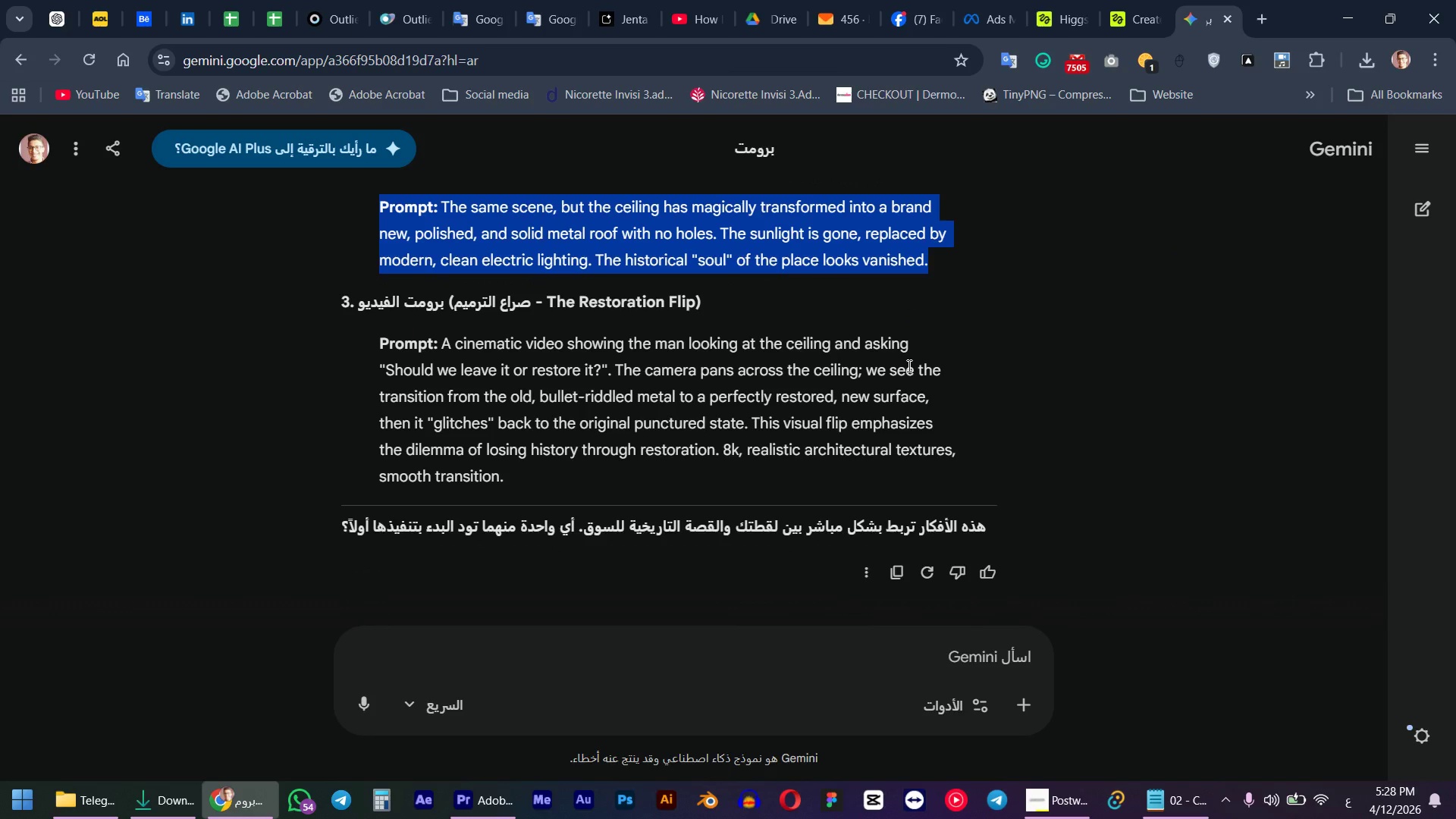 
scroll: coordinate [908, 366], scroll_direction: up, amount: 2.0
 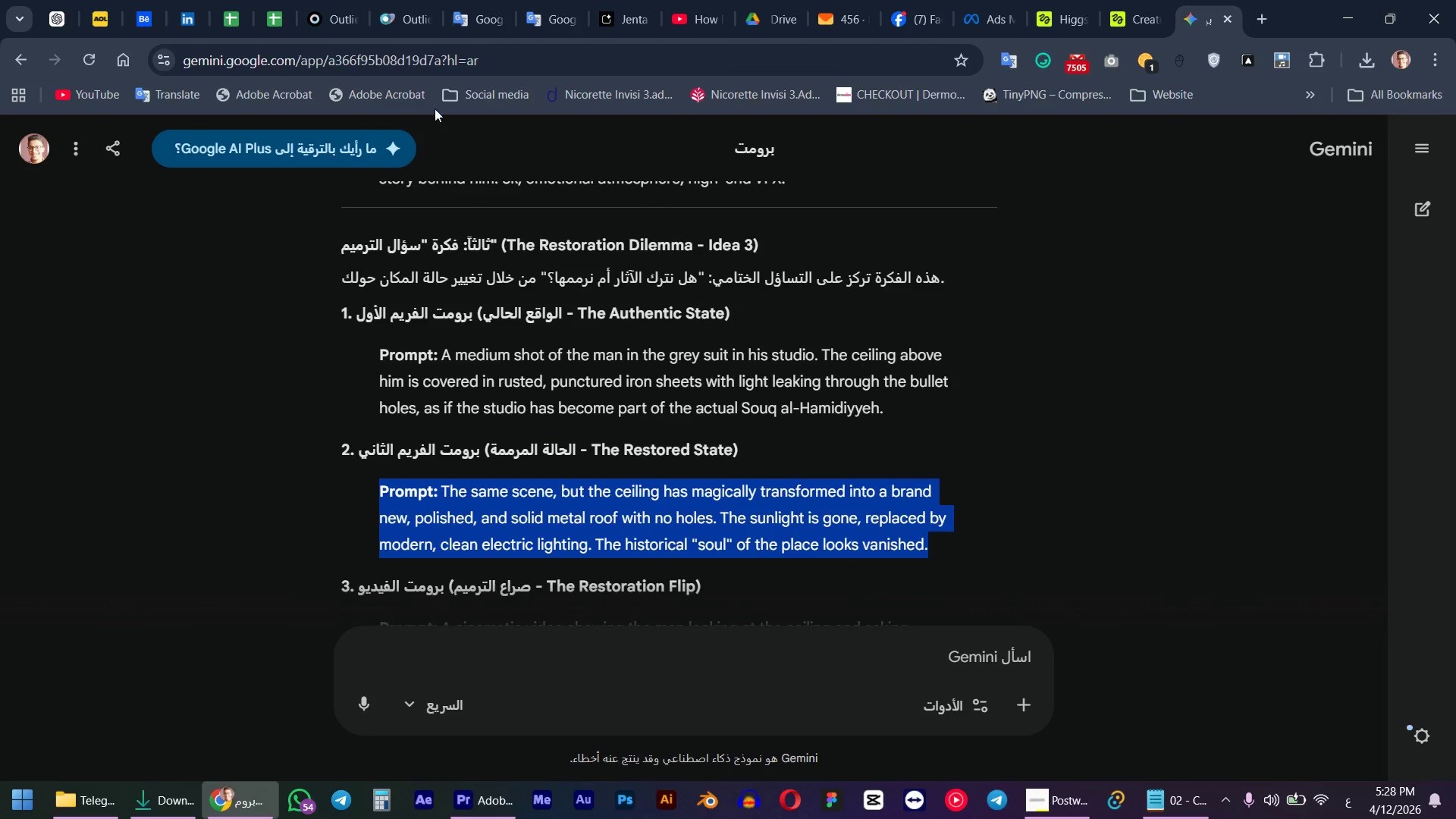 
left_click([410, 0])
 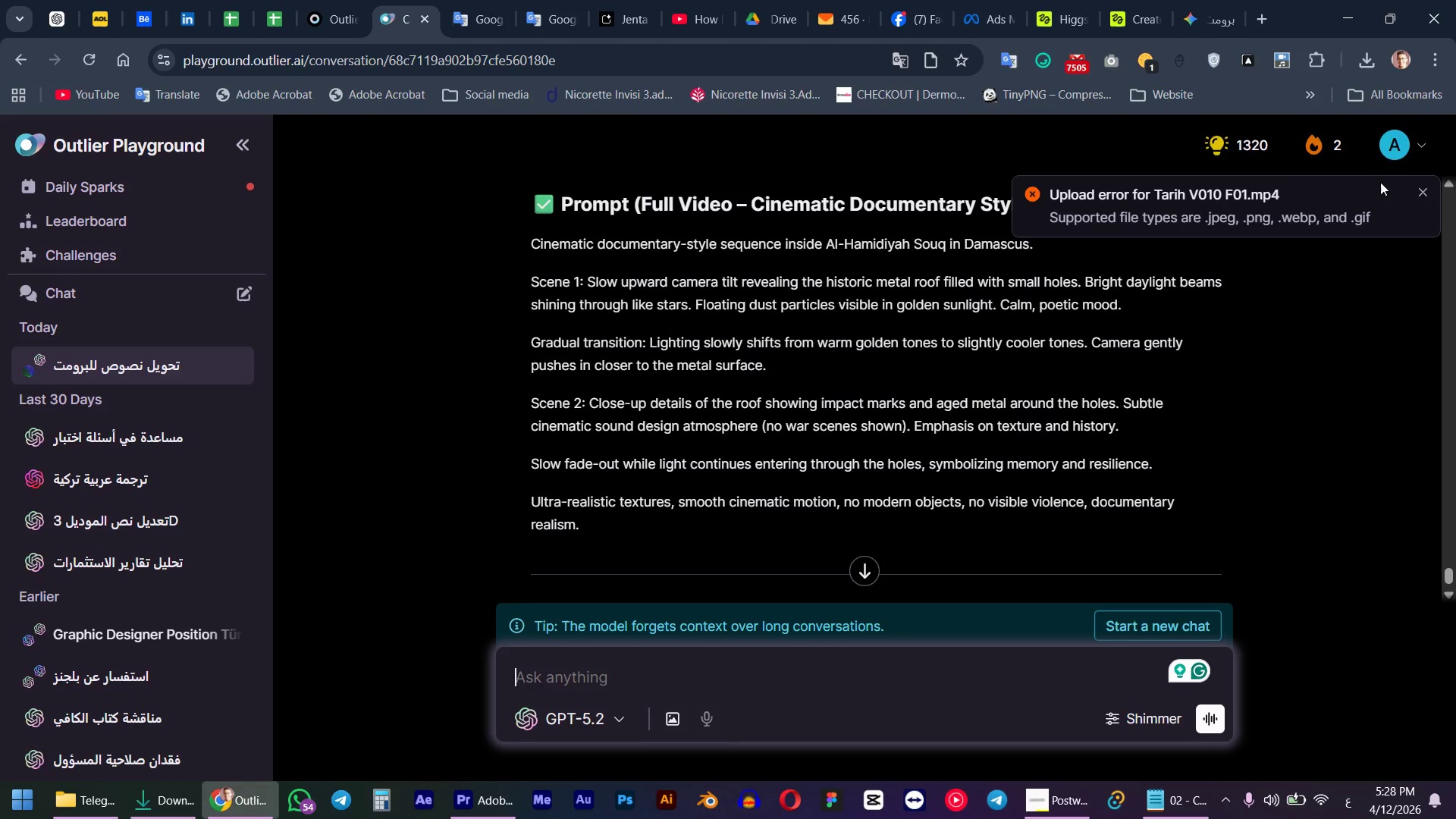 
left_click([1426, 192])
 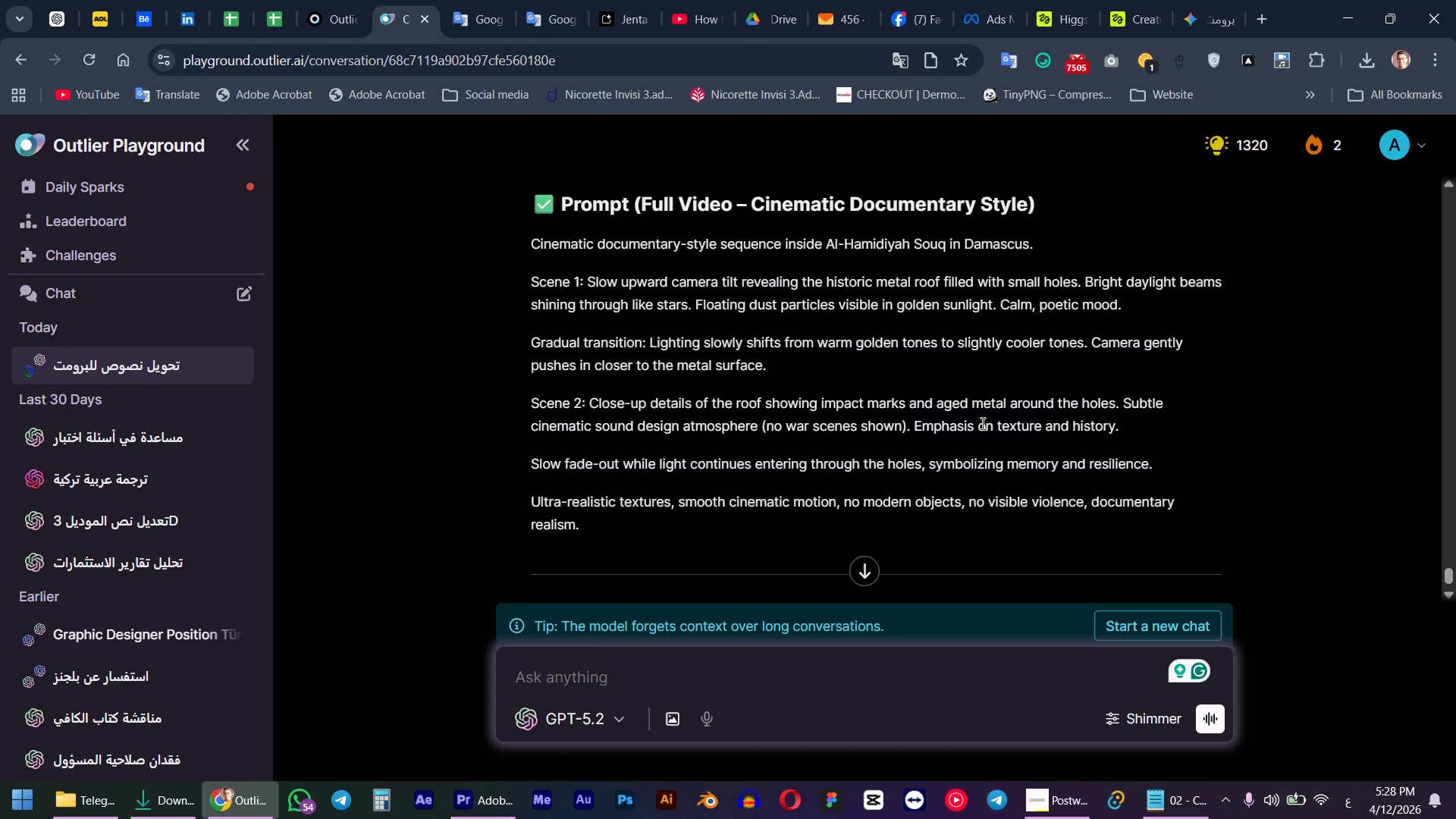 
scroll: coordinate [980, 423], scroll_direction: up, amount: 2.0
 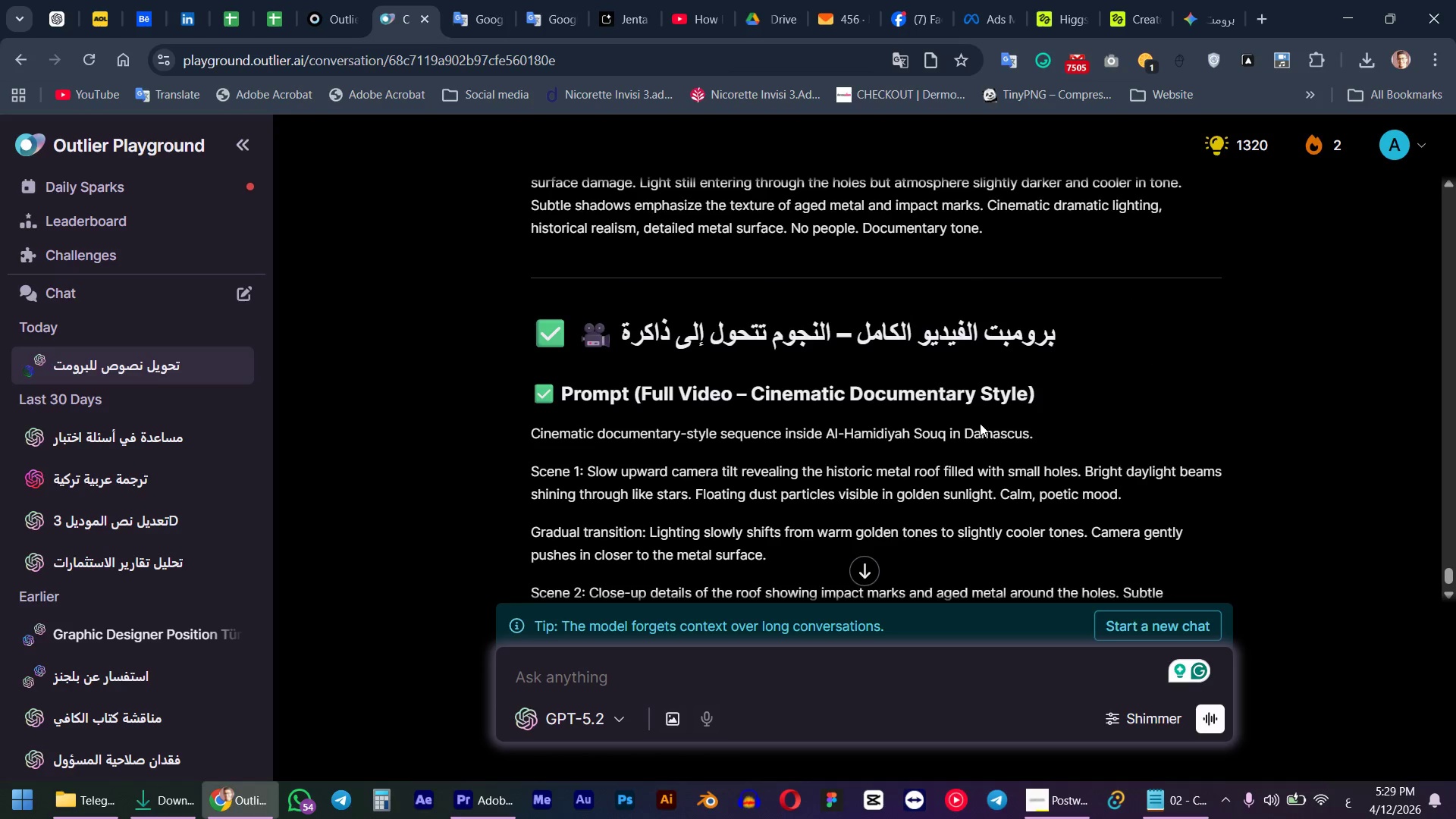 
scroll: coordinate [980, 423], scroll_direction: down, amount: 7.0
 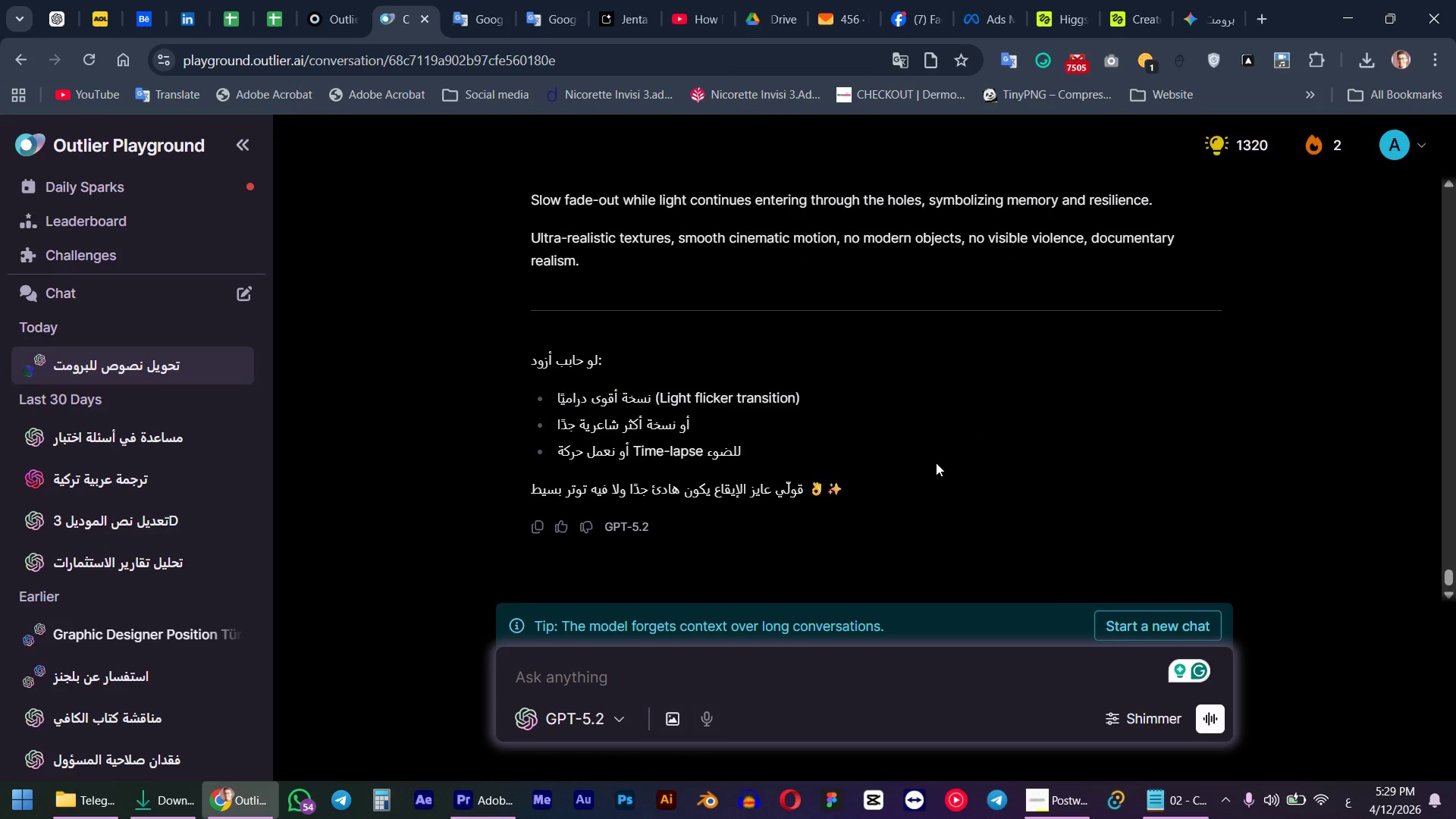 
left_click([793, 678])
 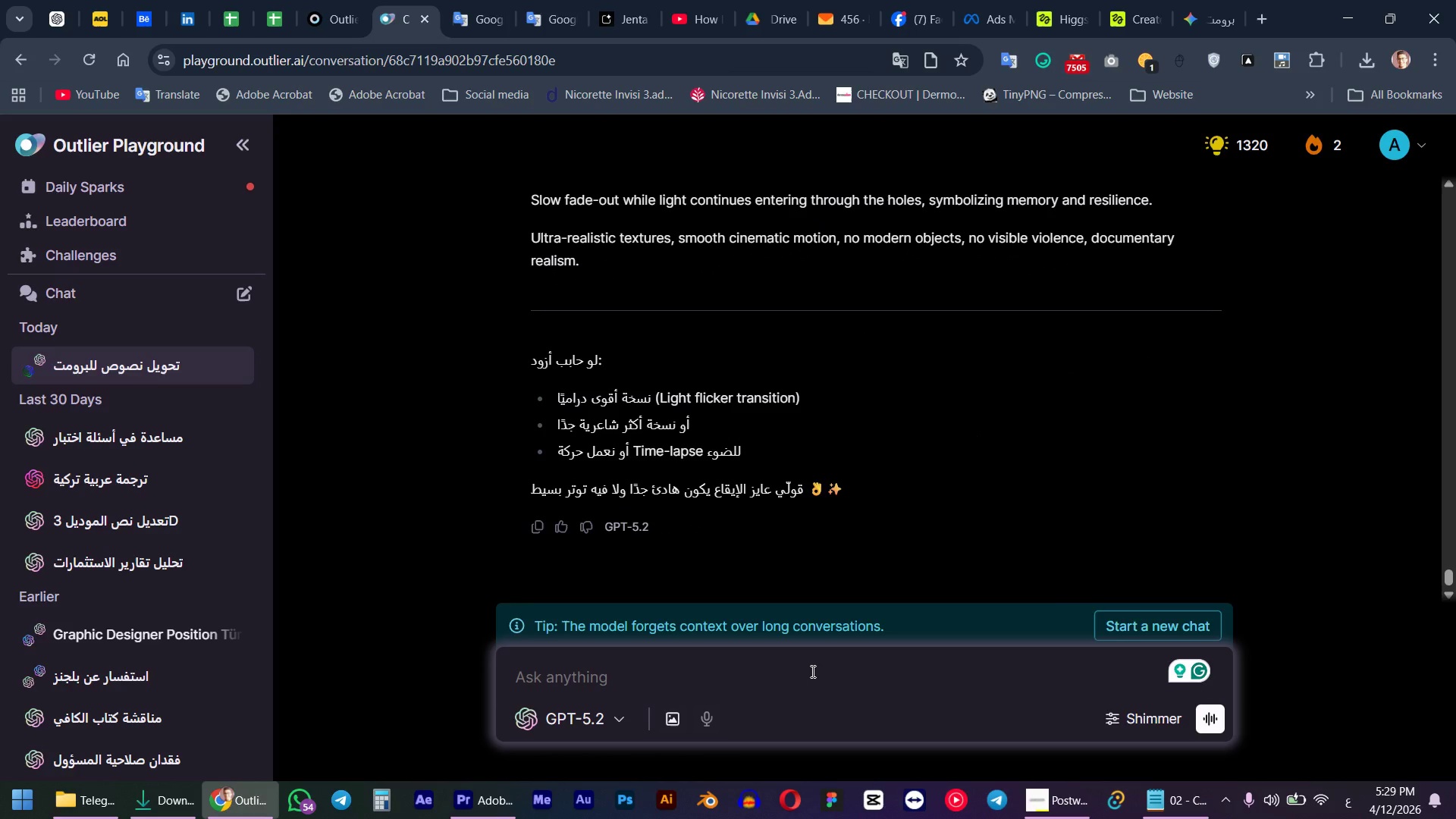 
type(ogdkh kajyg ugn hgt;vm hgrhkdm ,hgehgem ,ogdih h;ev ]vhldm )
 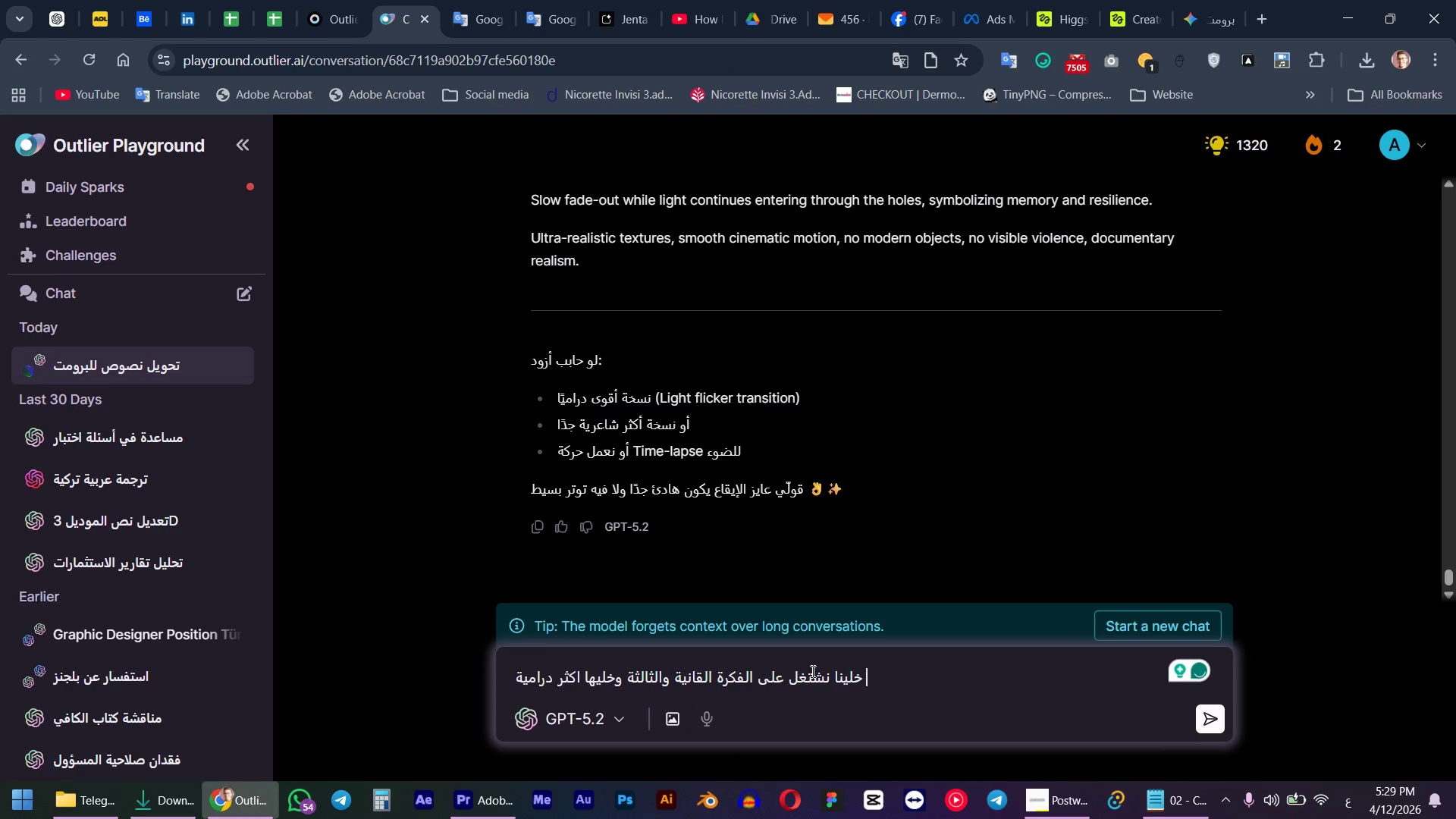 
key(Enter)
 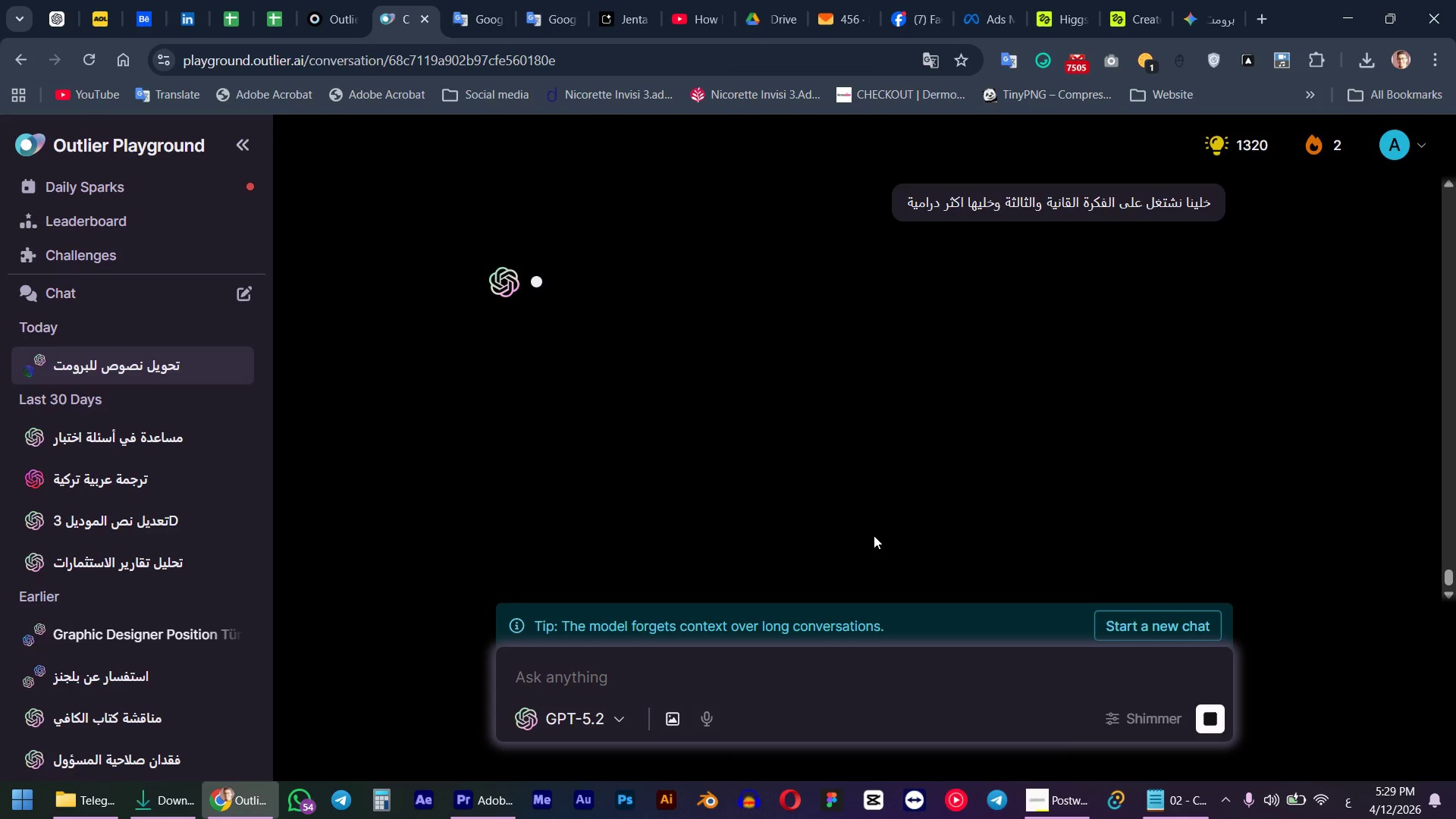 
wait(14.94)
 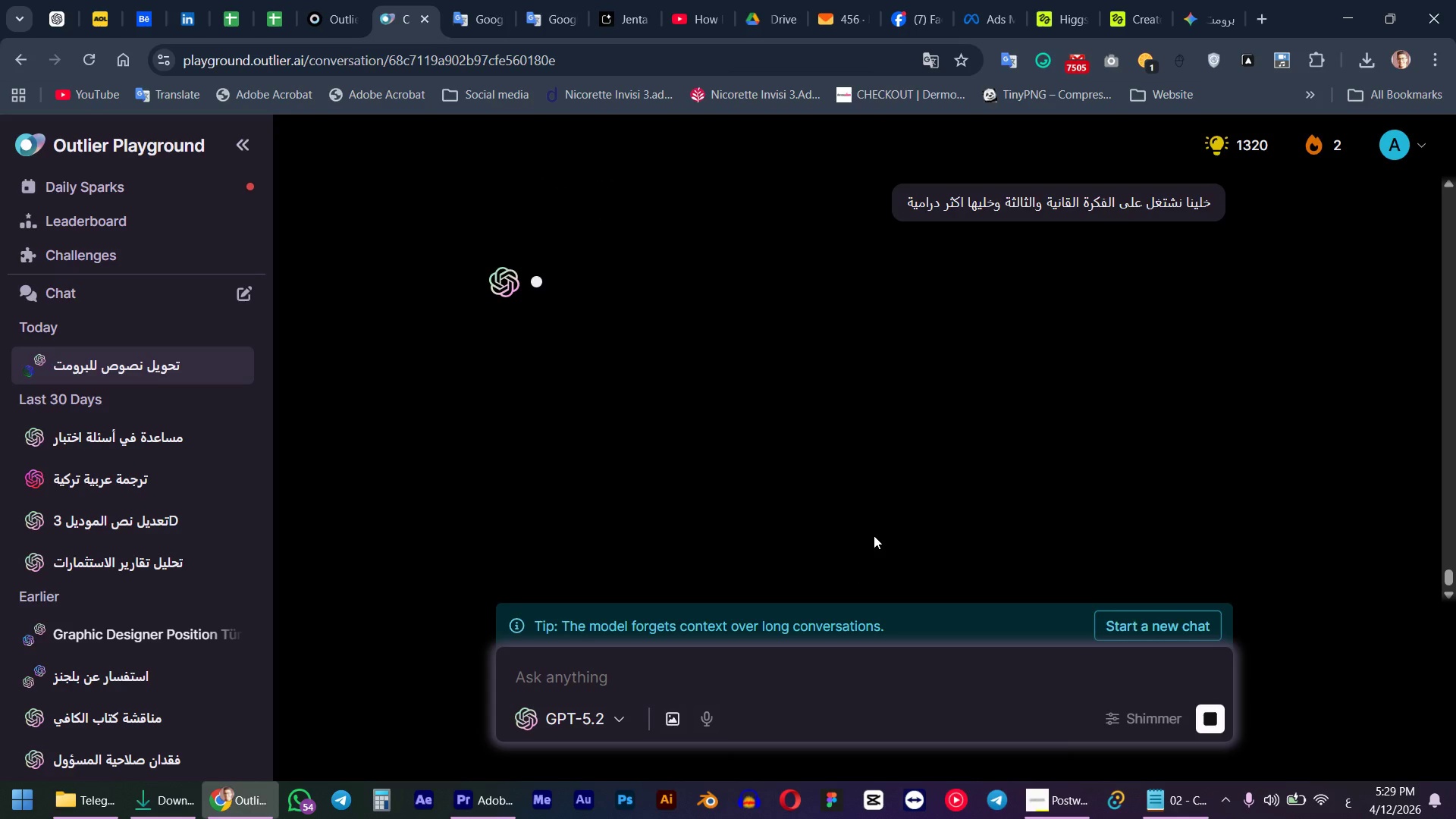 
left_click([1056, 0])
 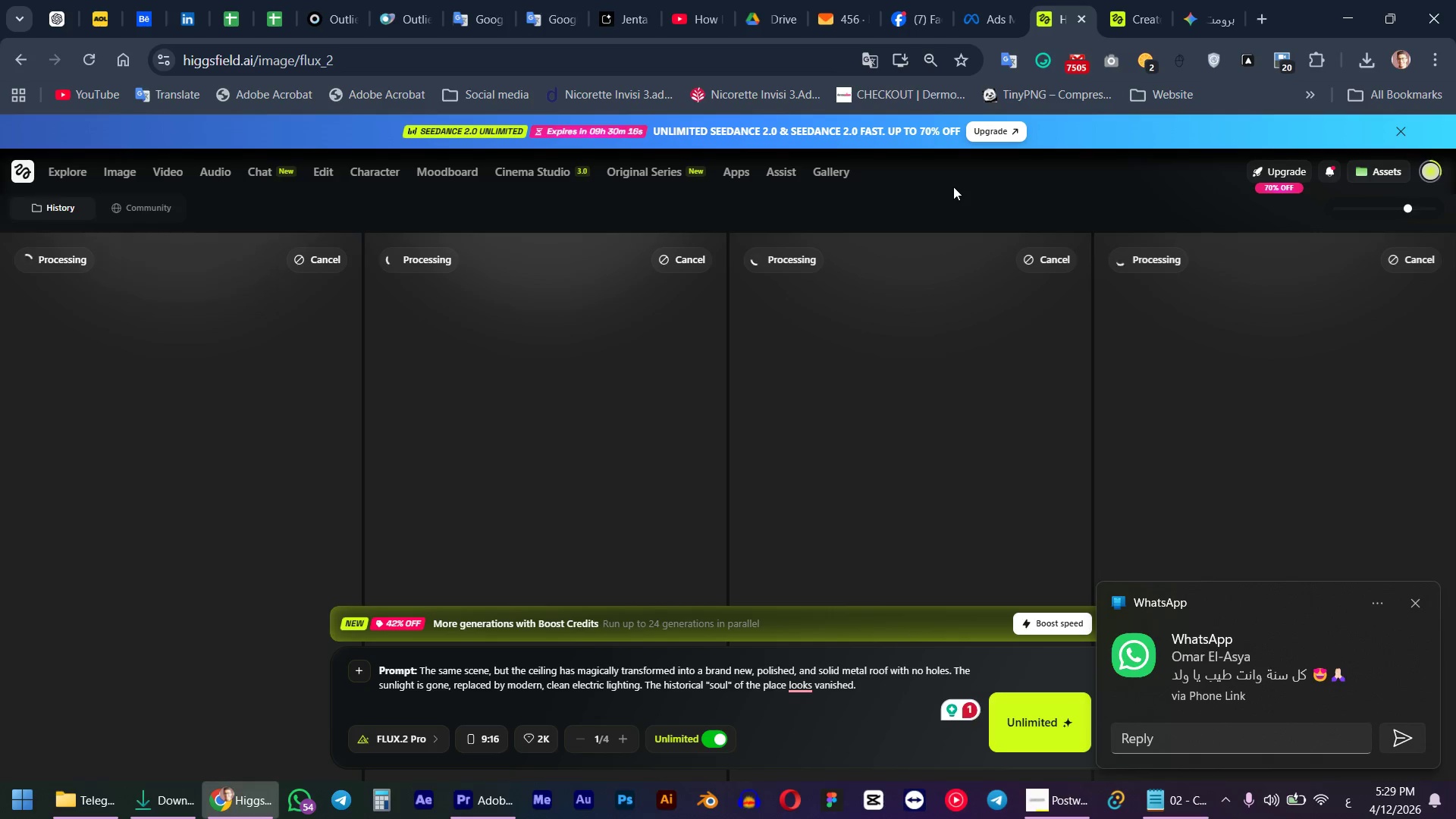 
wait(7.89)
 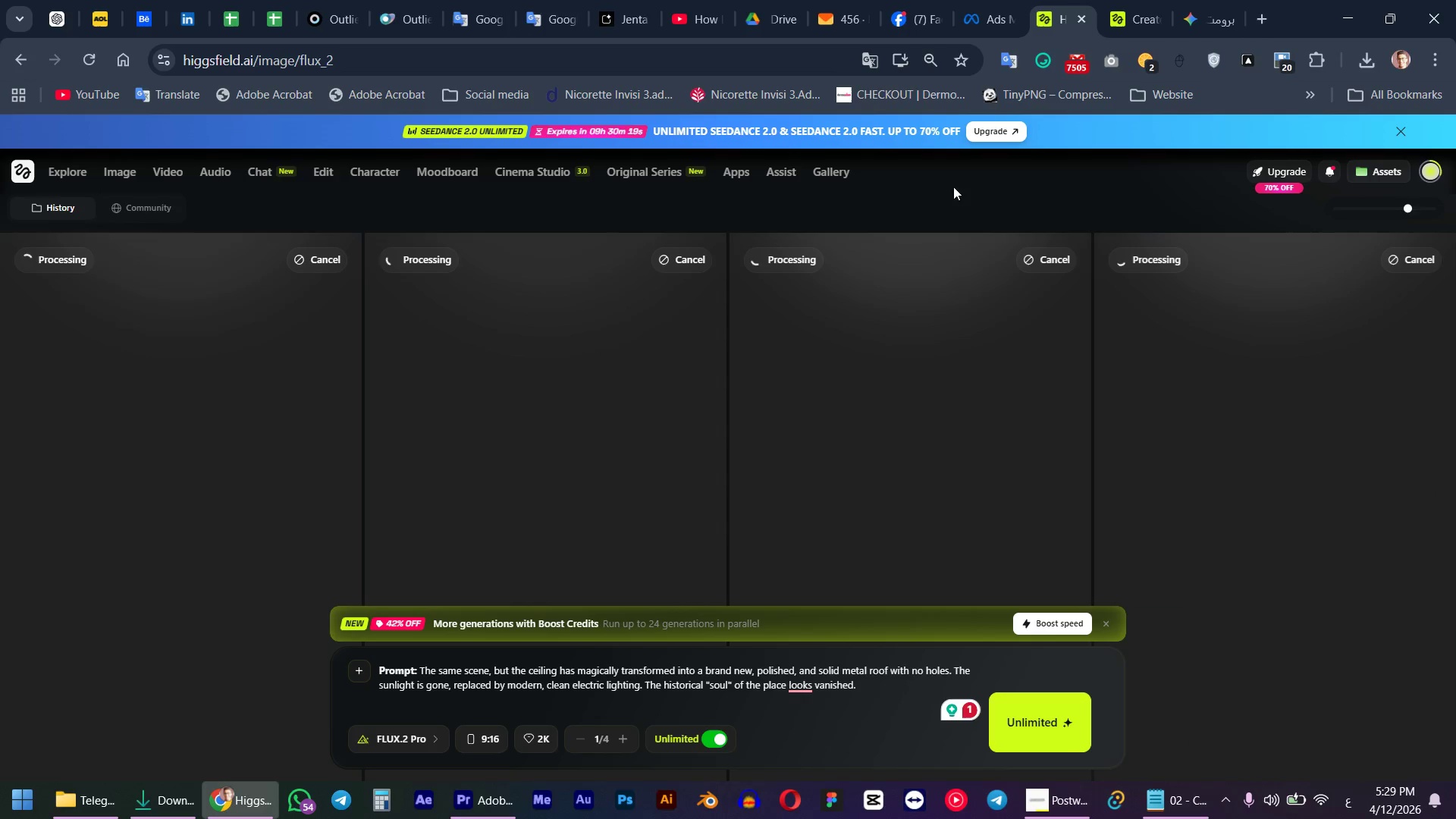 
left_click([1417, 588])
 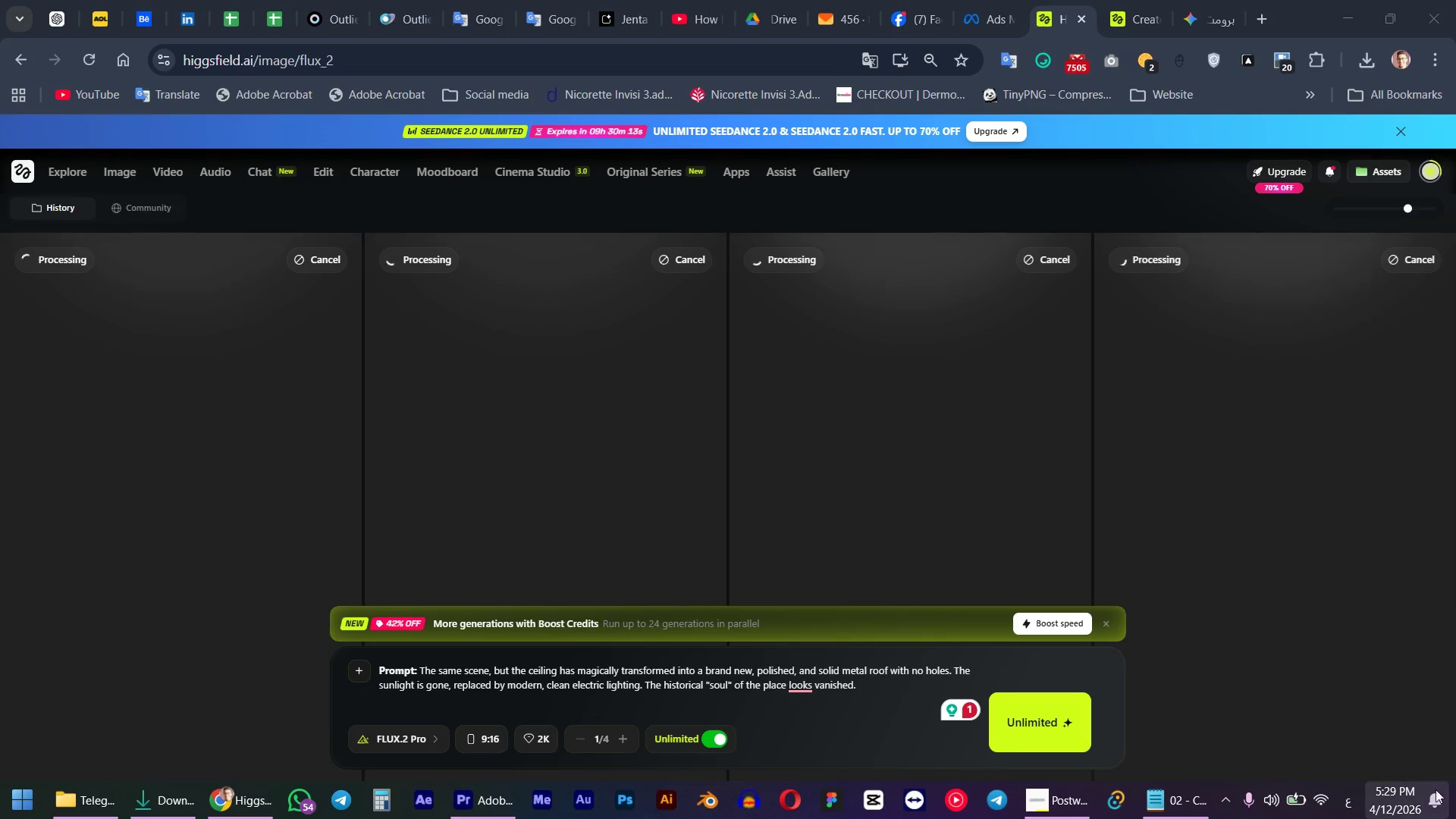 
left_click([1429, 801])
 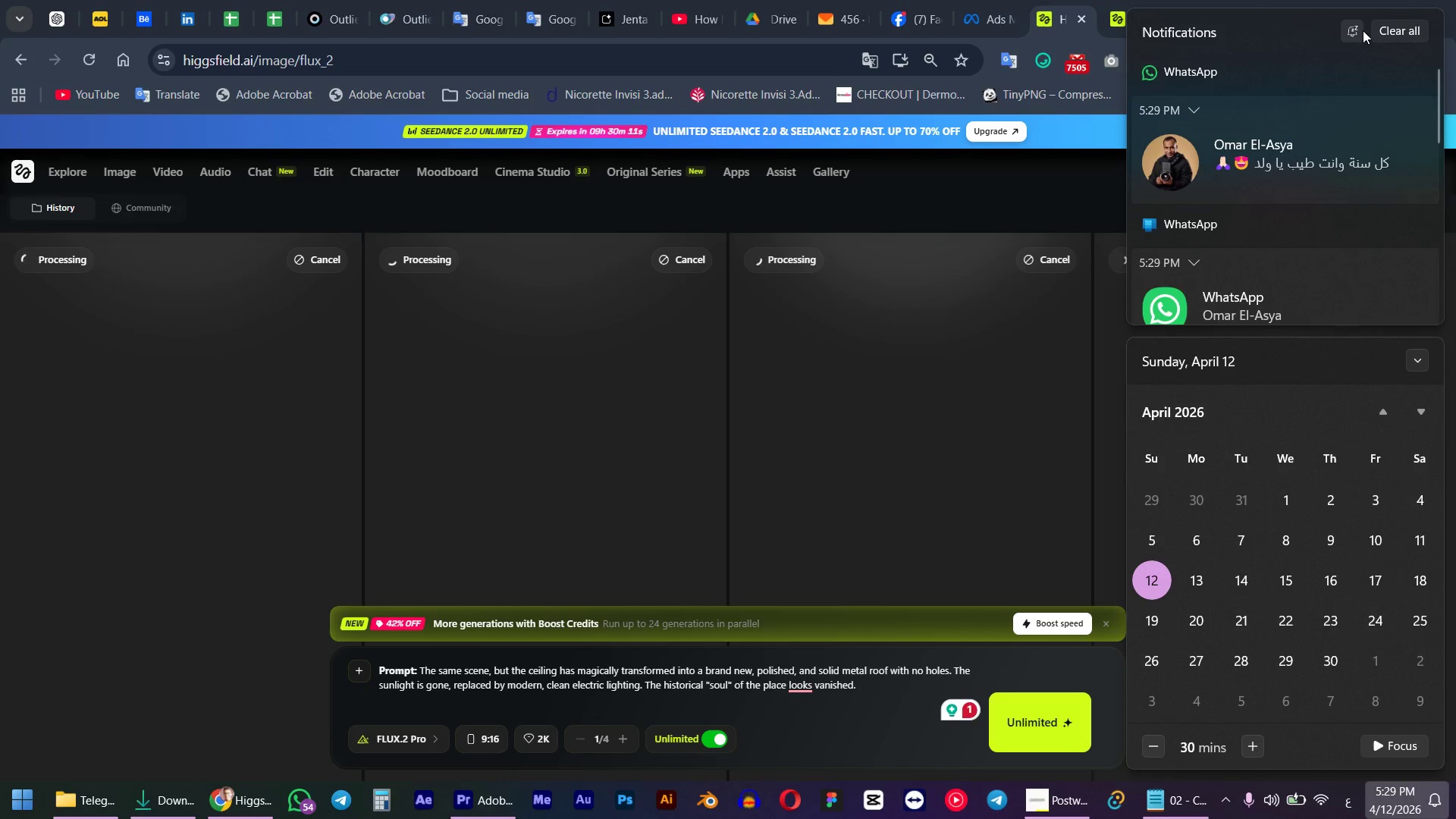 
left_click([1360, 30])
 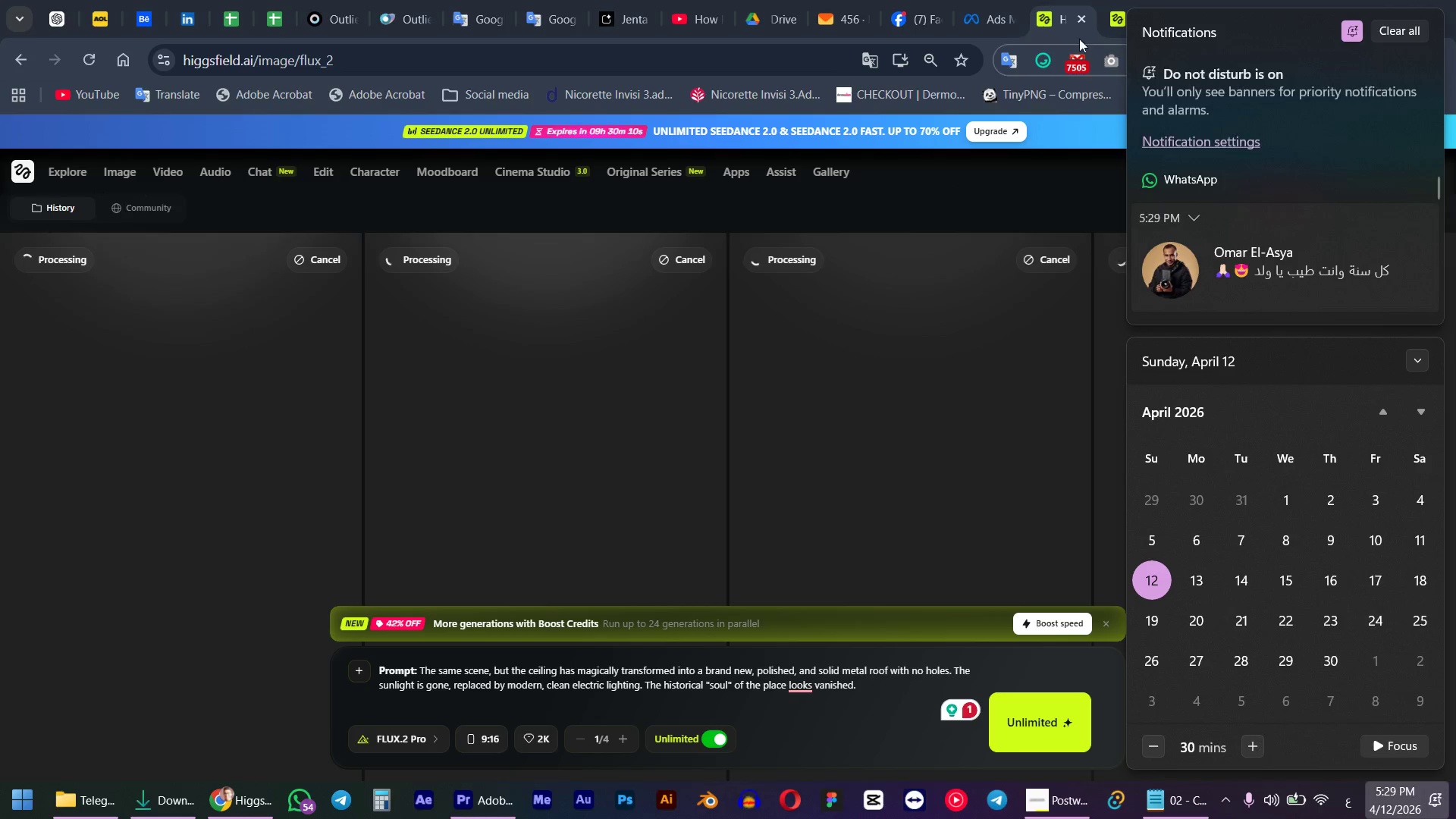 
left_click([1053, 8])
 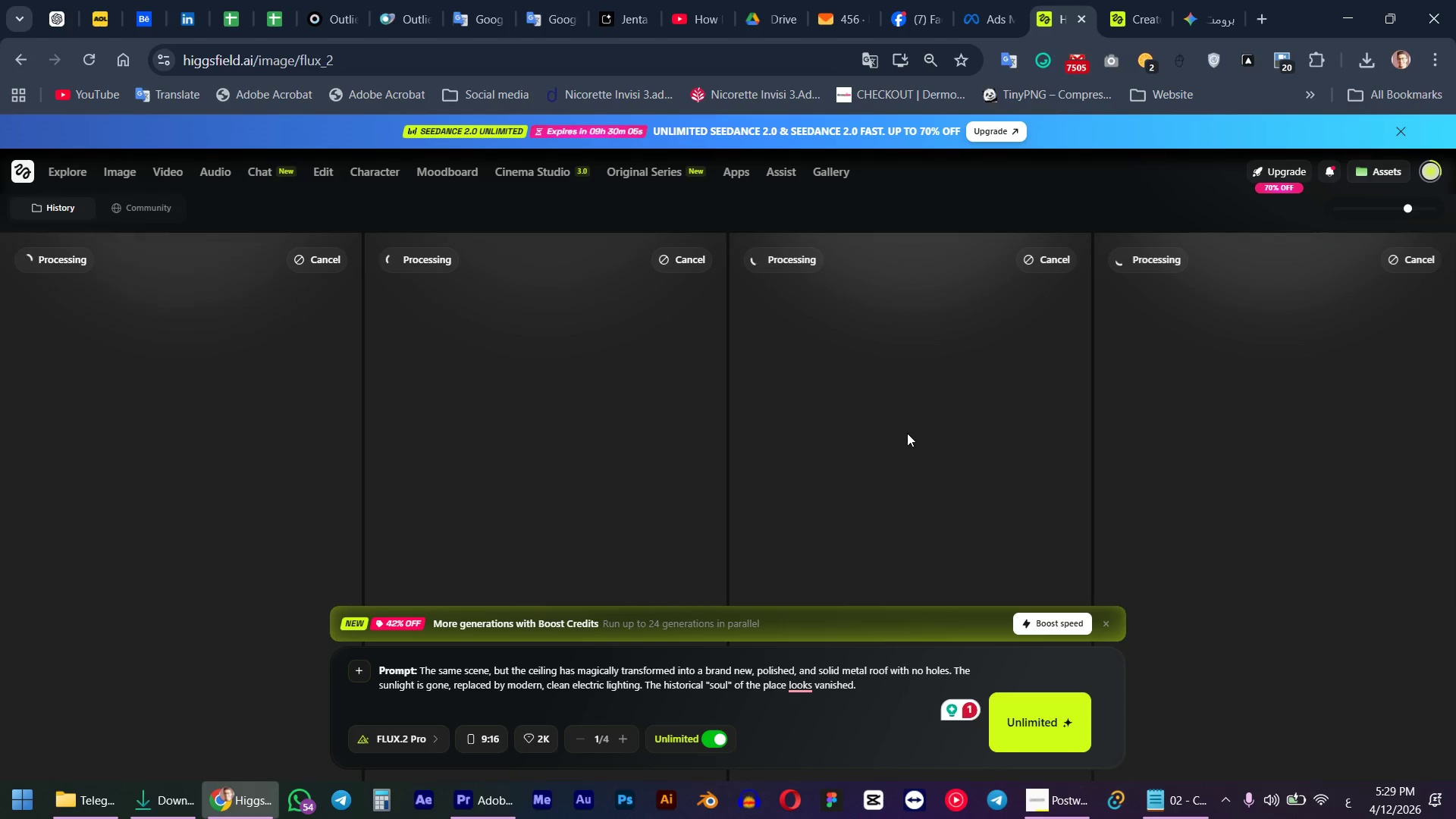 
wait(6.47)
 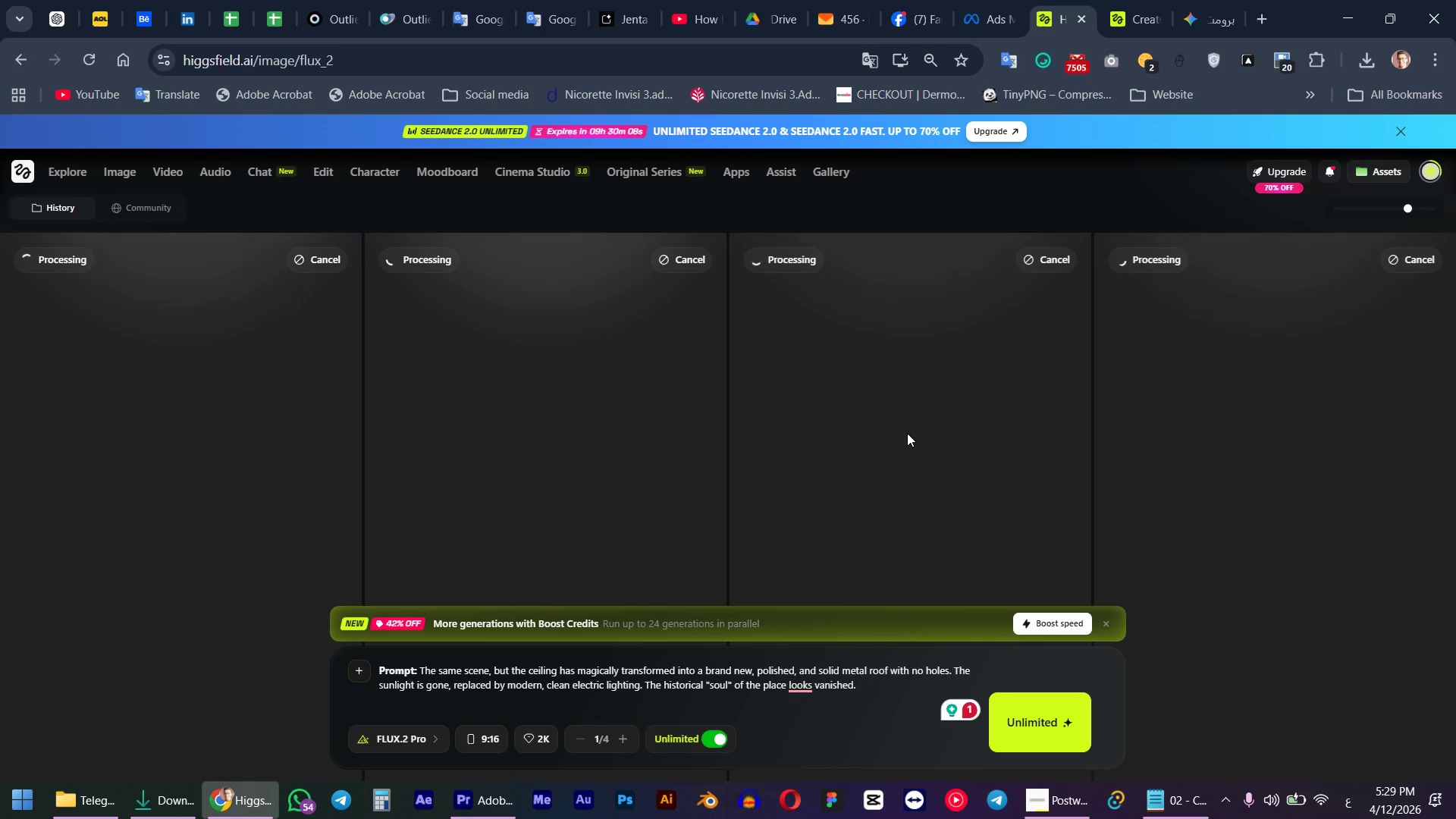 
left_click([387, 0])
 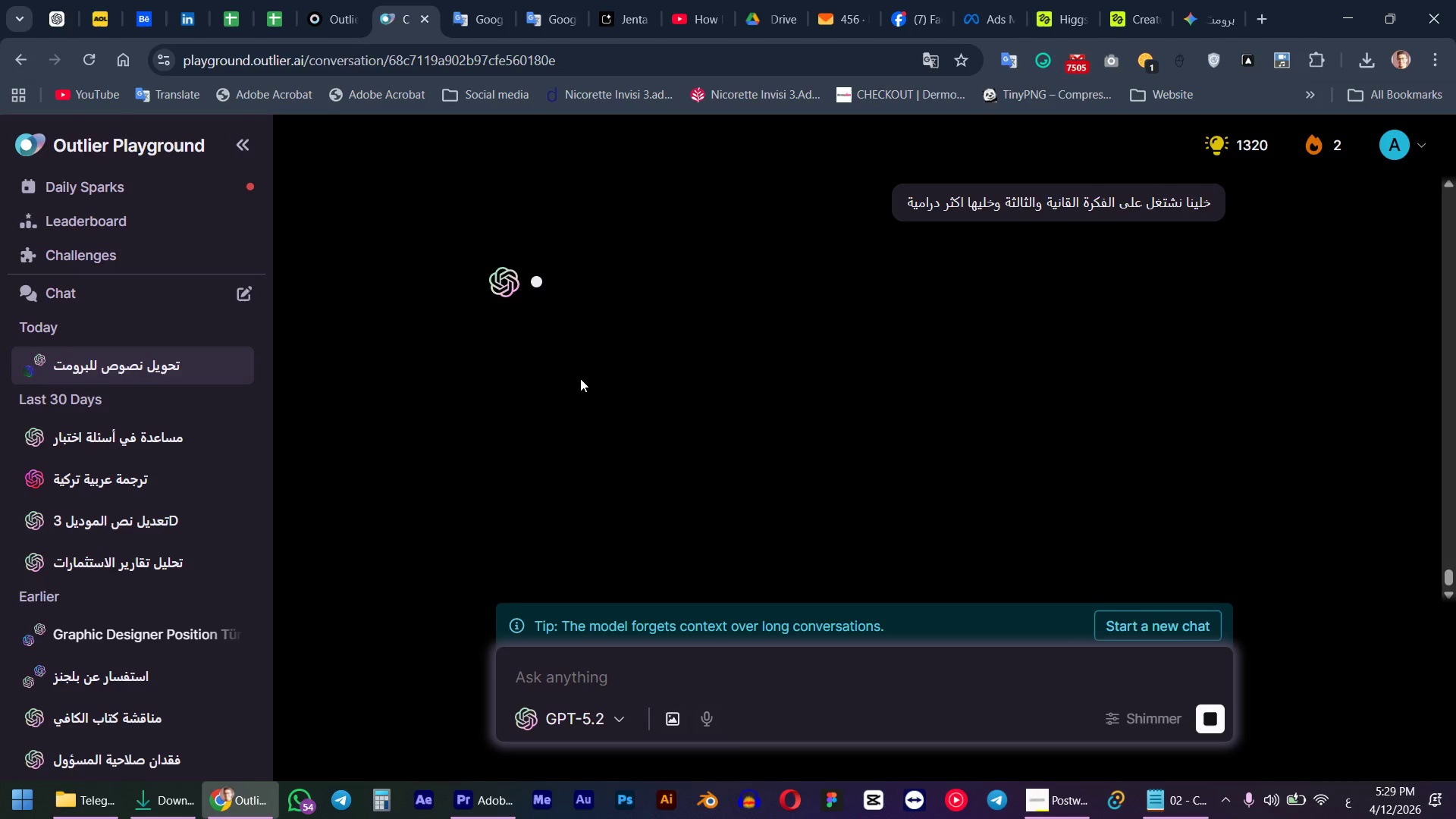 
wait(5.09)
 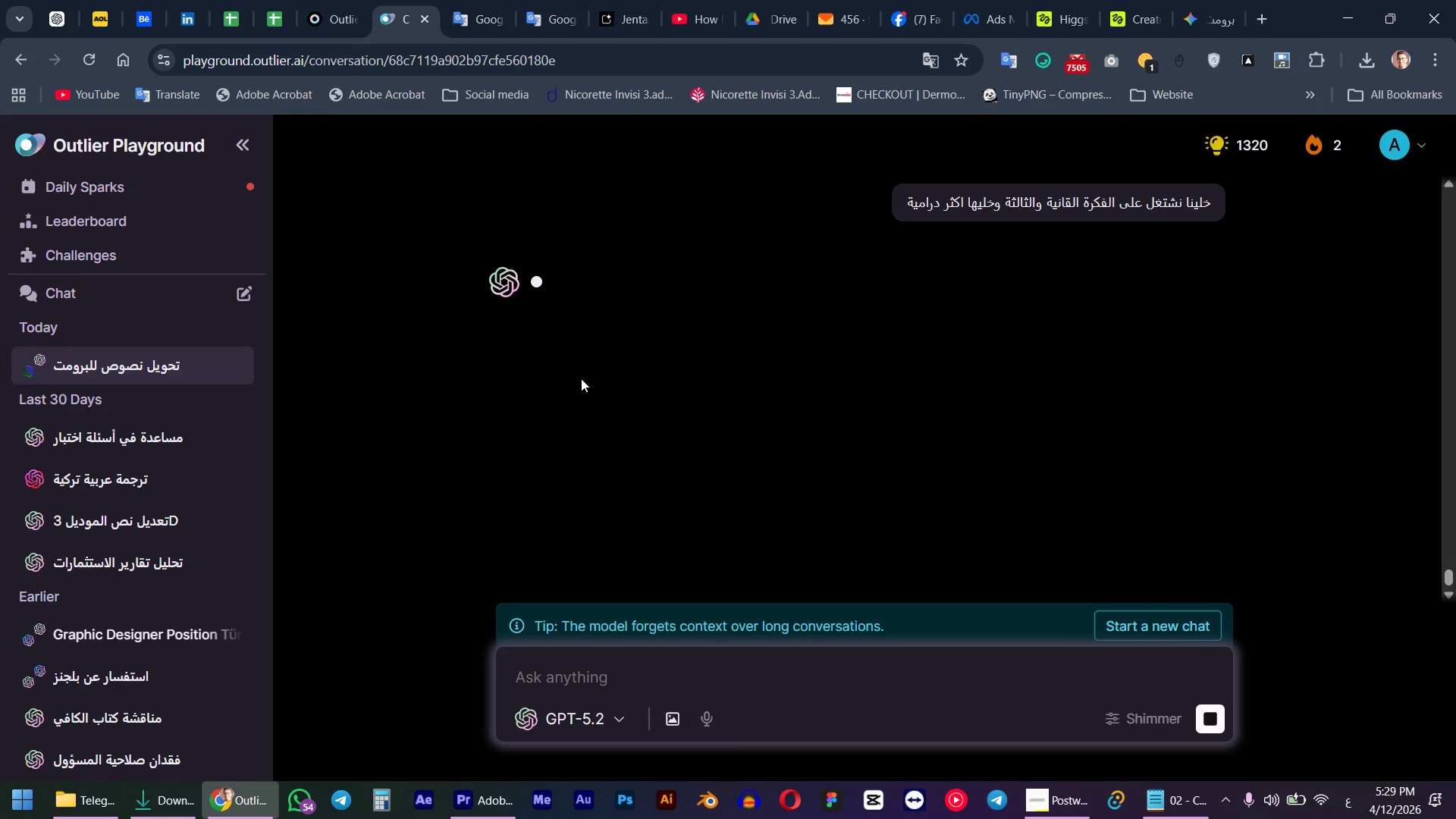 
scroll: coordinate [580, 378], scroll_direction: down, amount: 1.0
 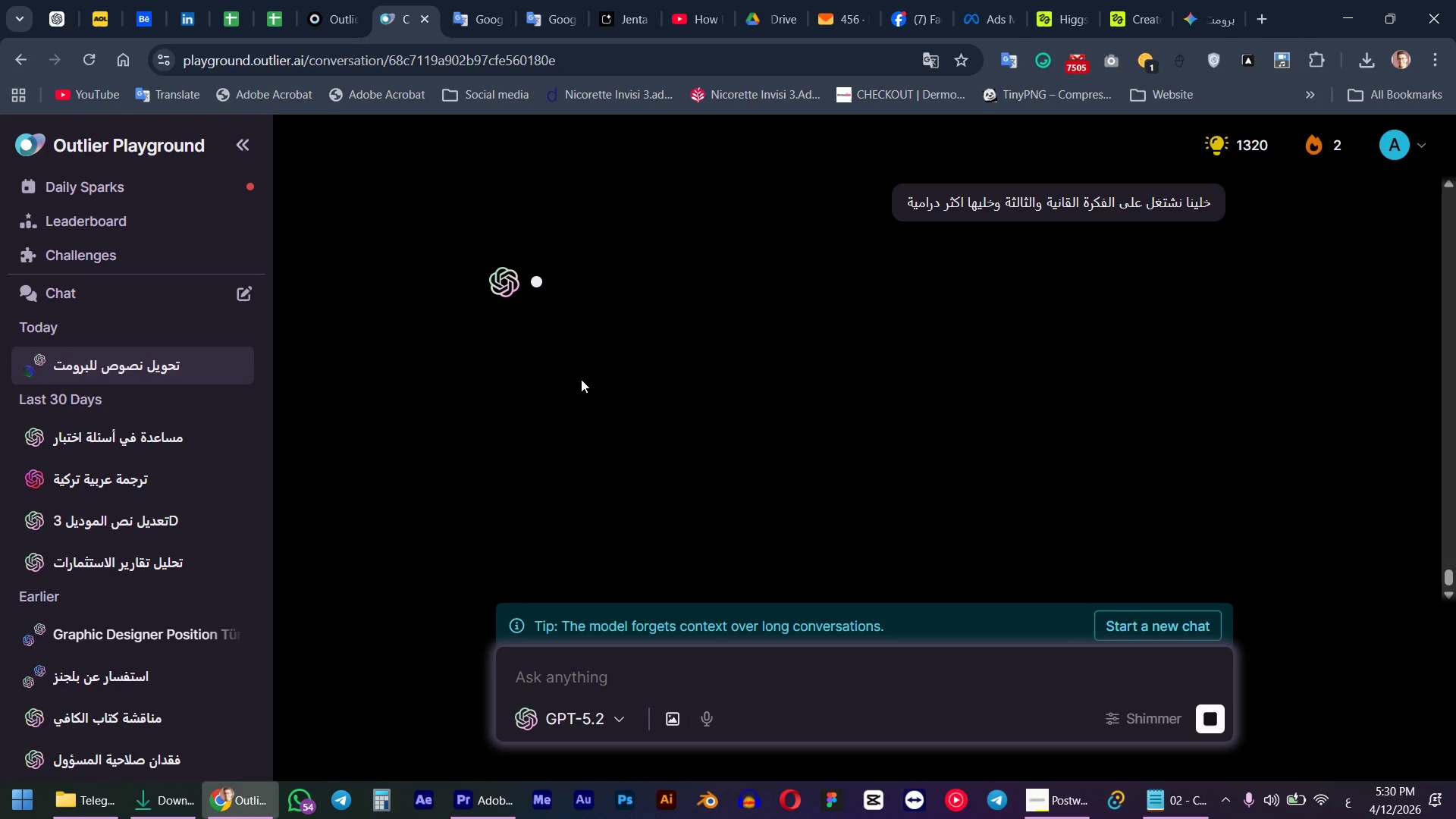 
scroll: coordinate [581, 379], scroll_direction: none, amount: 0.0
 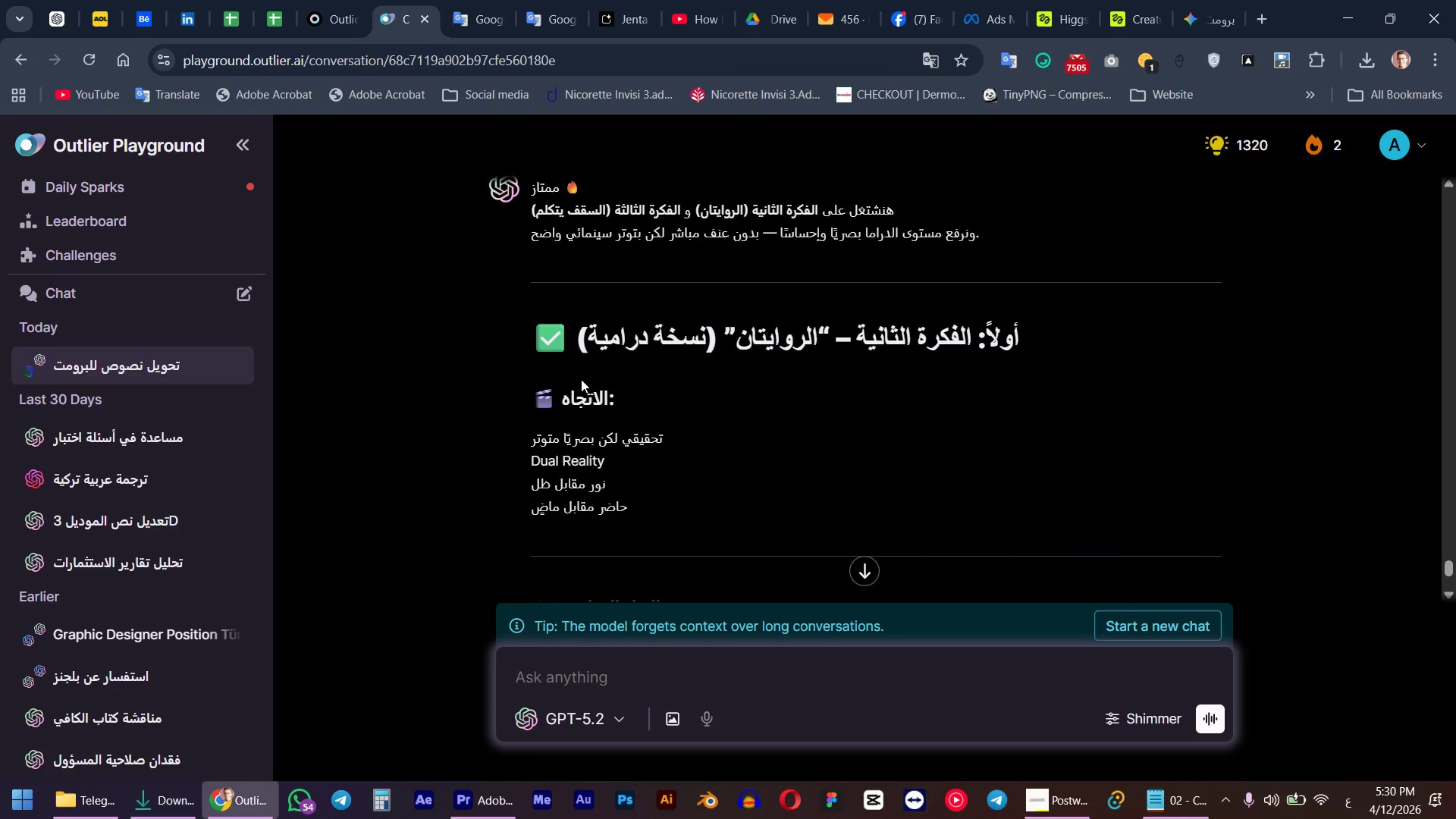 
scroll: coordinate [581, 379], scroll_direction: up, amount: 1.0
 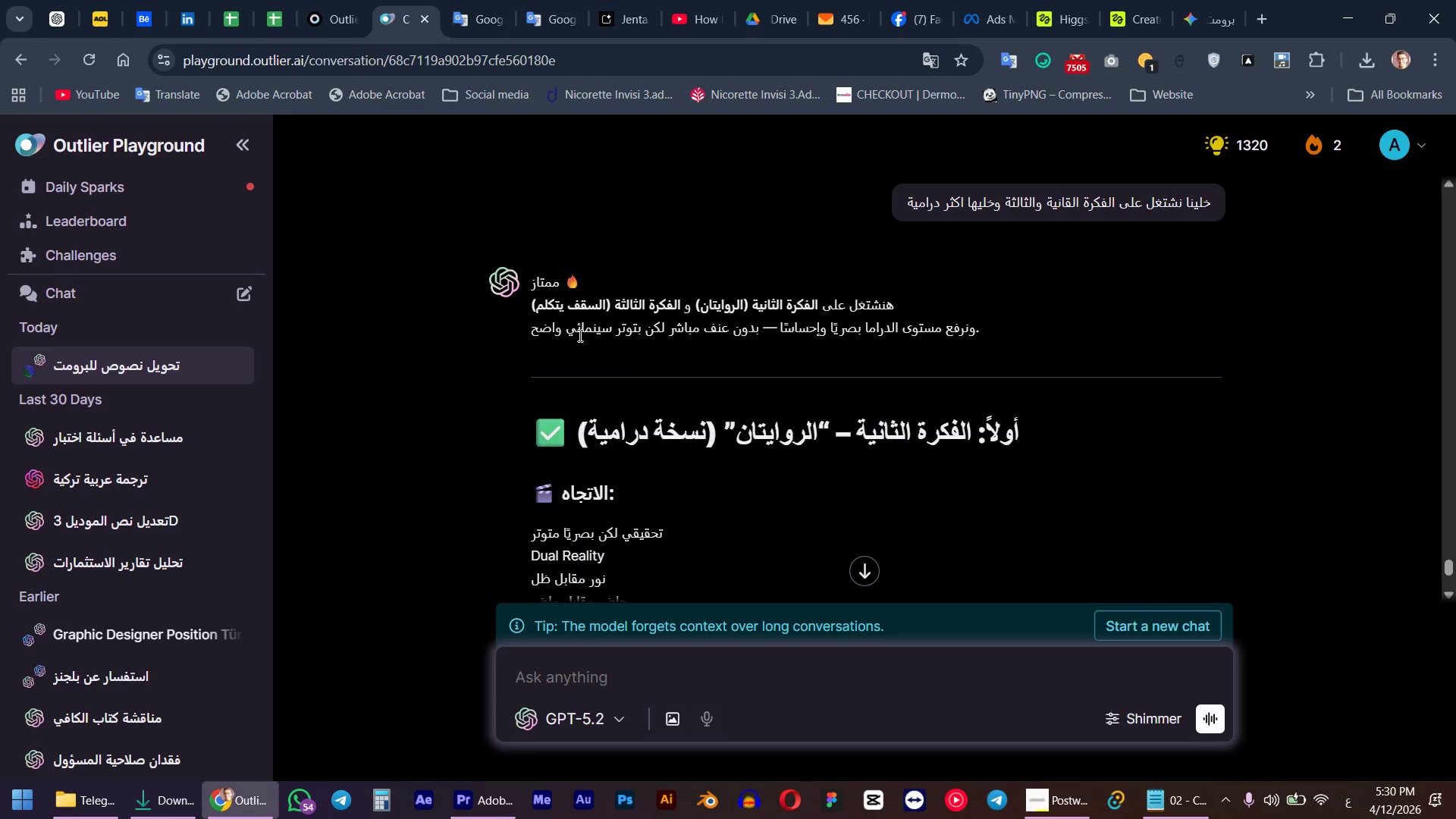 
scroll: coordinate [857, 290], scroll_direction: down, amount: 5.0
 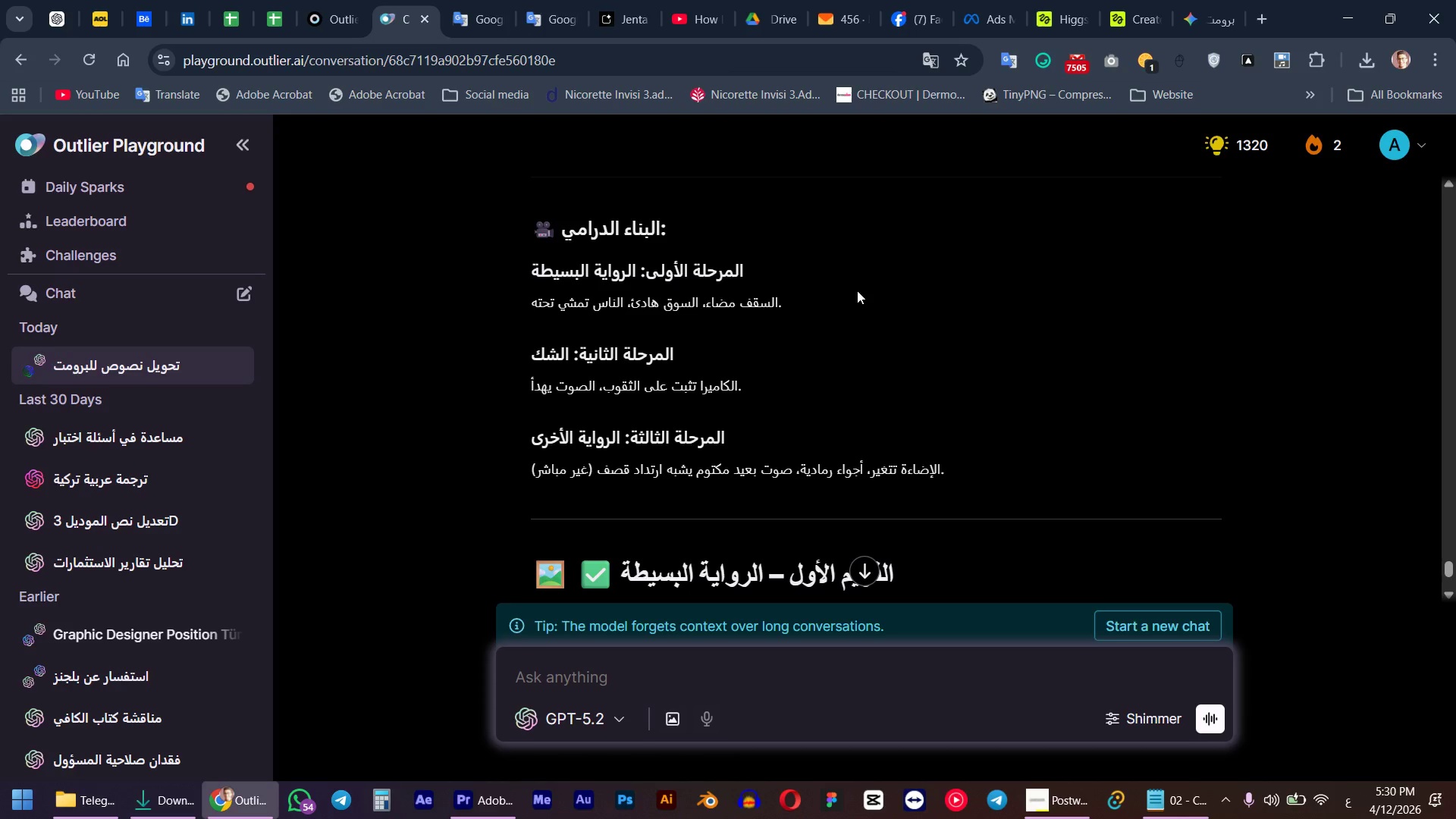 
wait(7.7)
 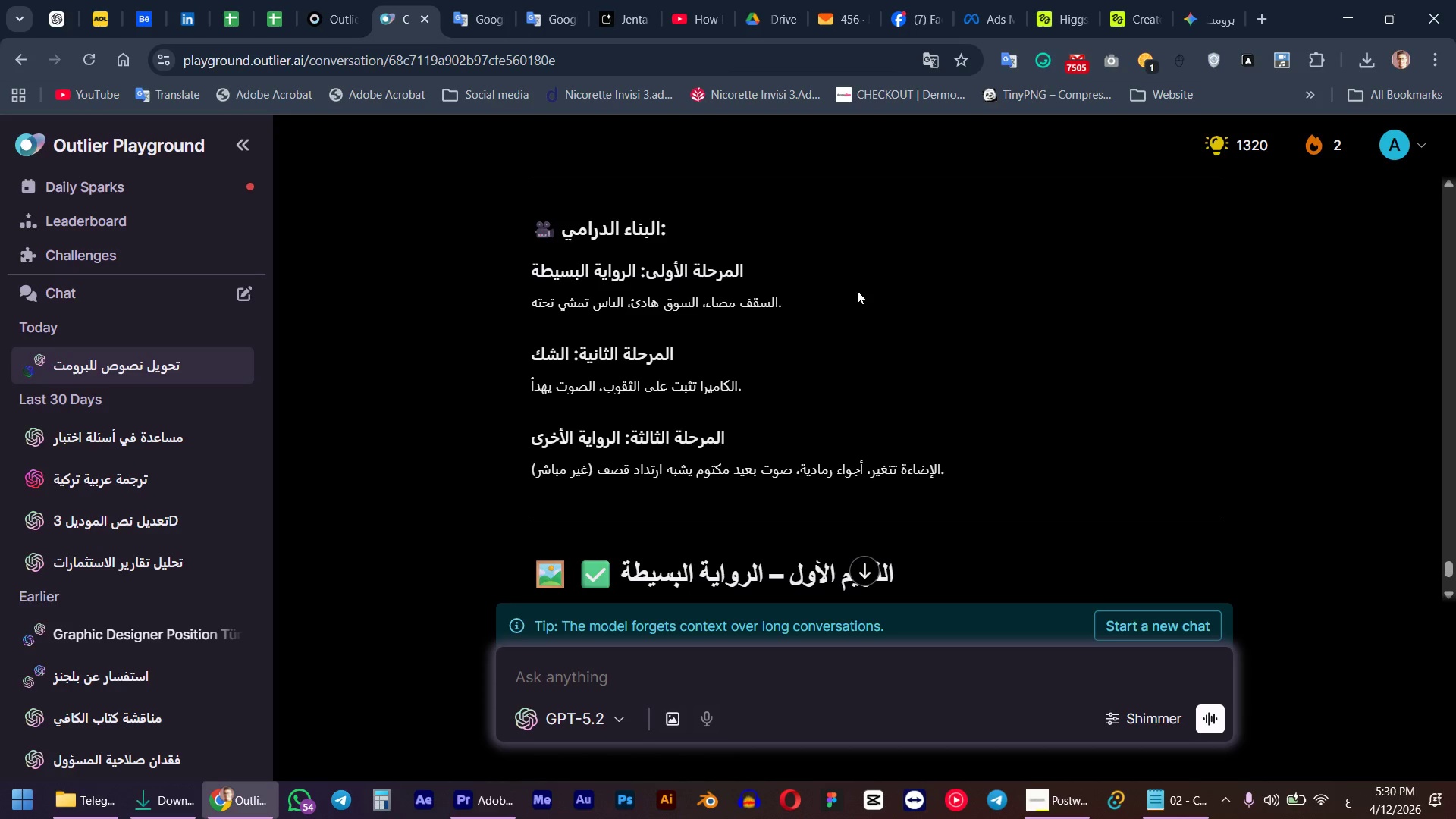 
scroll: coordinate [847, 290], scroll_direction: down, amount: 4.0
 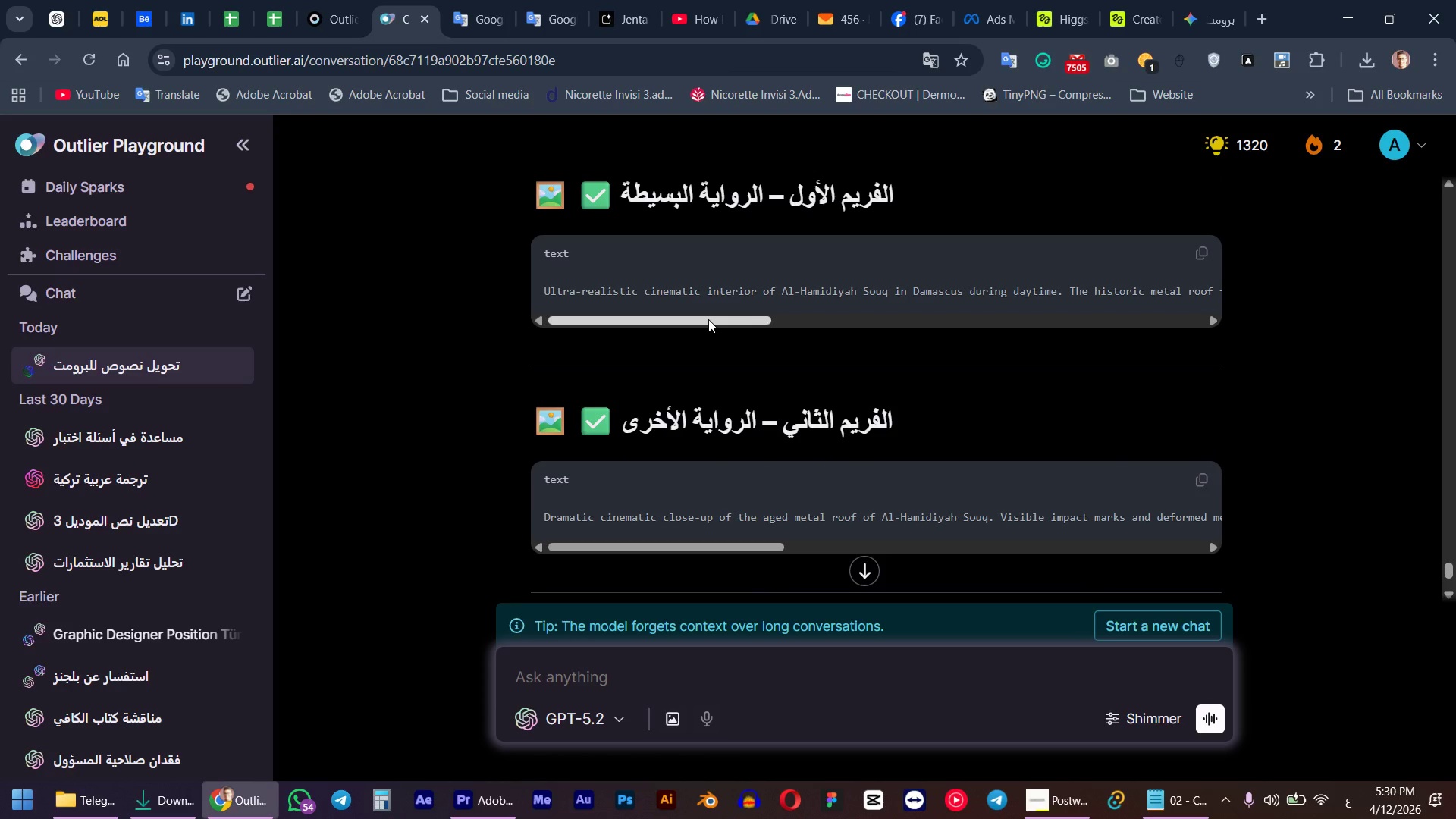 
wait(5.26)
 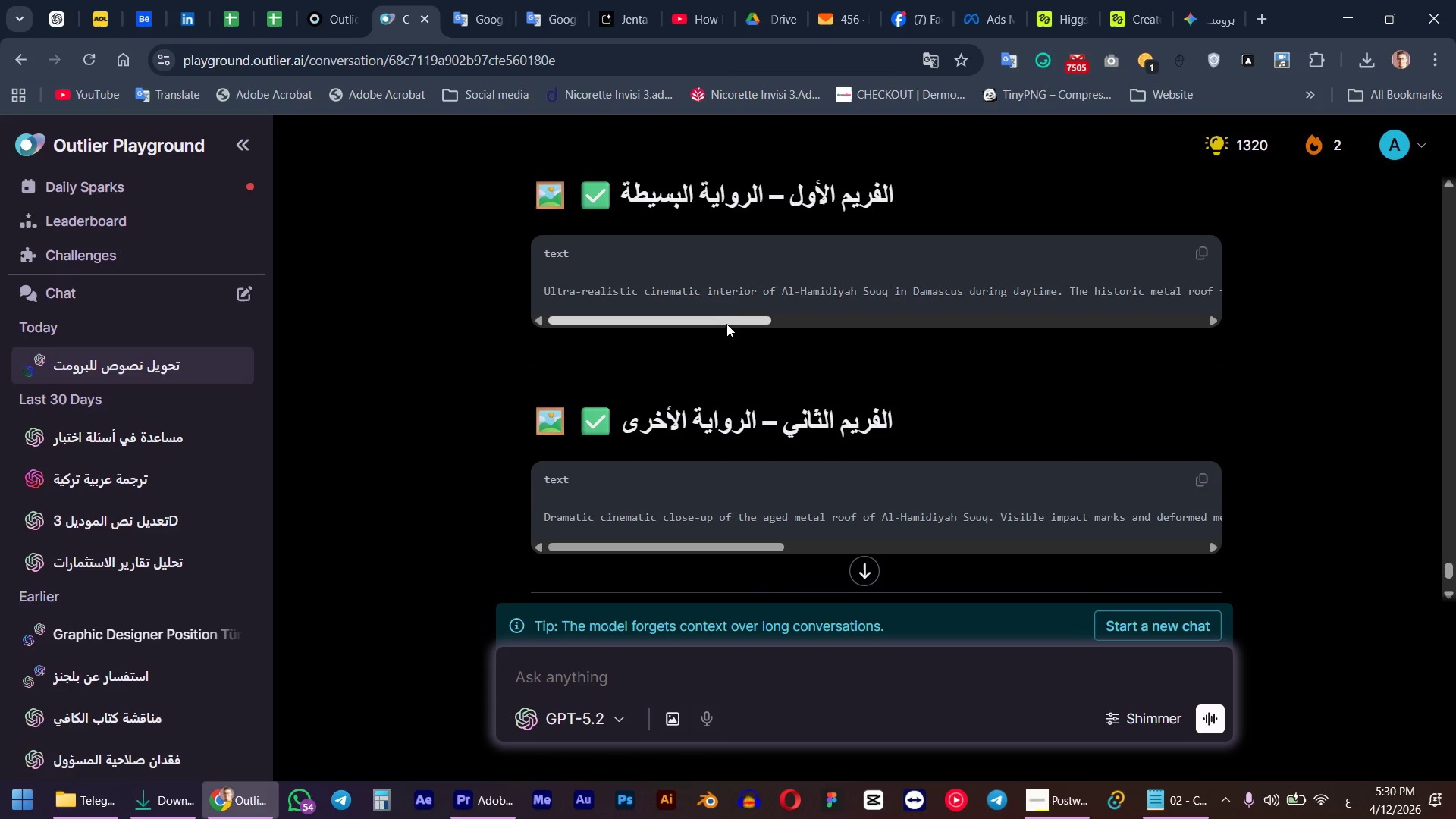 
left_click([1195, 253])
 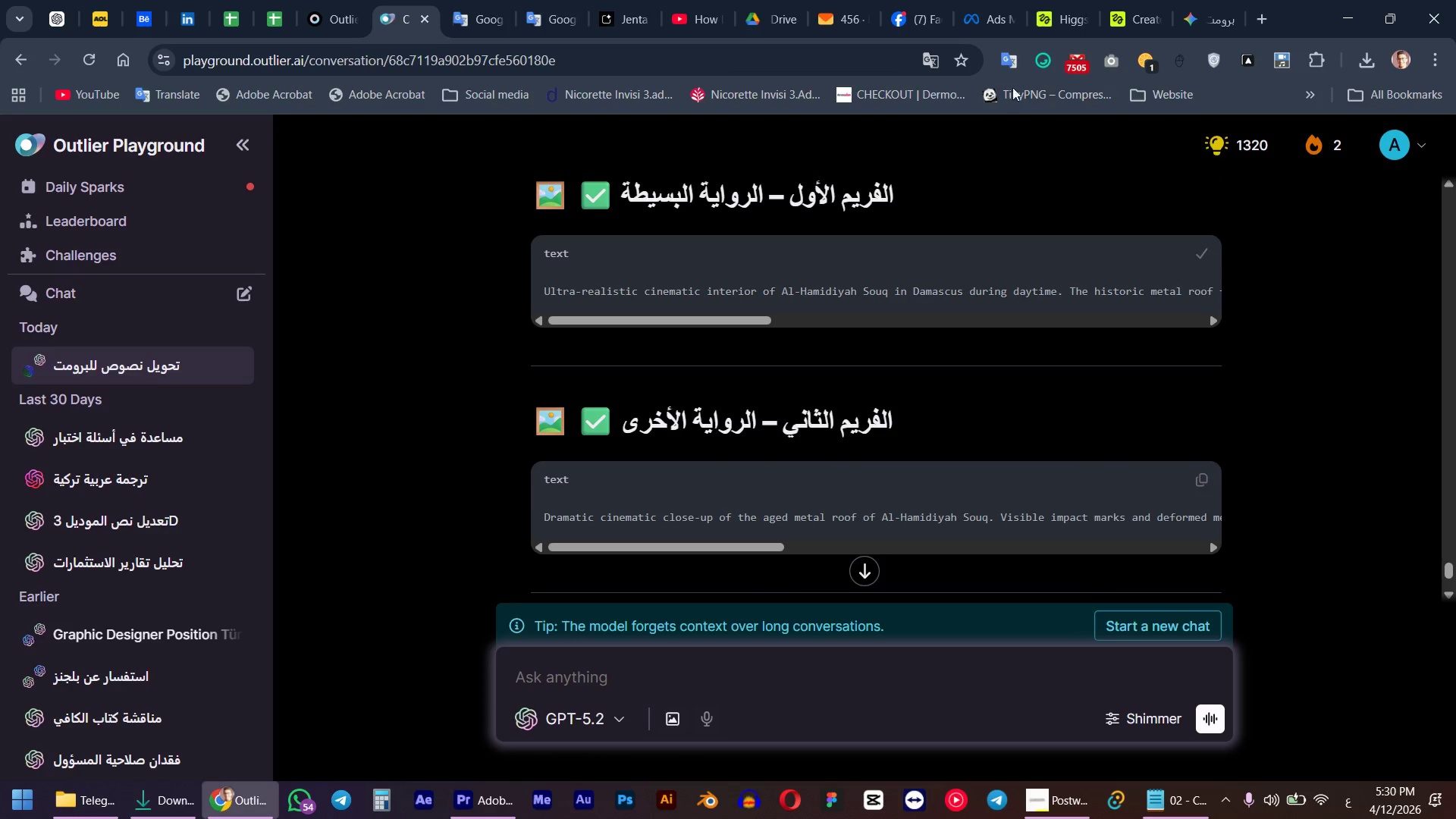 
left_click([1082, 0])
 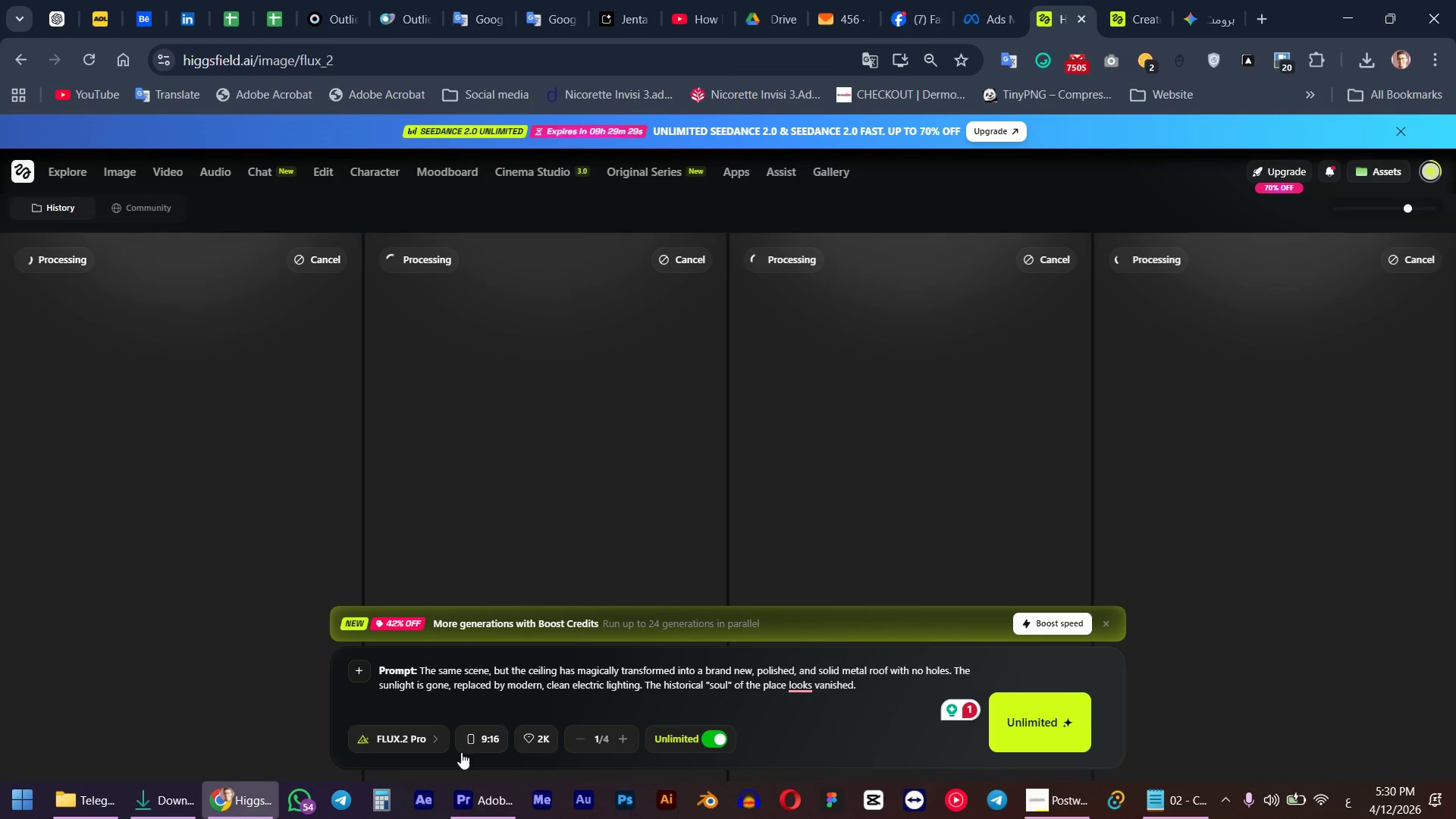 
left_click([427, 731])
 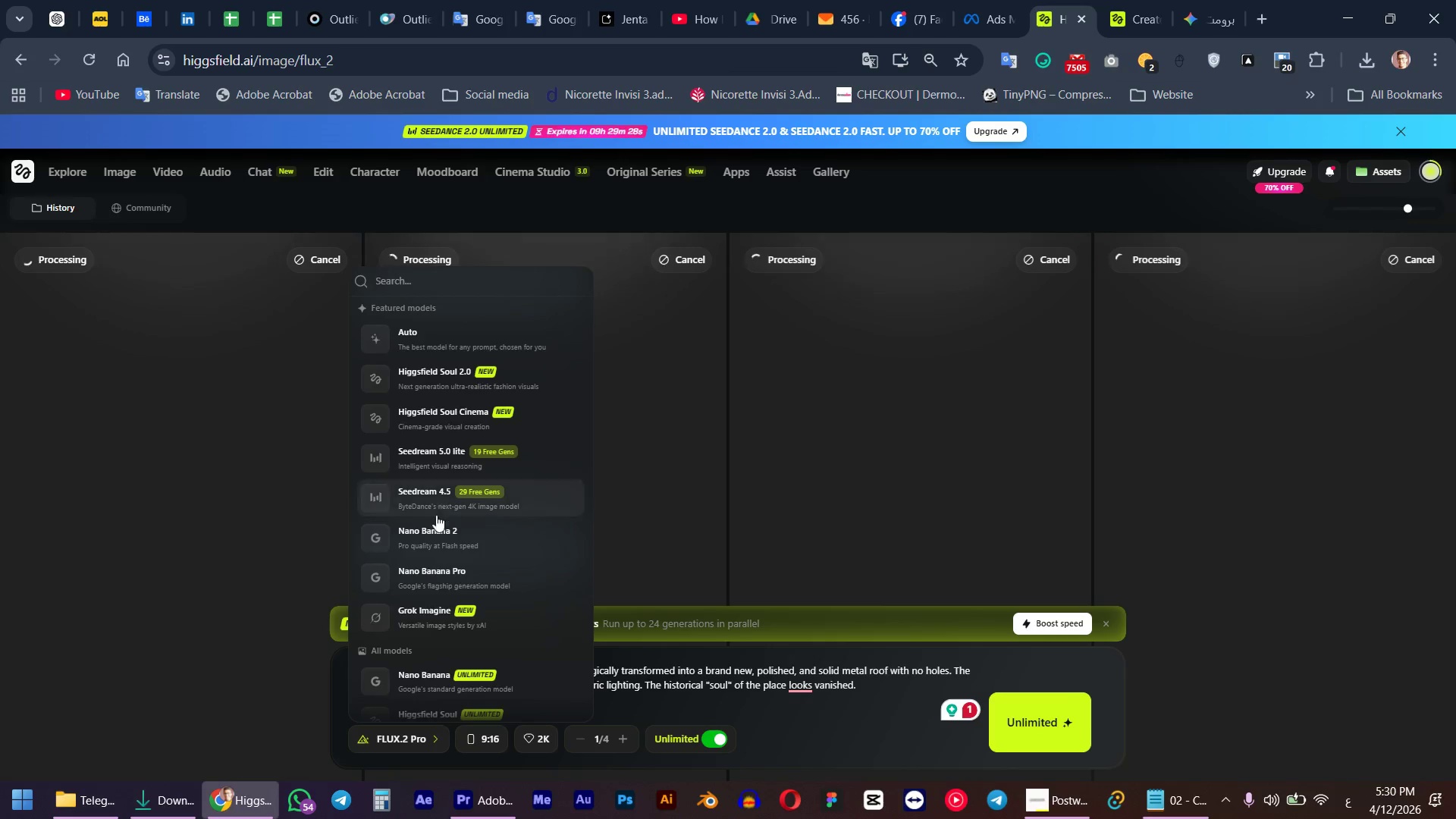 
scroll: coordinate [438, 575], scroll_direction: down, amount: 3.0
 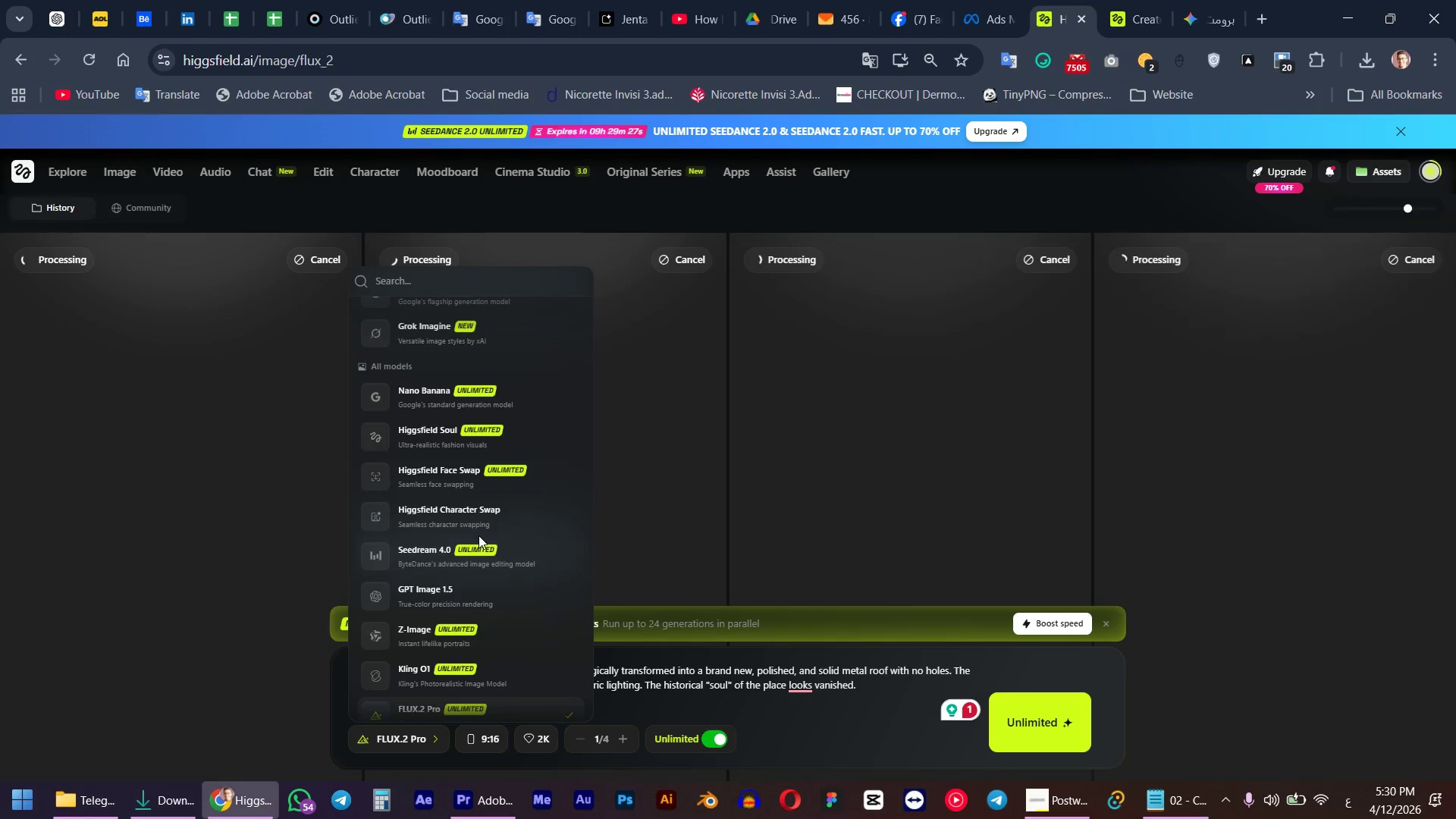 
left_click([477, 557])
 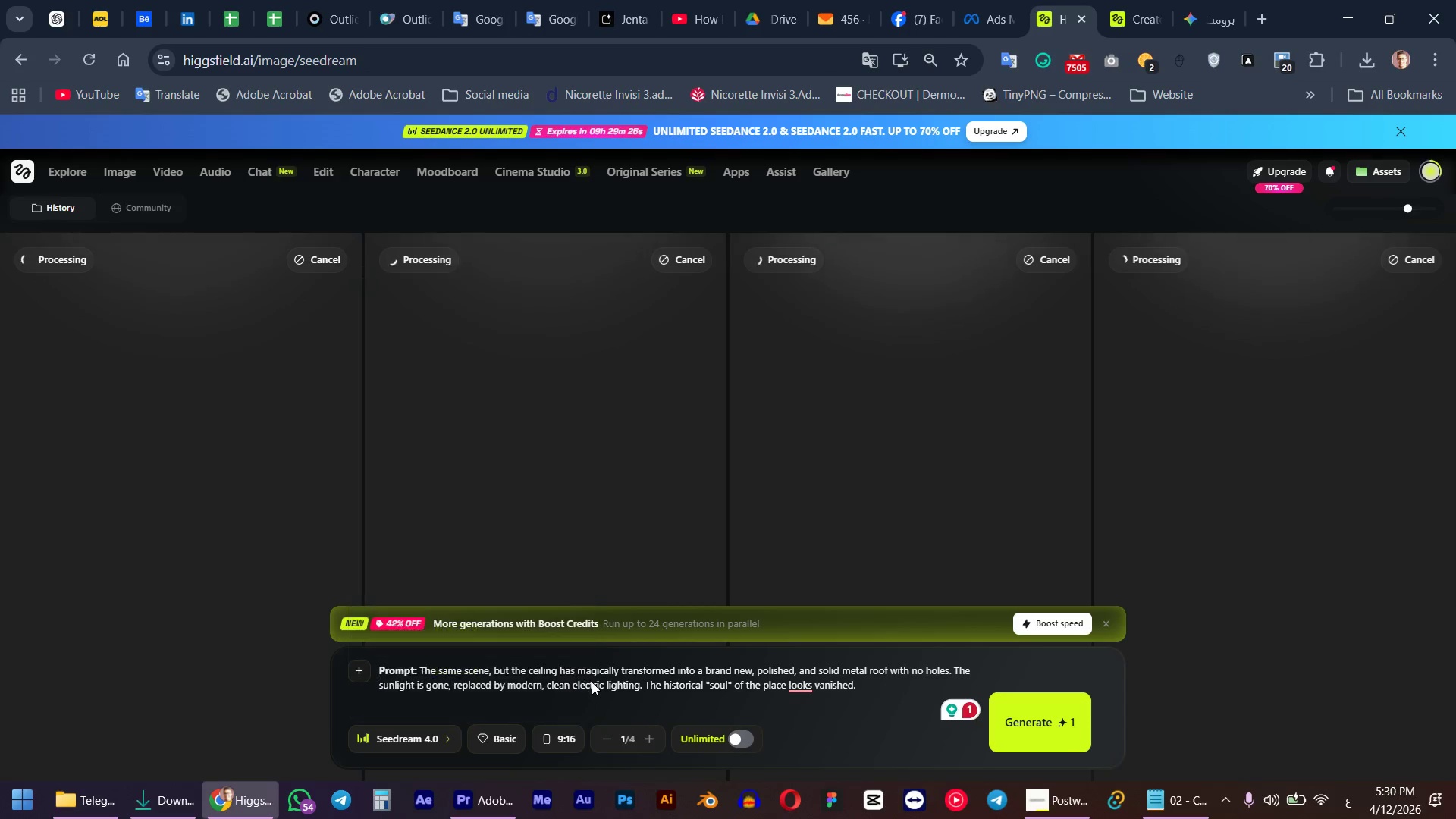 
left_click([592, 682])
 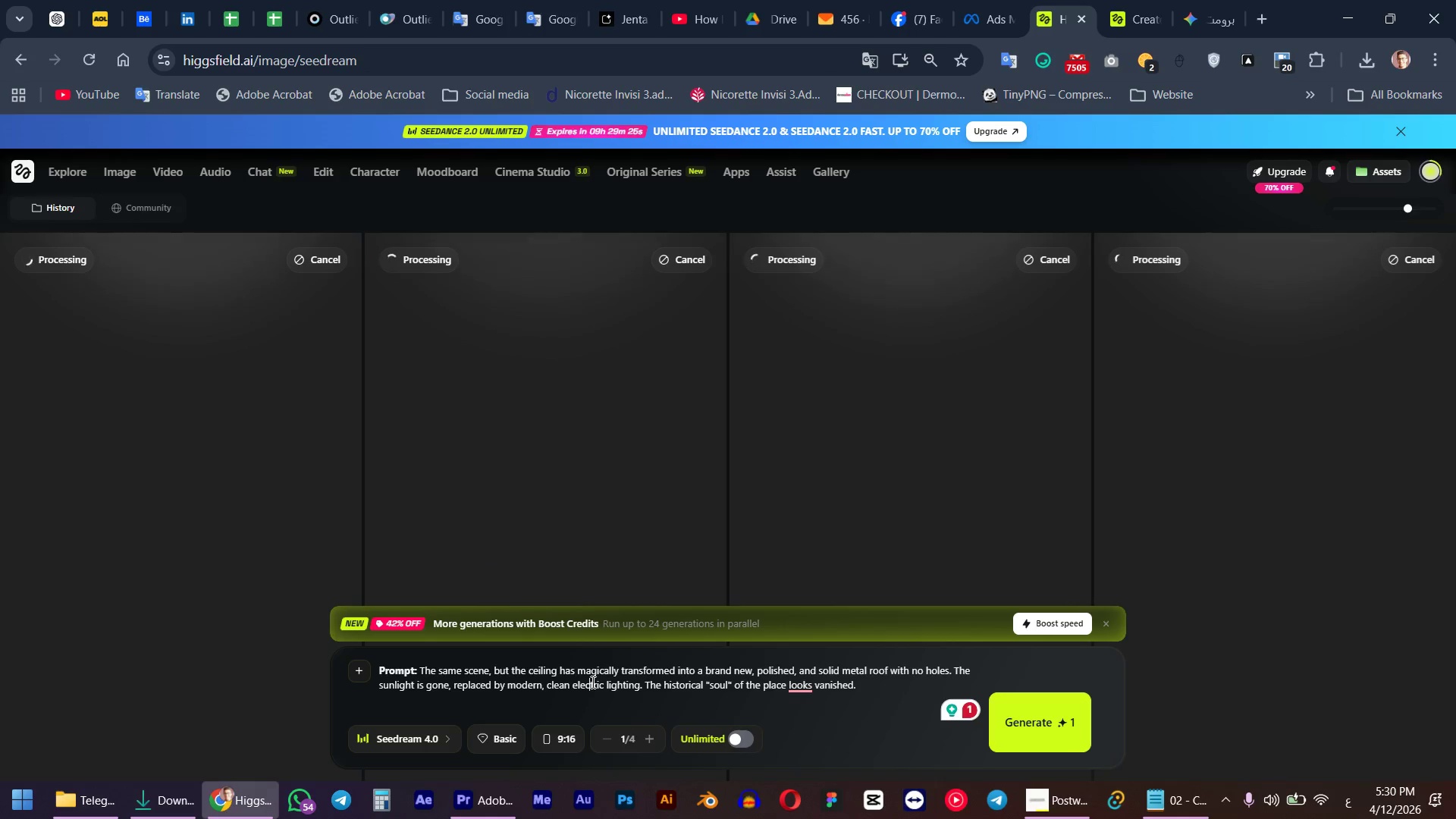 
key(Control+ControlLeft)
 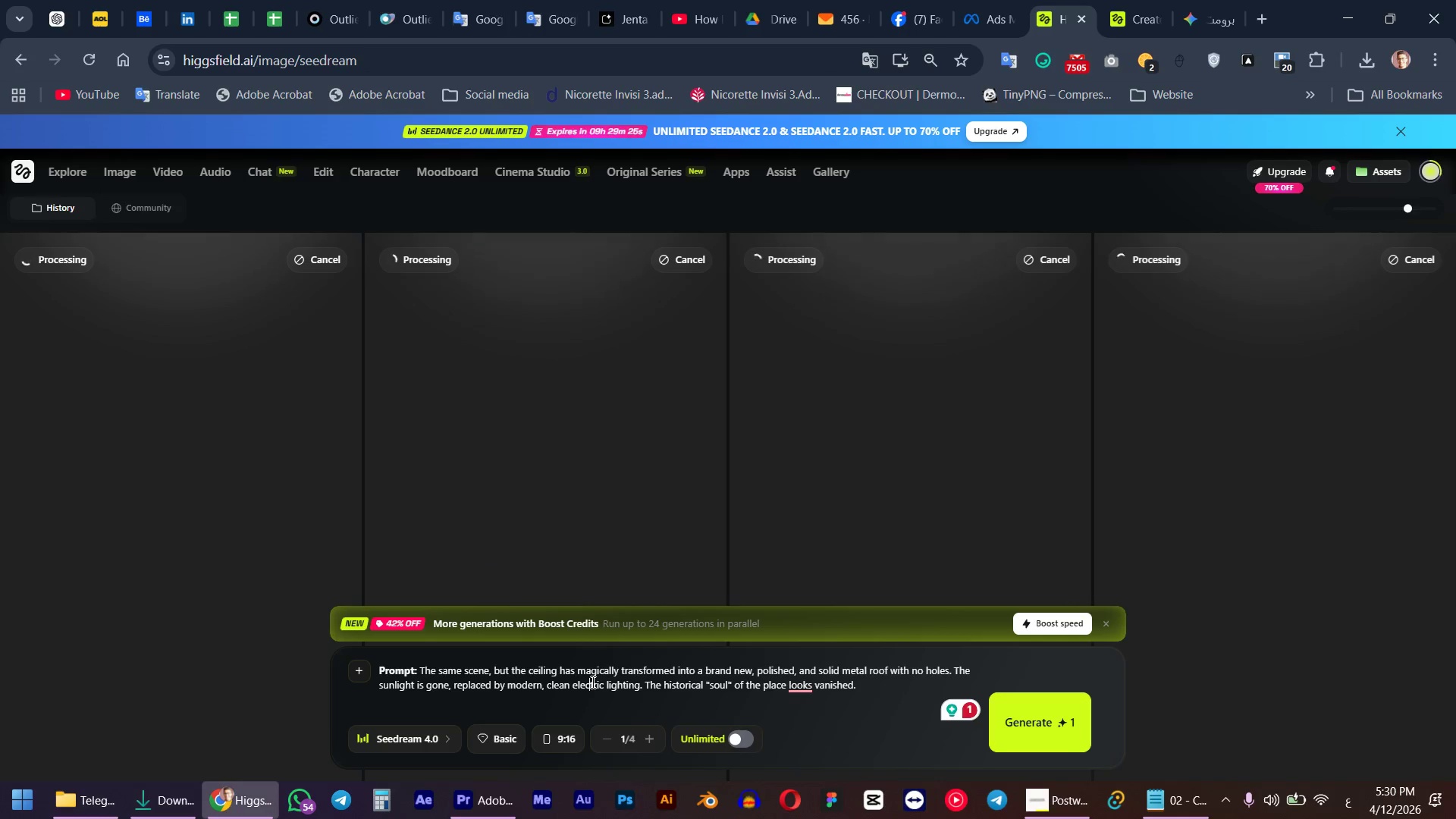 
key(Control+A)
 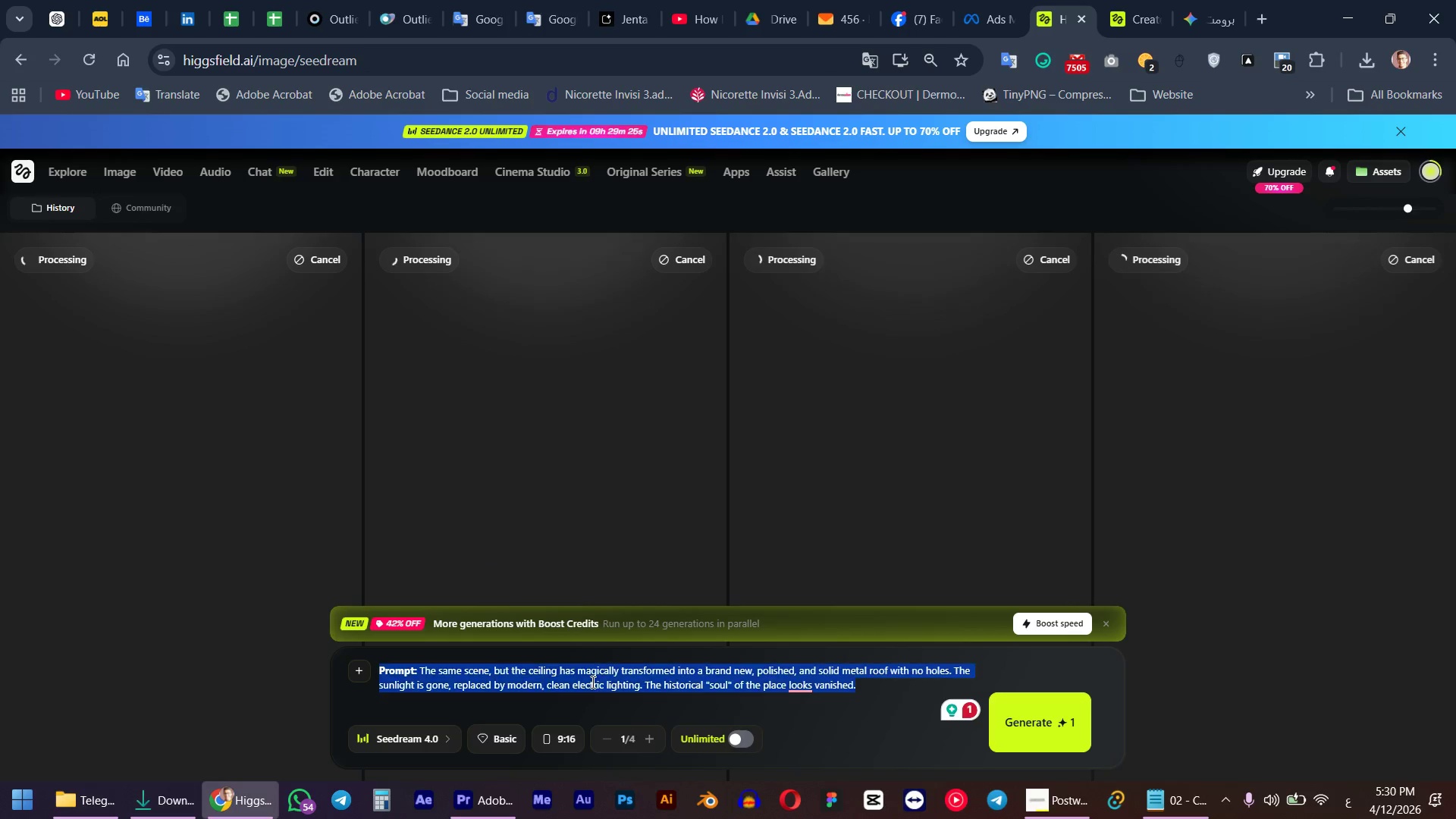 
key(Control+V)
 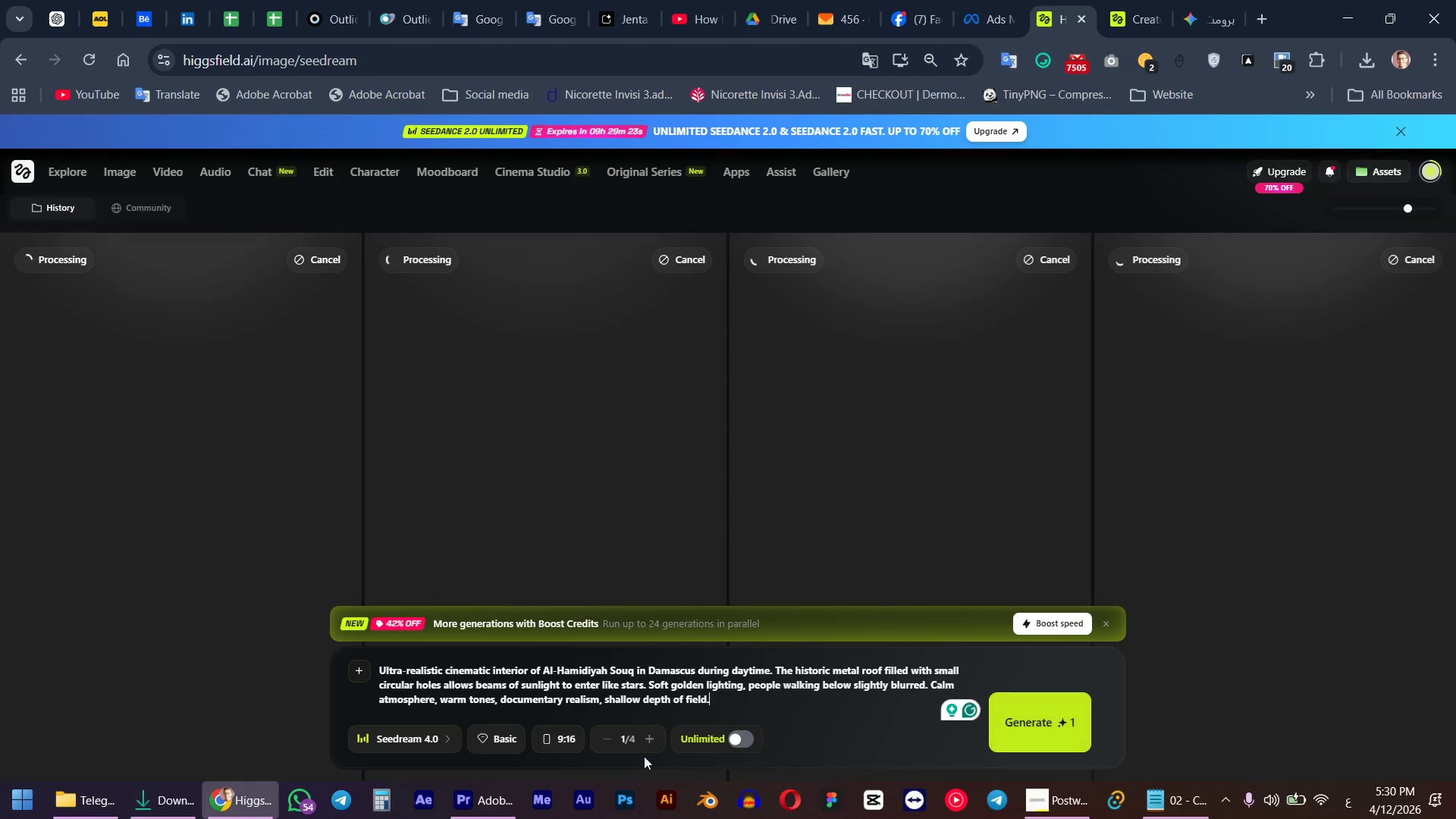 
left_click([737, 736])
 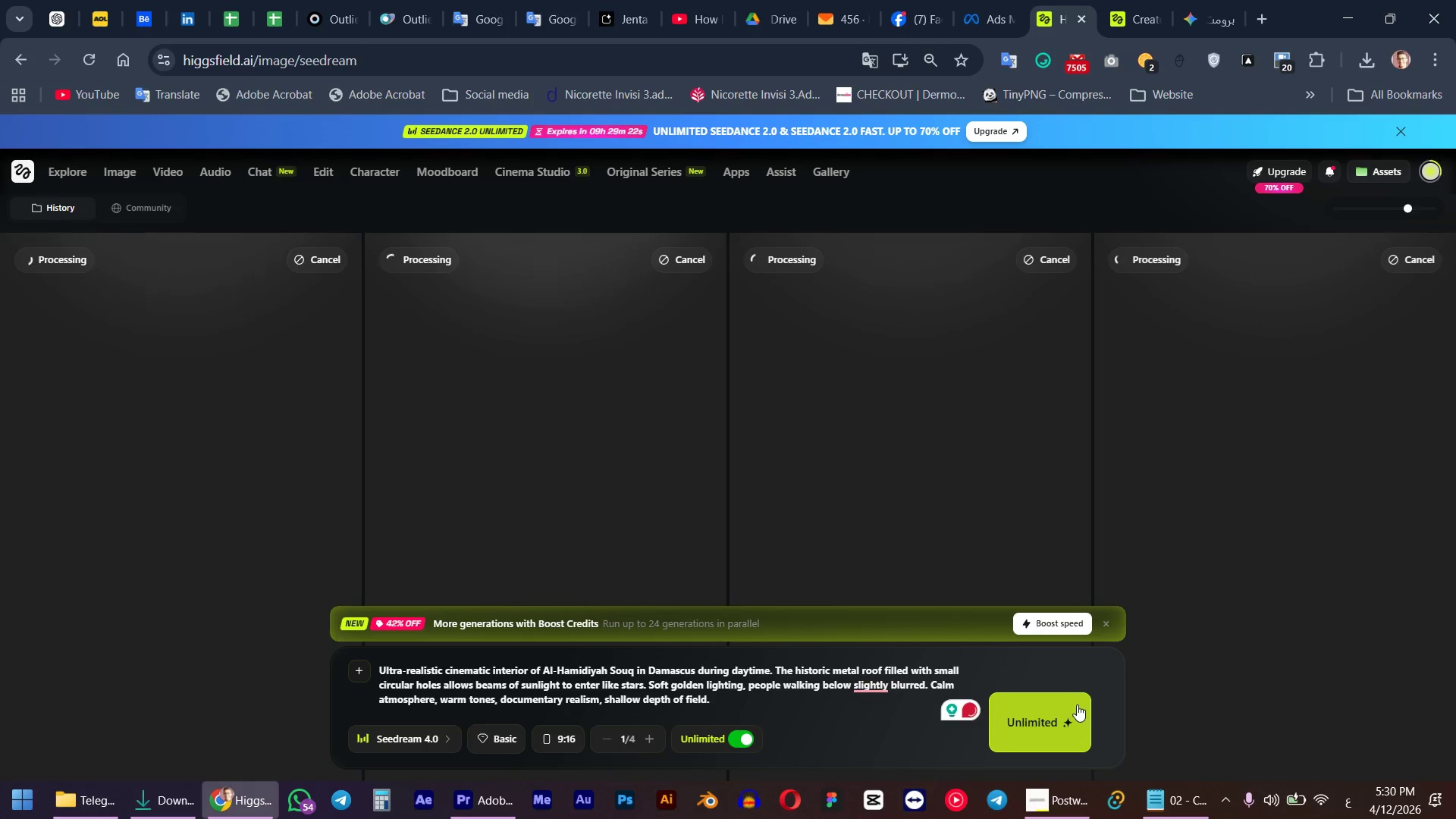 
left_click([1075, 706])
 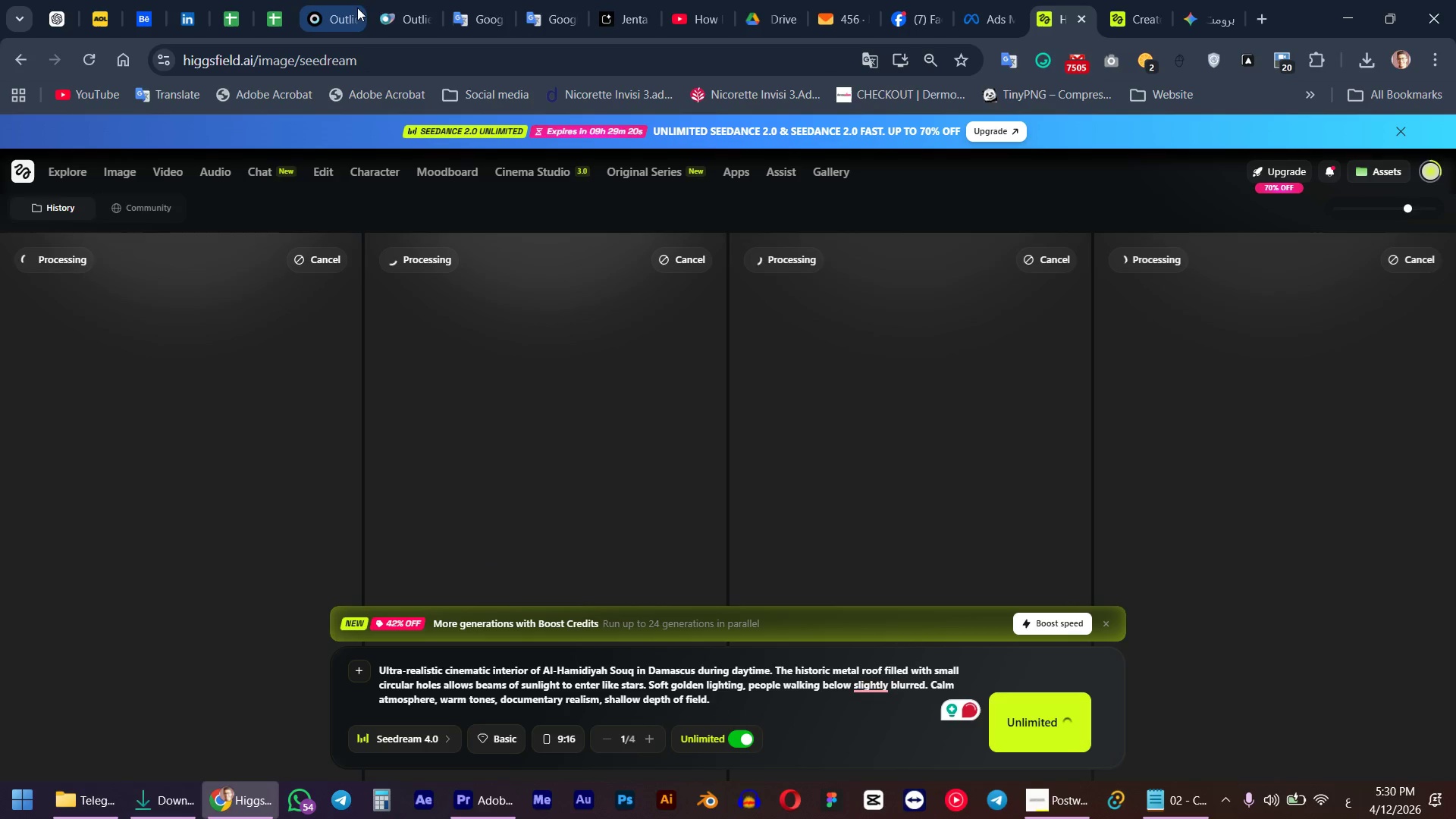 
left_click([399, 0])
 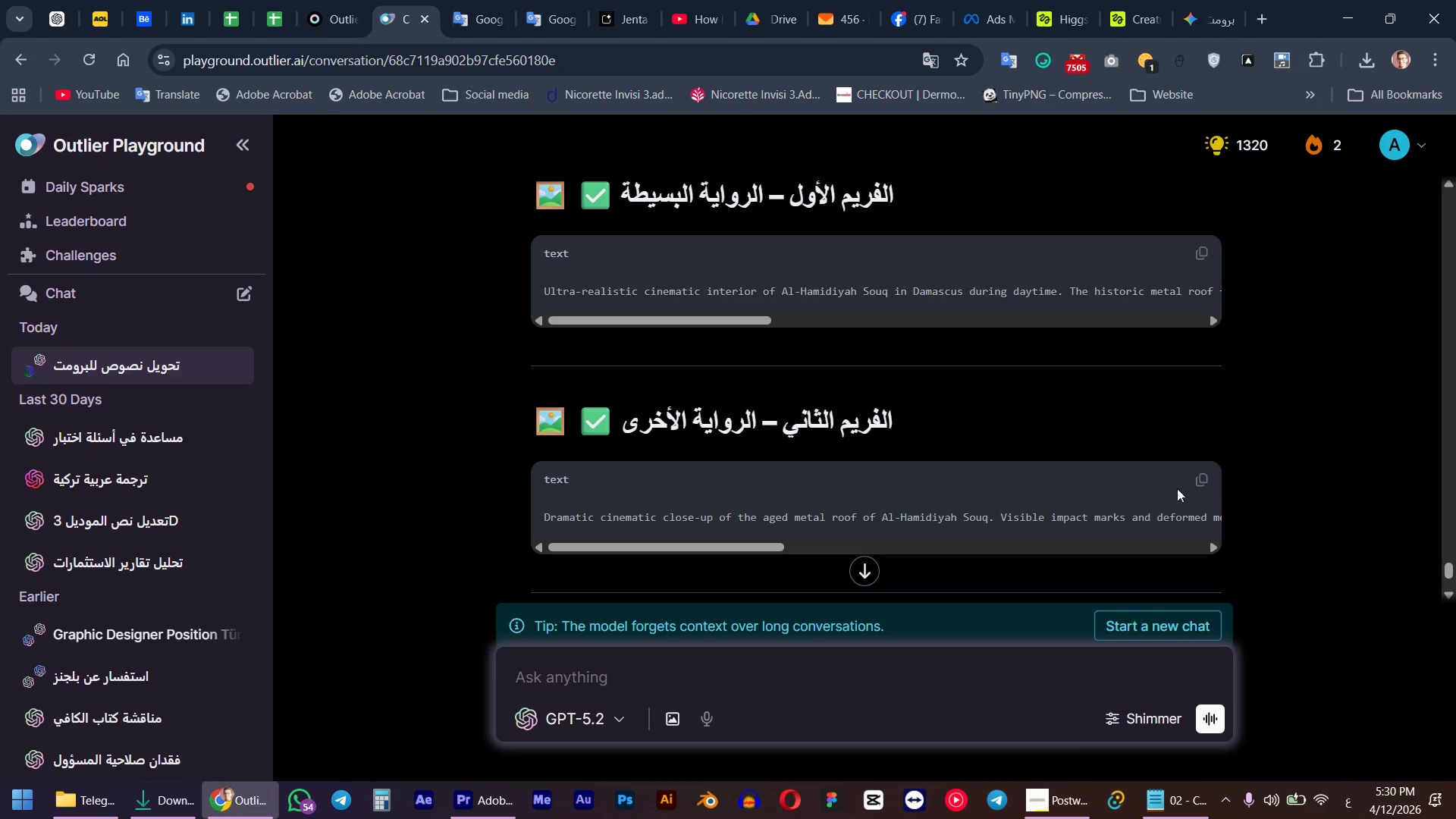 
left_click([1198, 480])
 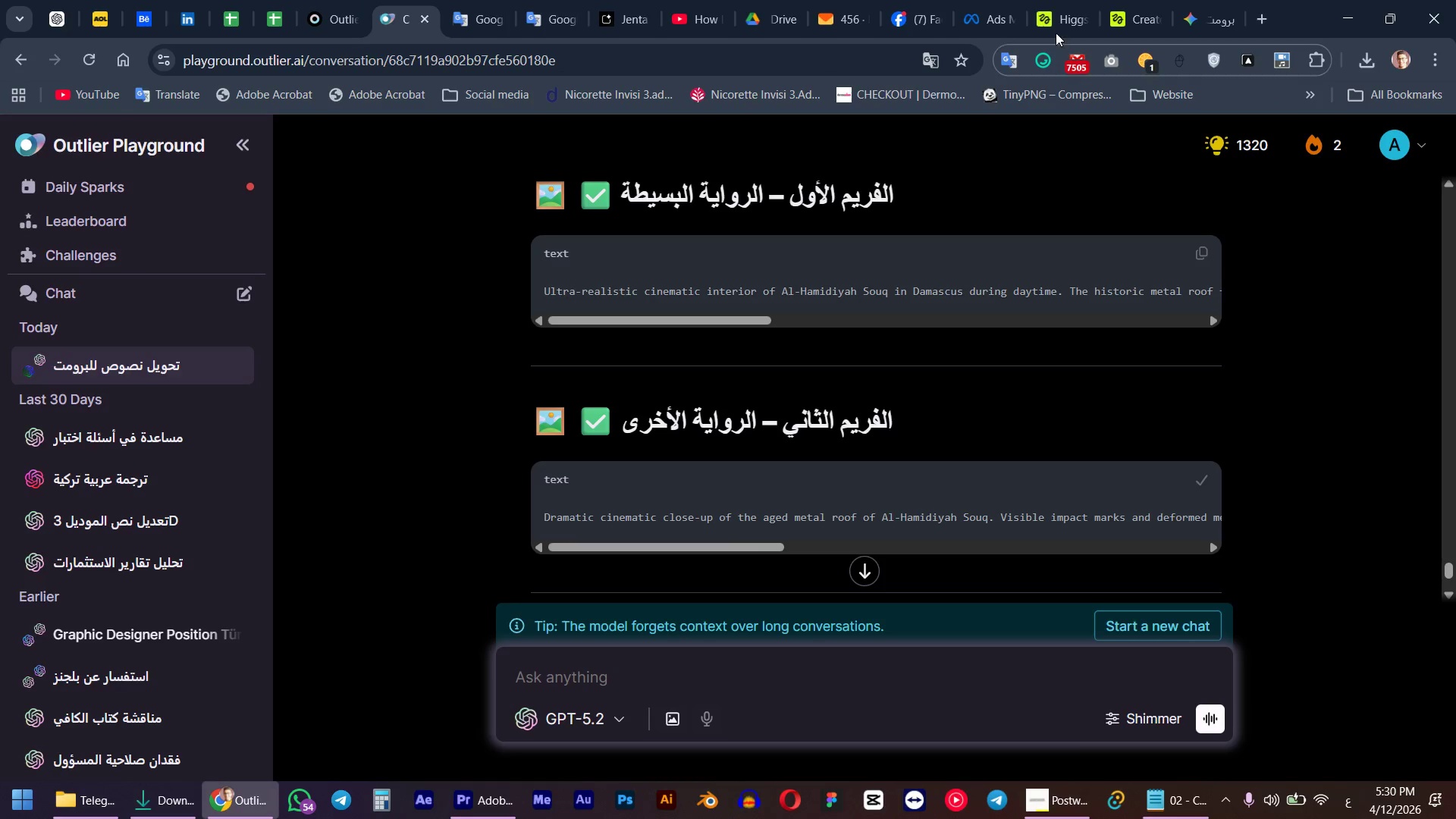 
left_click([1042, 0])
 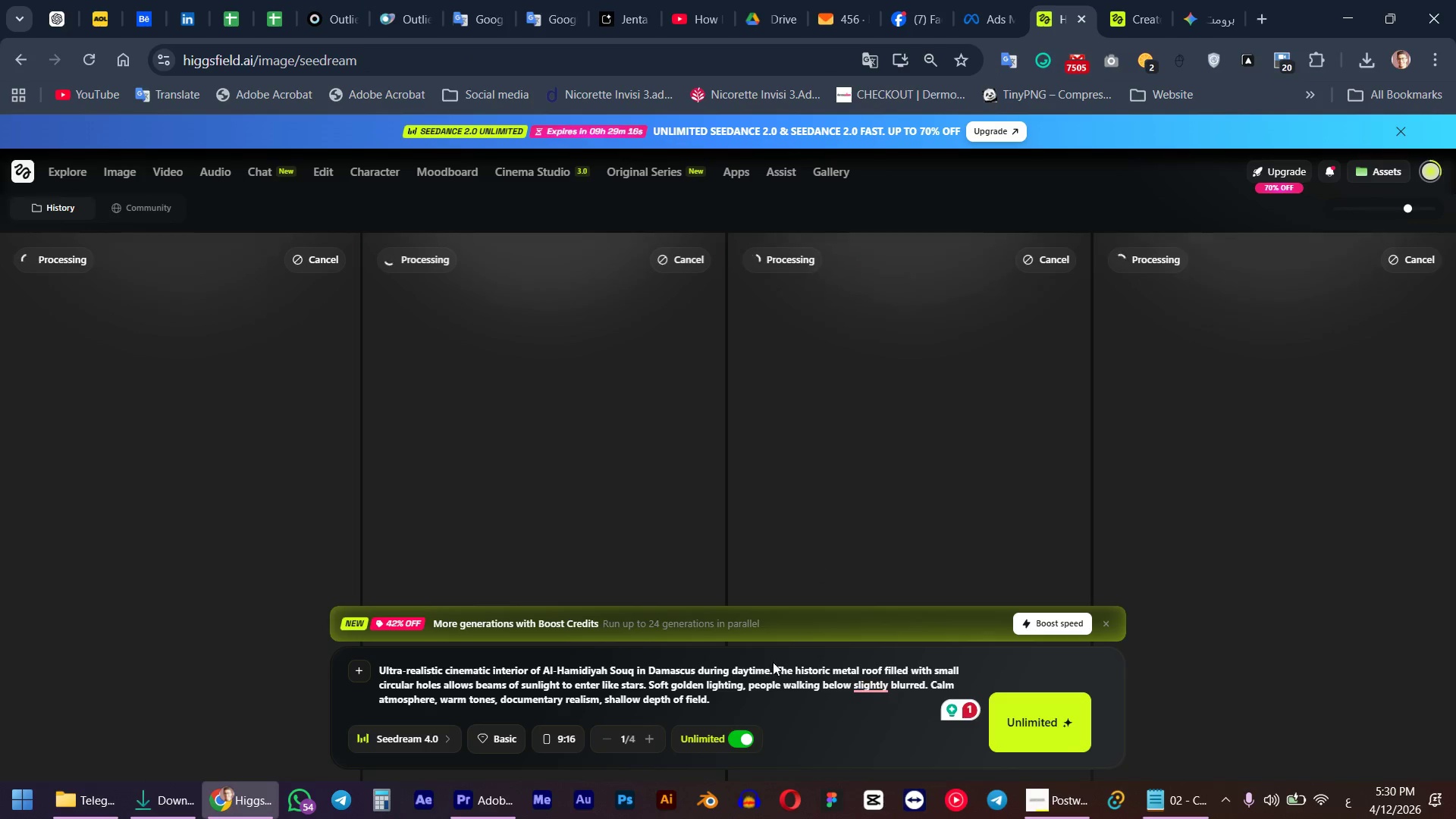 
left_click([715, 711])
 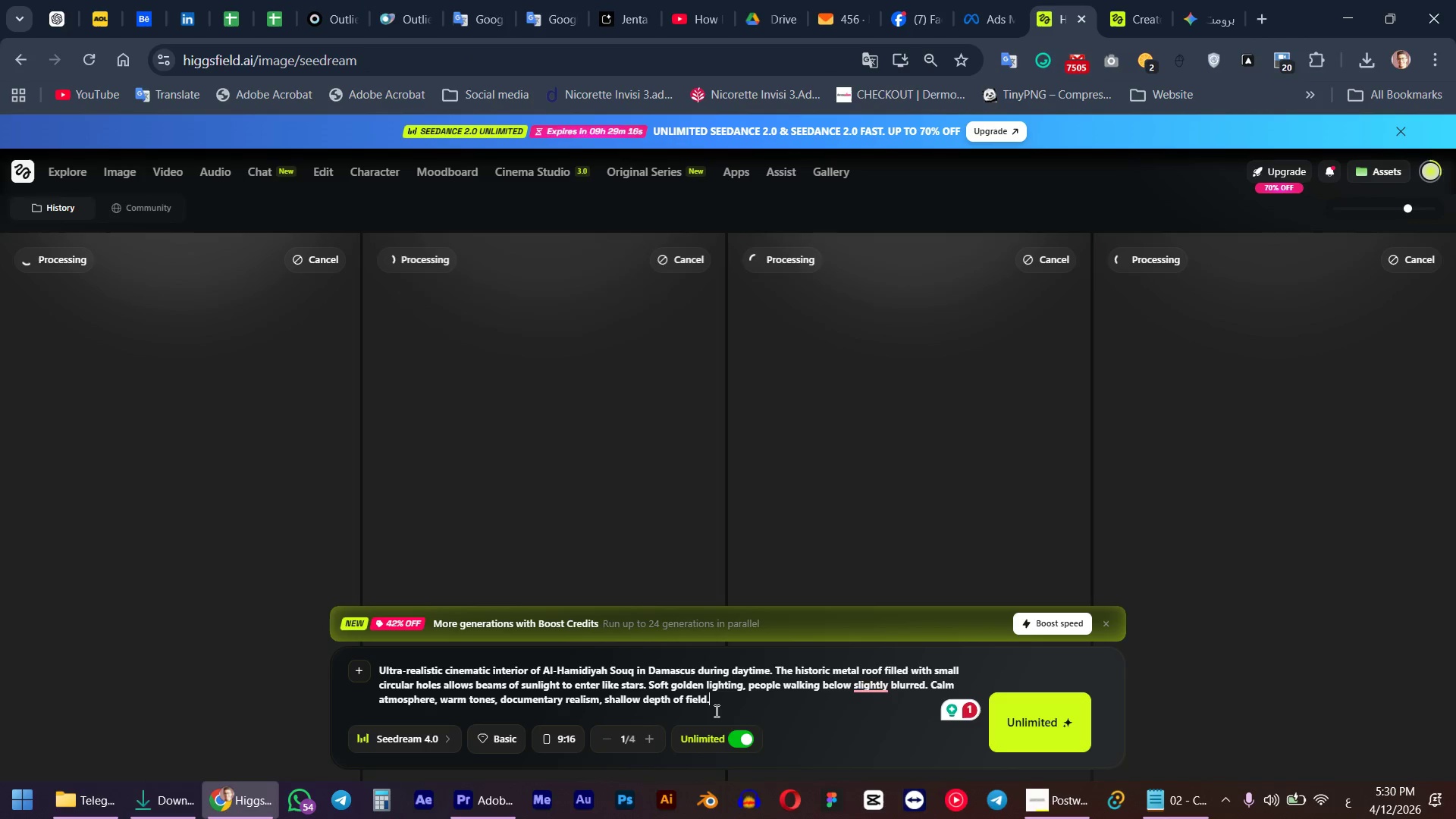 
key(Control+A)
 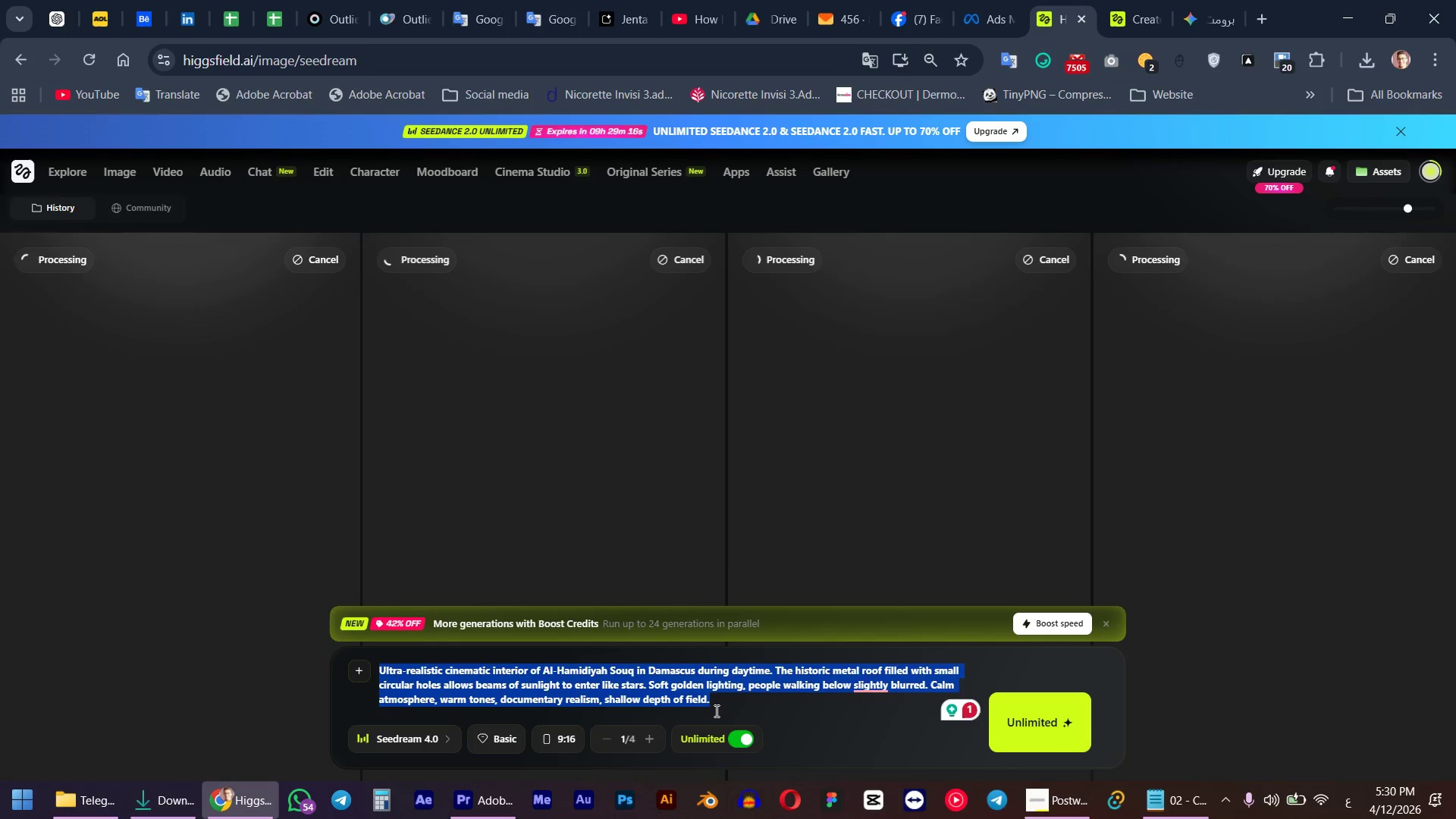 
key(Control+V)
 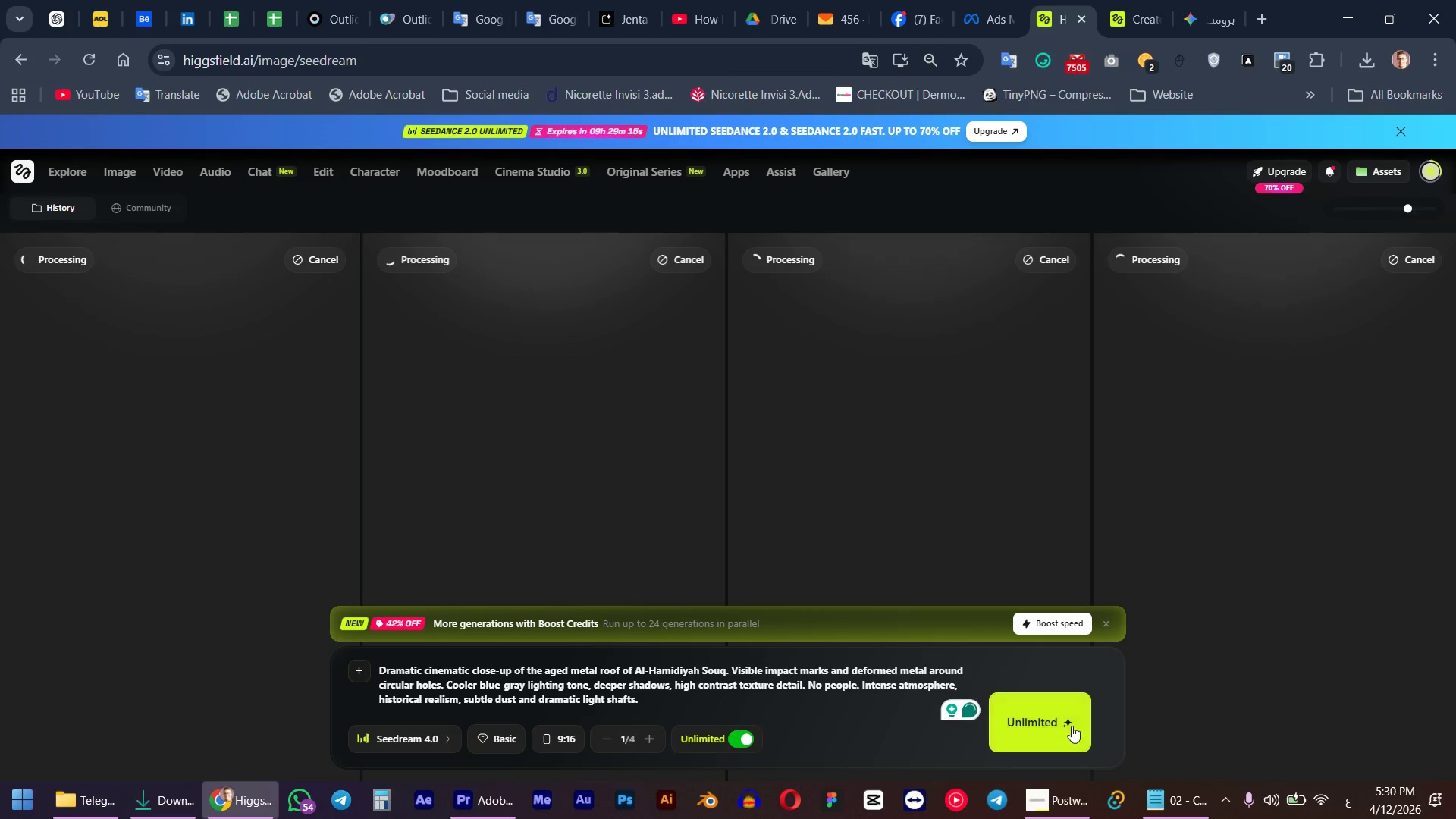 
left_click([1064, 728])
 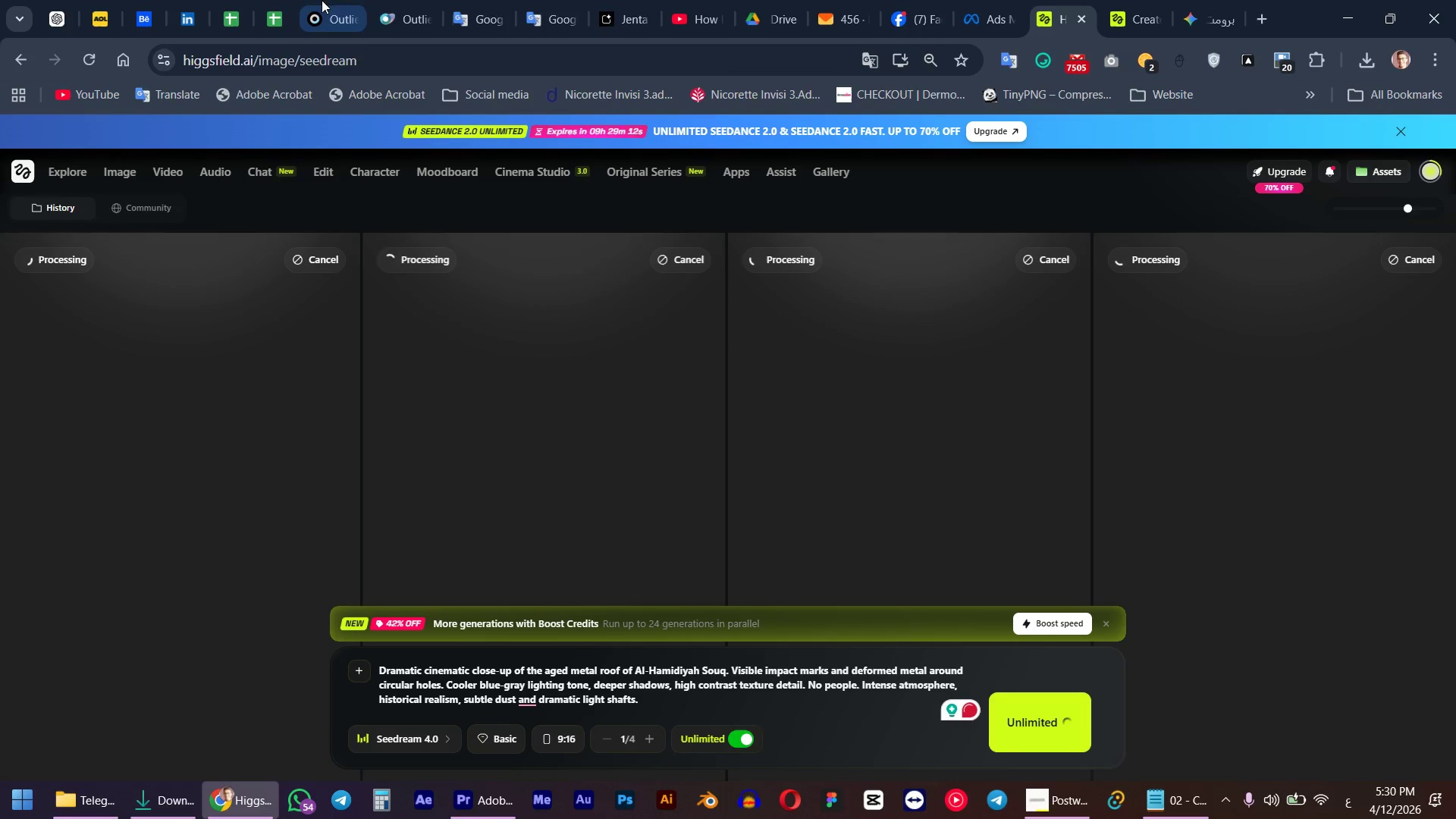 
left_click([394, 0])
 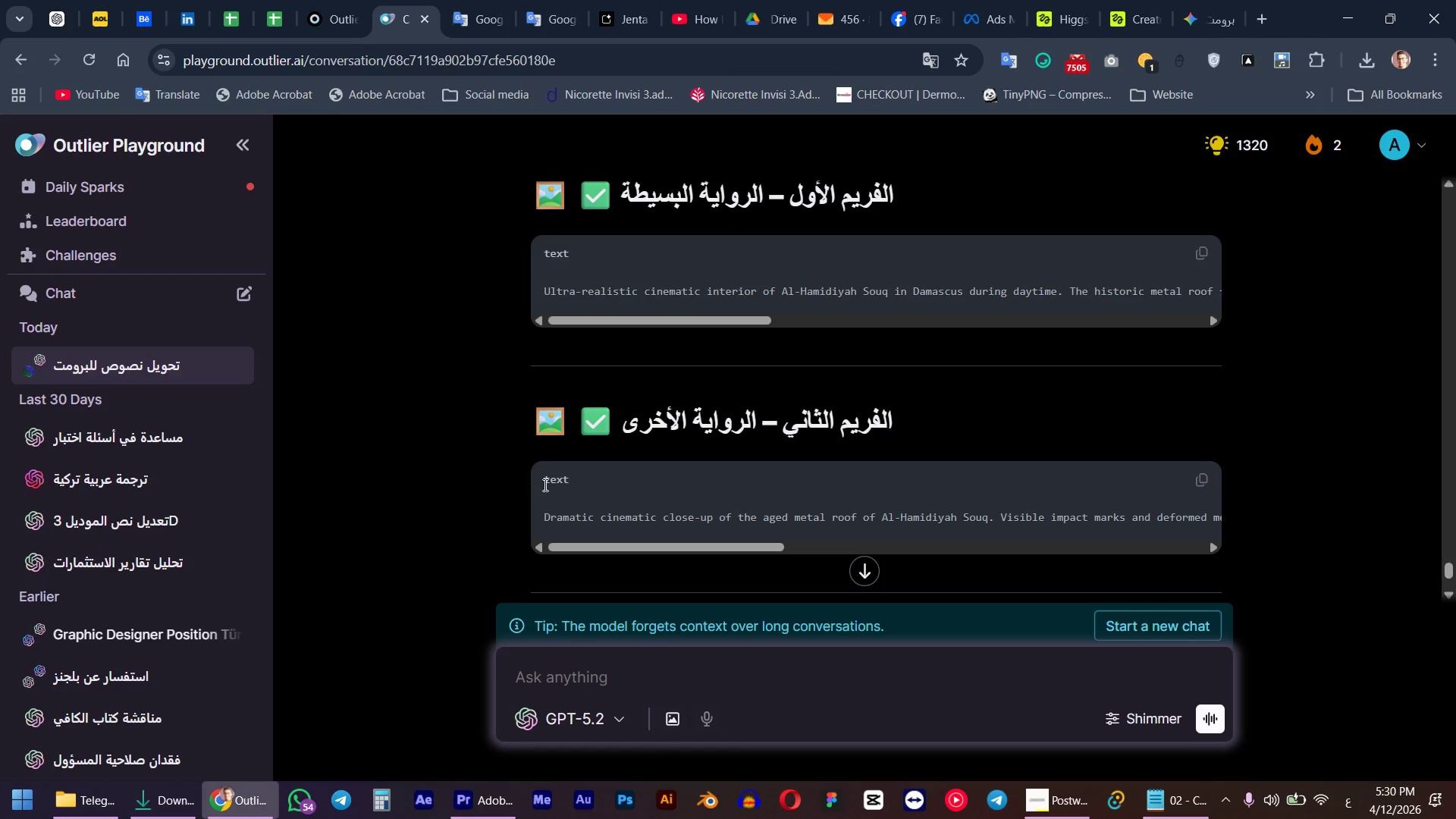 
scroll: coordinate [543, 503], scroll_direction: down, amount: 4.0
 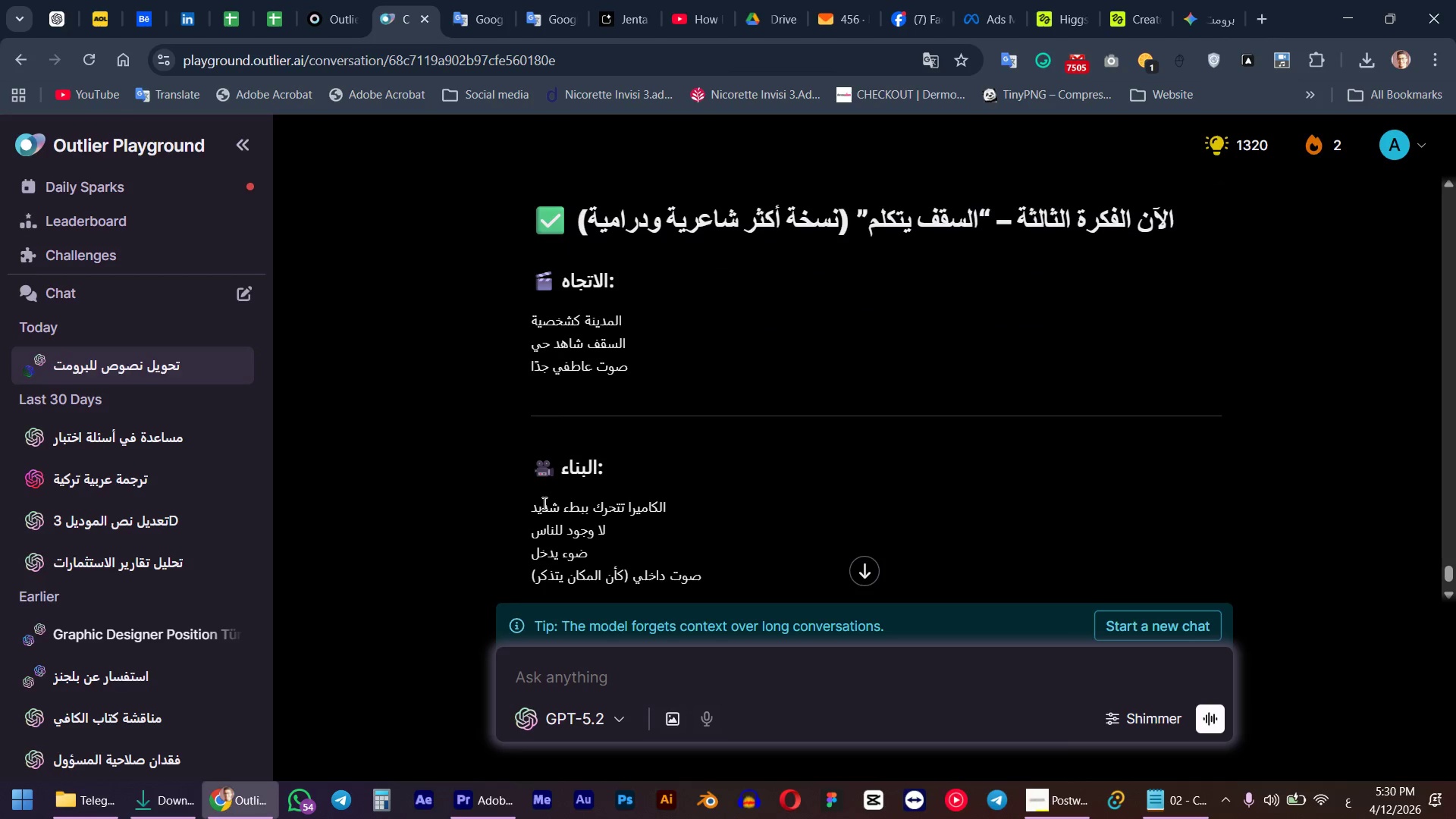 
scroll: coordinate [543, 502], scroll_direction: none, amount: 0.0
 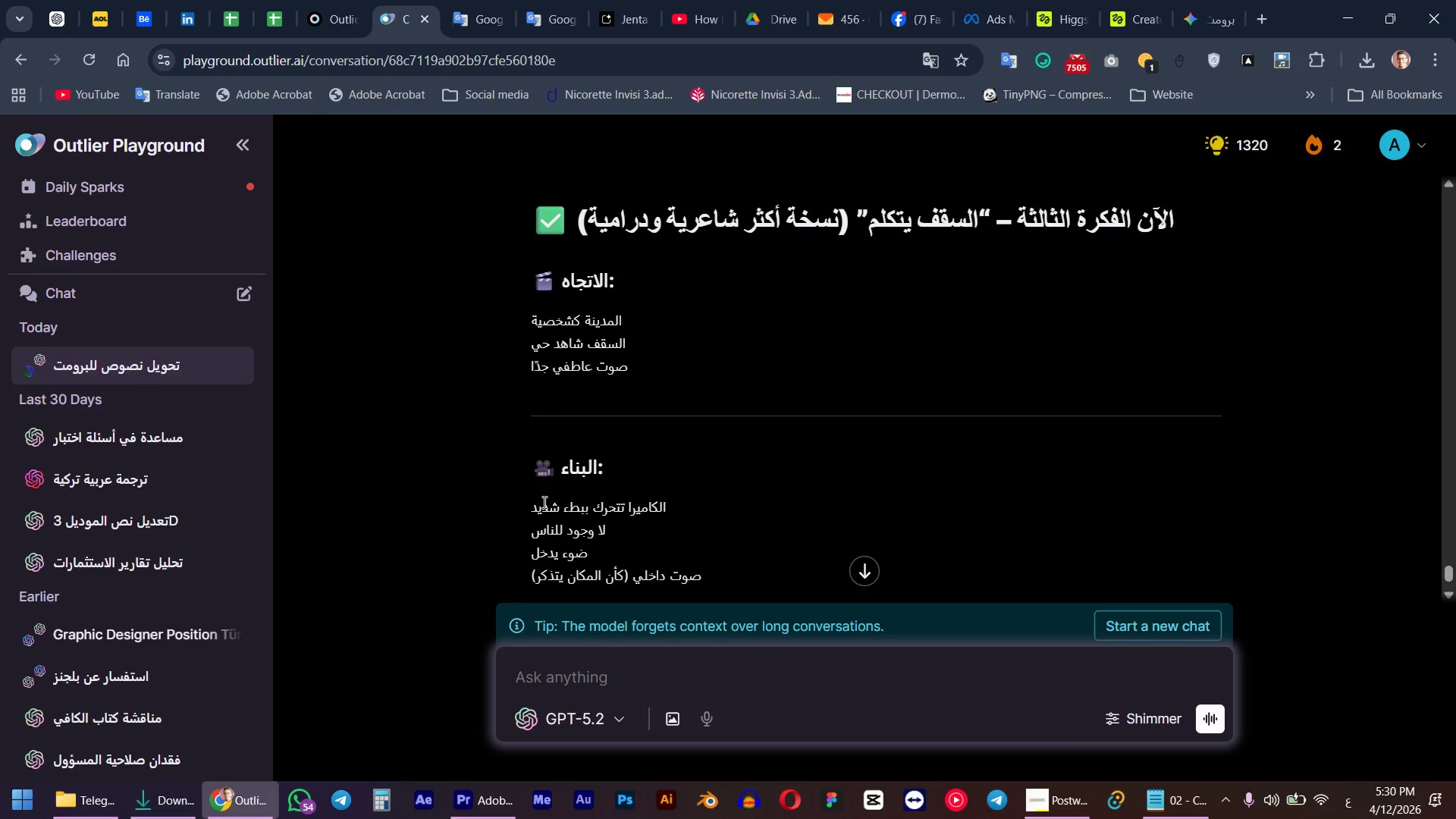 
scroll: coordinate [543, 502], scroll_direction: down, amount: 3.0
 